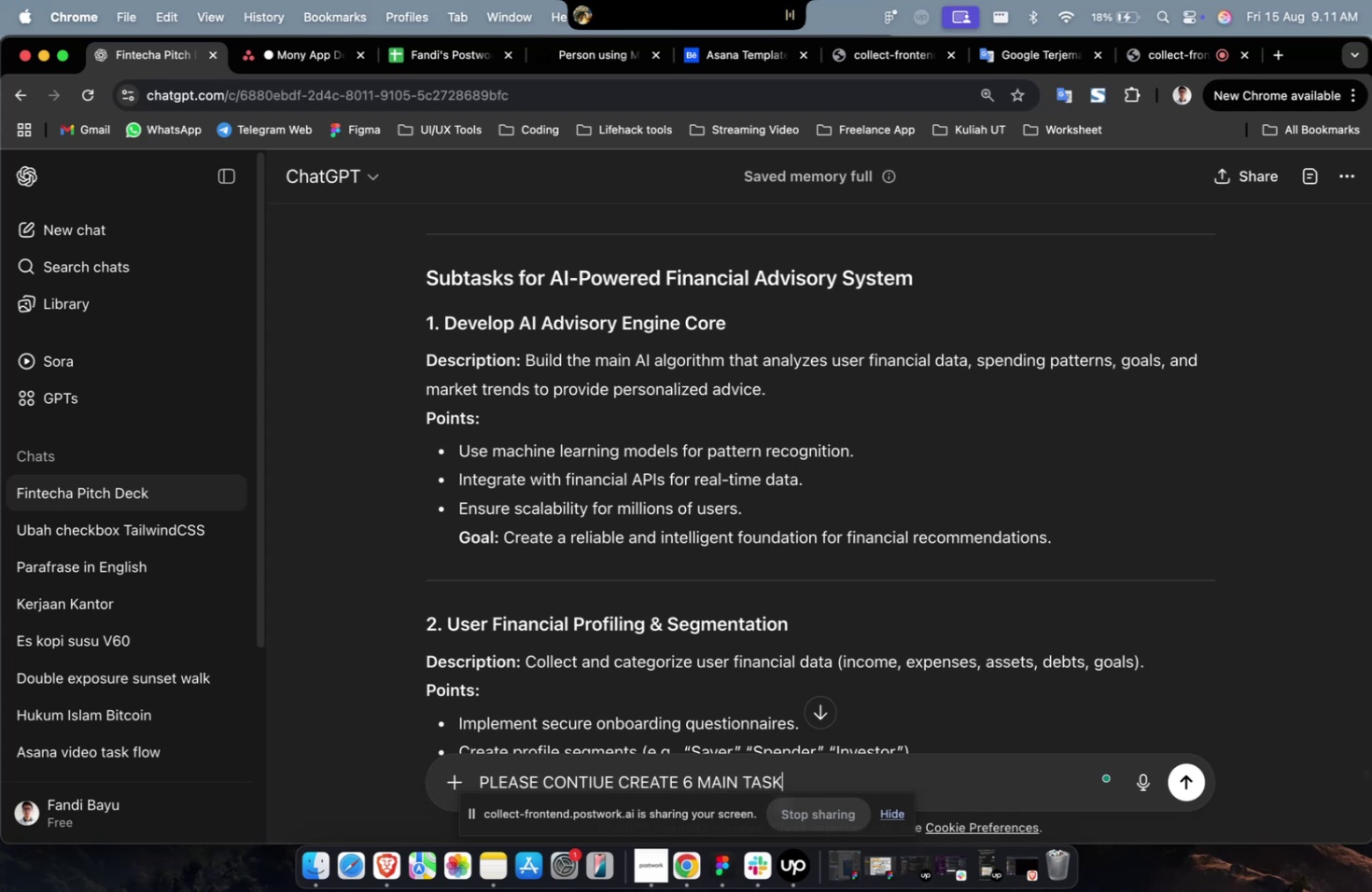 
key(Enter)
 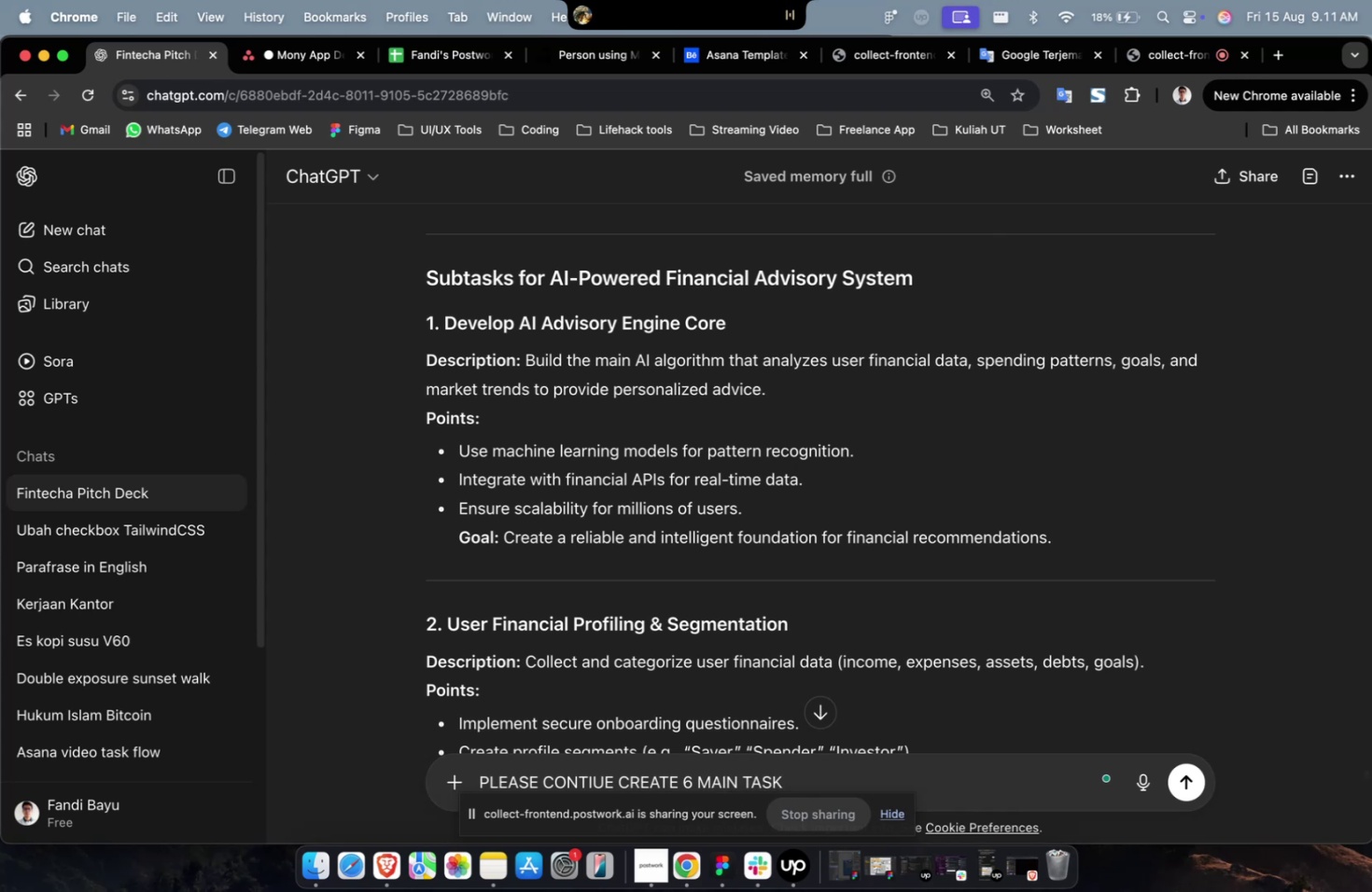 
key(CapsLock)
 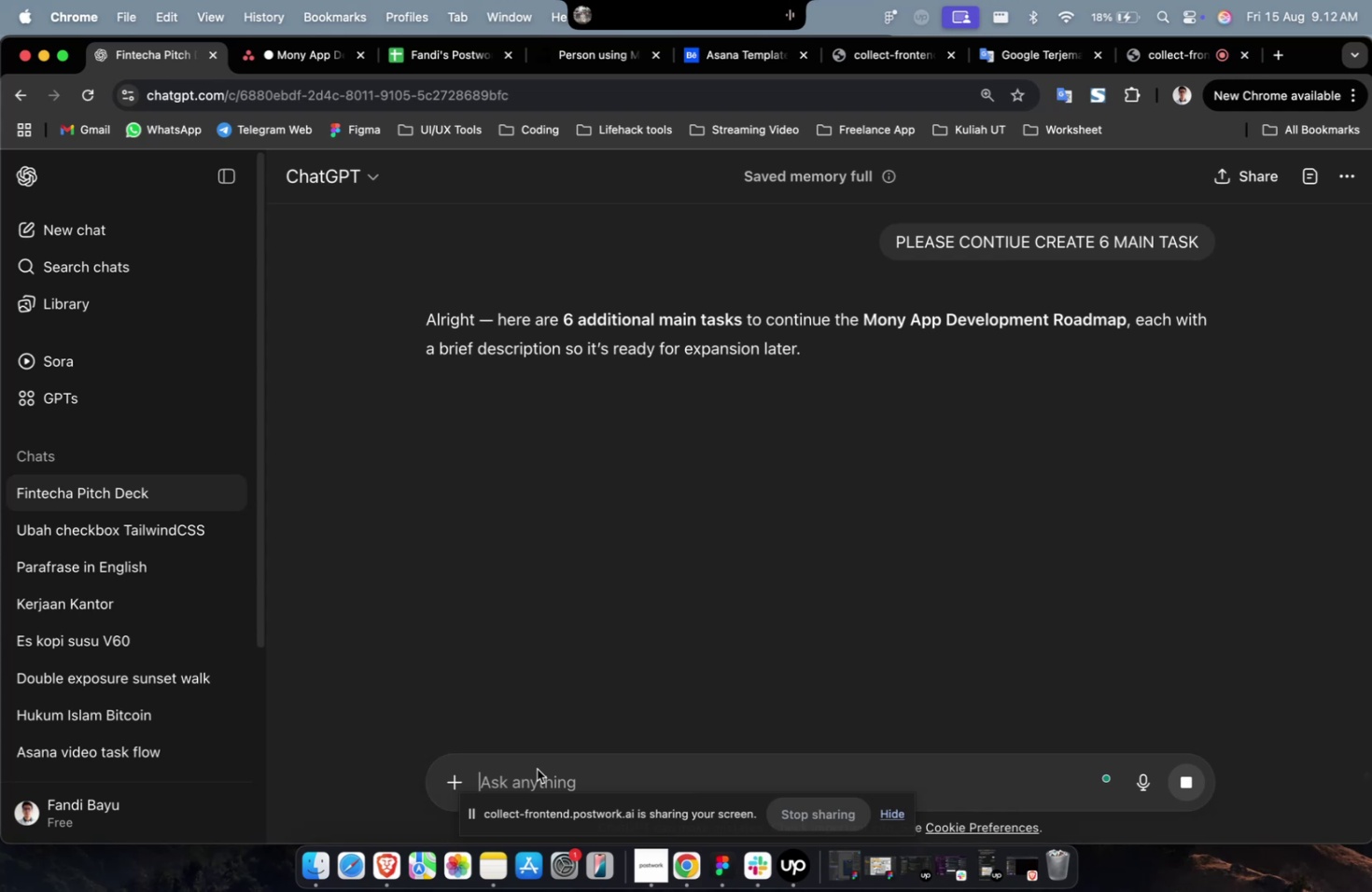 
wait(43.77)
 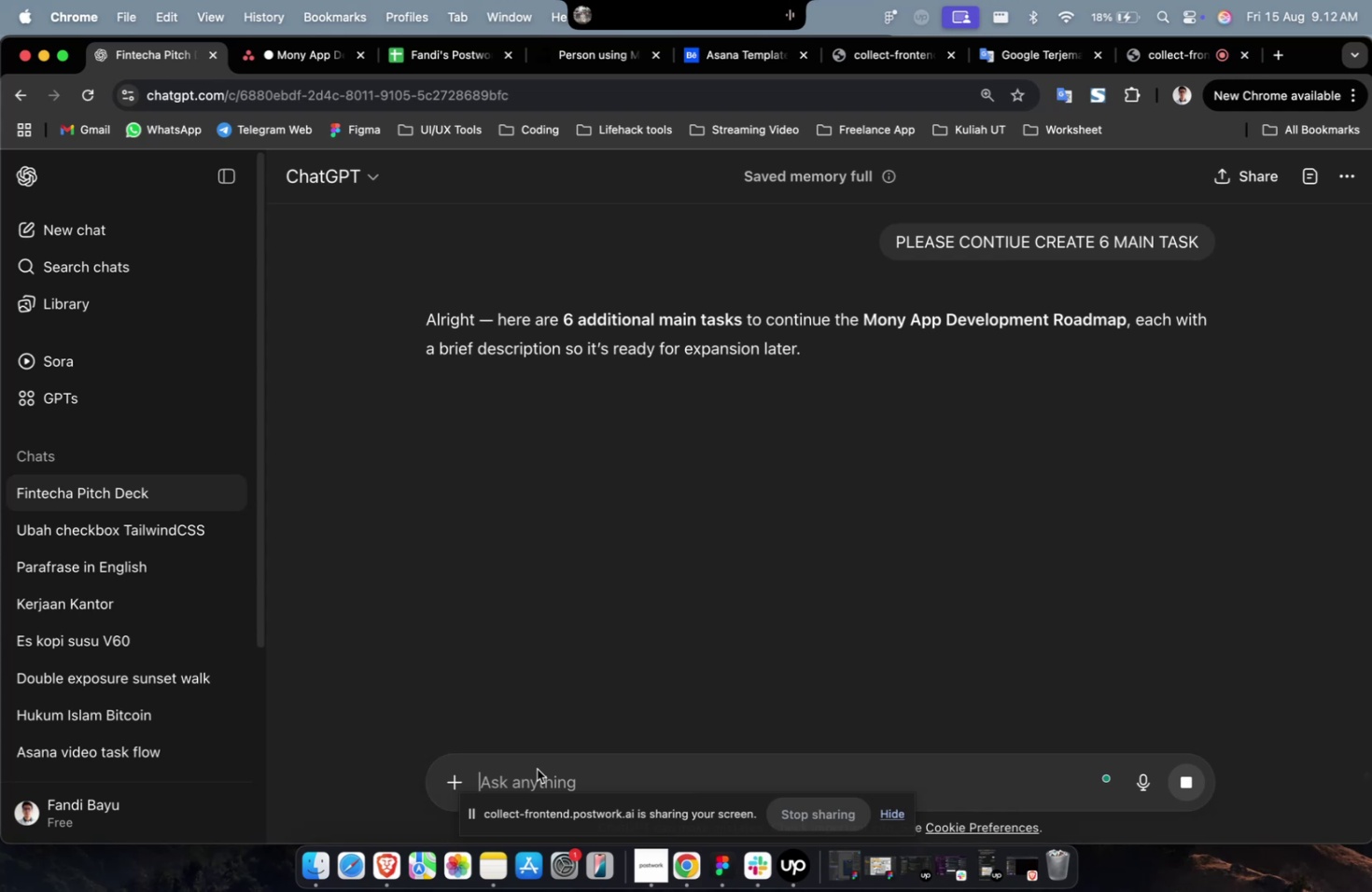 
scroll: coordinate [486, 425], scroll_direction: down, amount: 4.0
 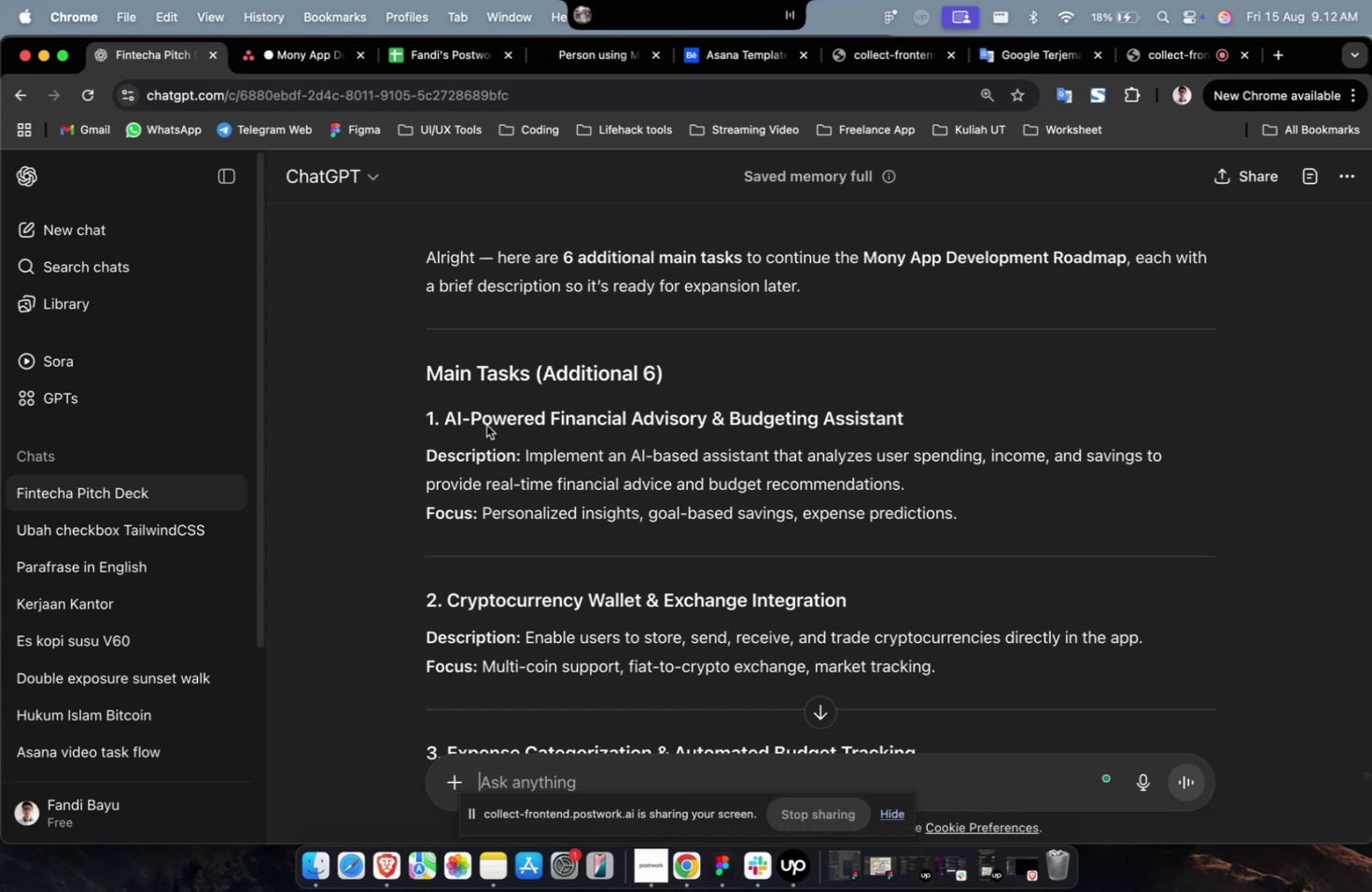 
wait(32.13)
 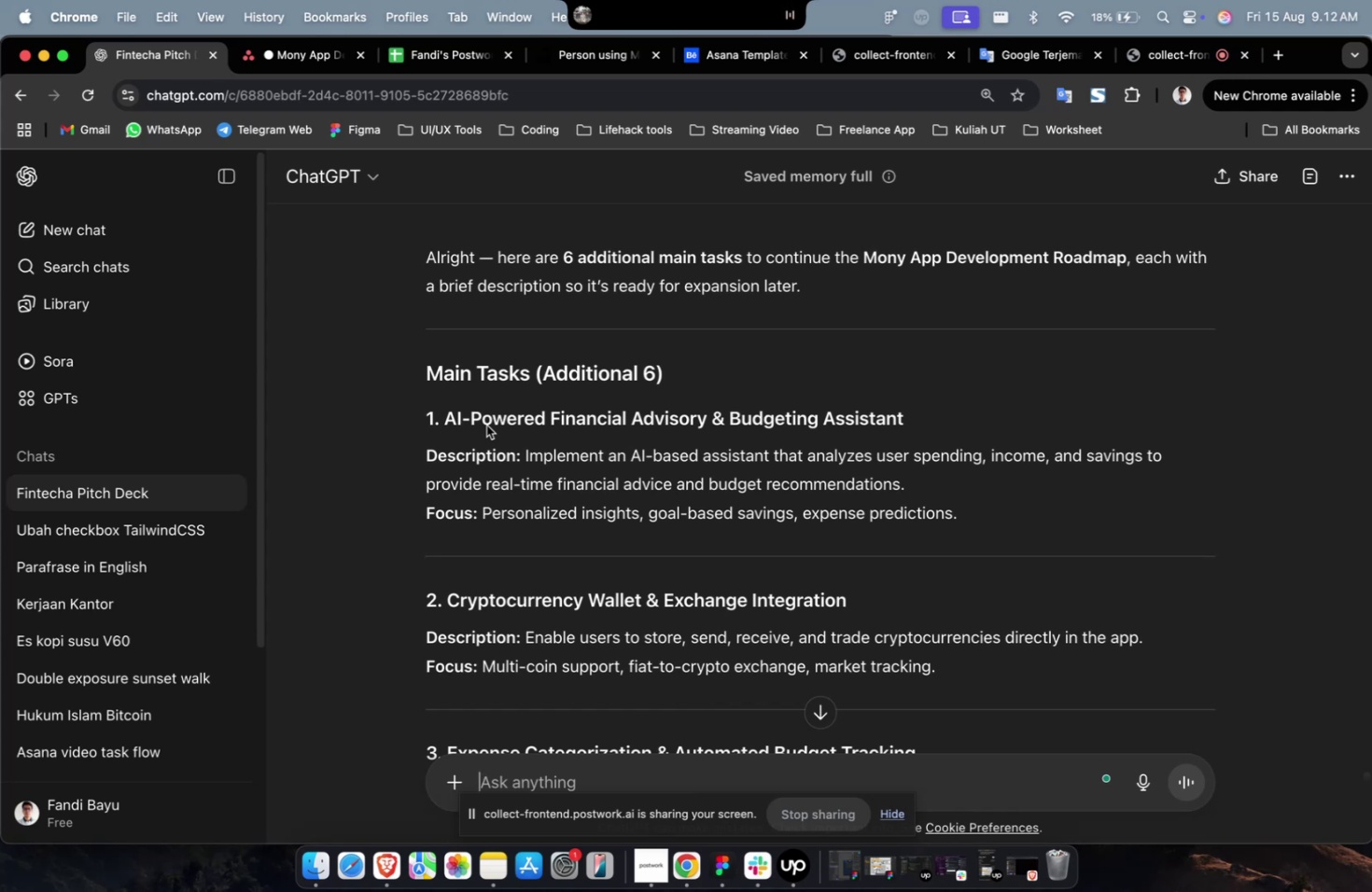 
scroll: coordinate [672, 403], scroll_direction: none, amount: 0.0
 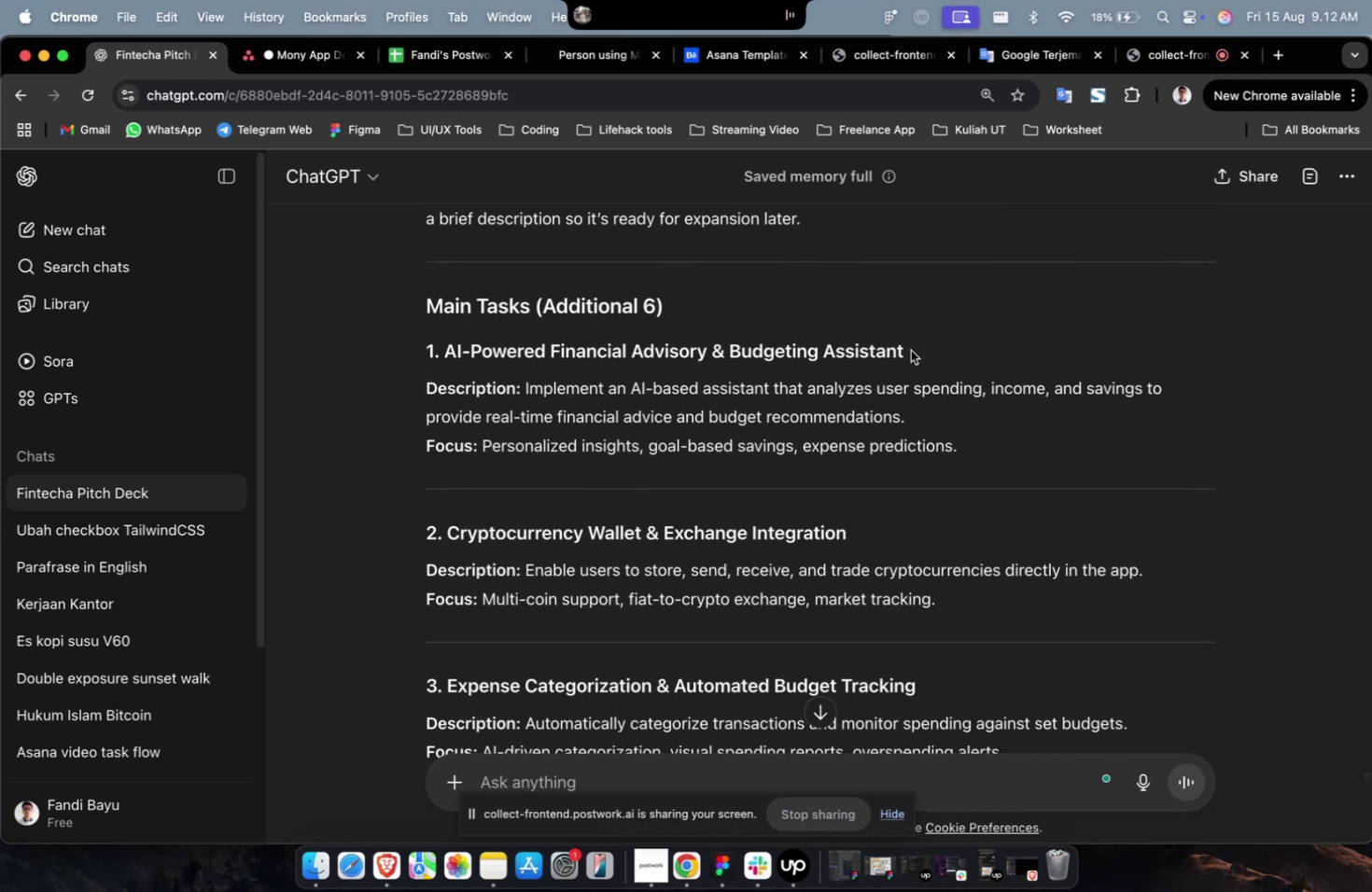 
left_click_drag(start_coordinate=[919, 350], to_coordinate=[445, 355])
 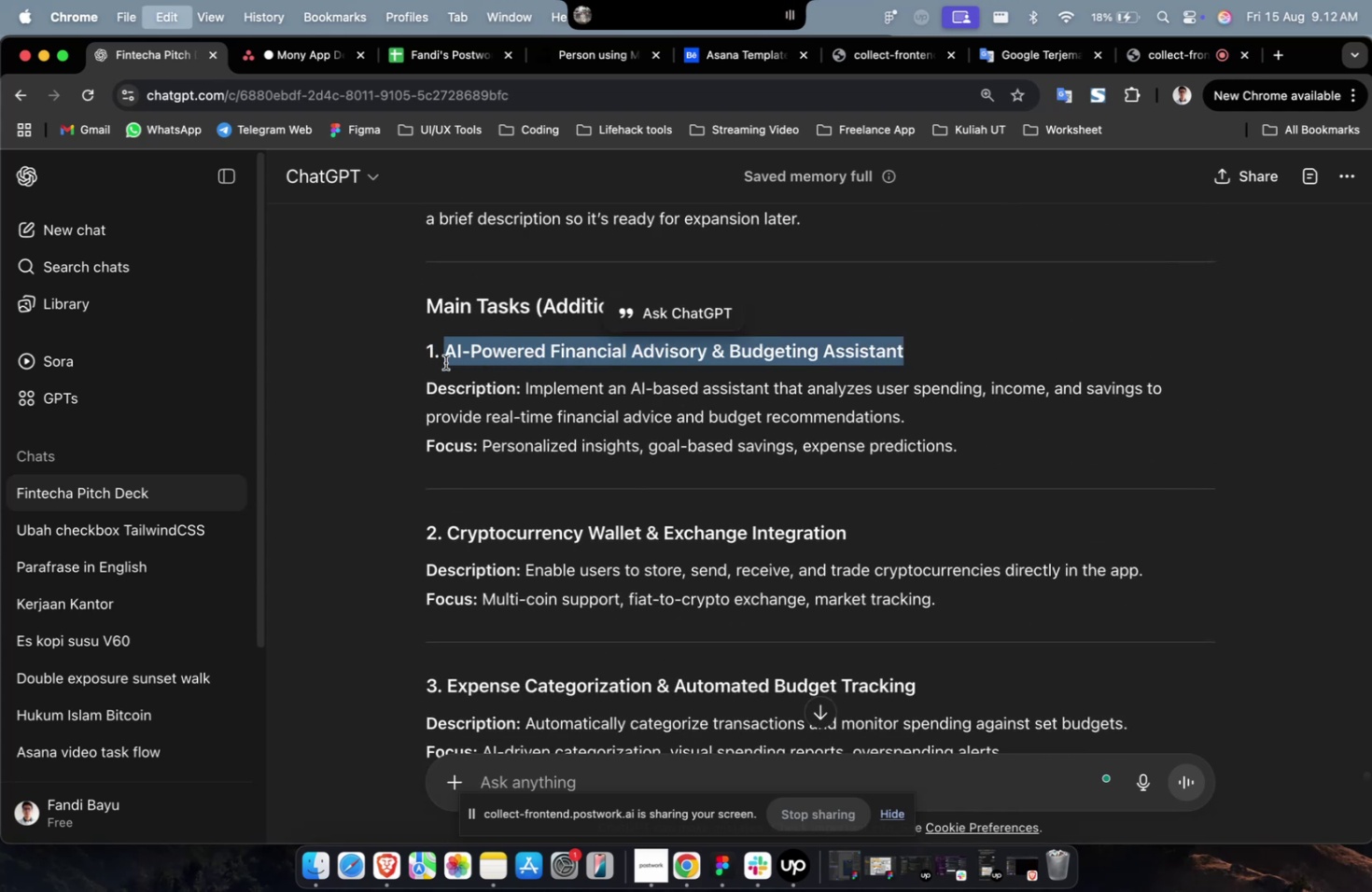 
key(Meta+C)
 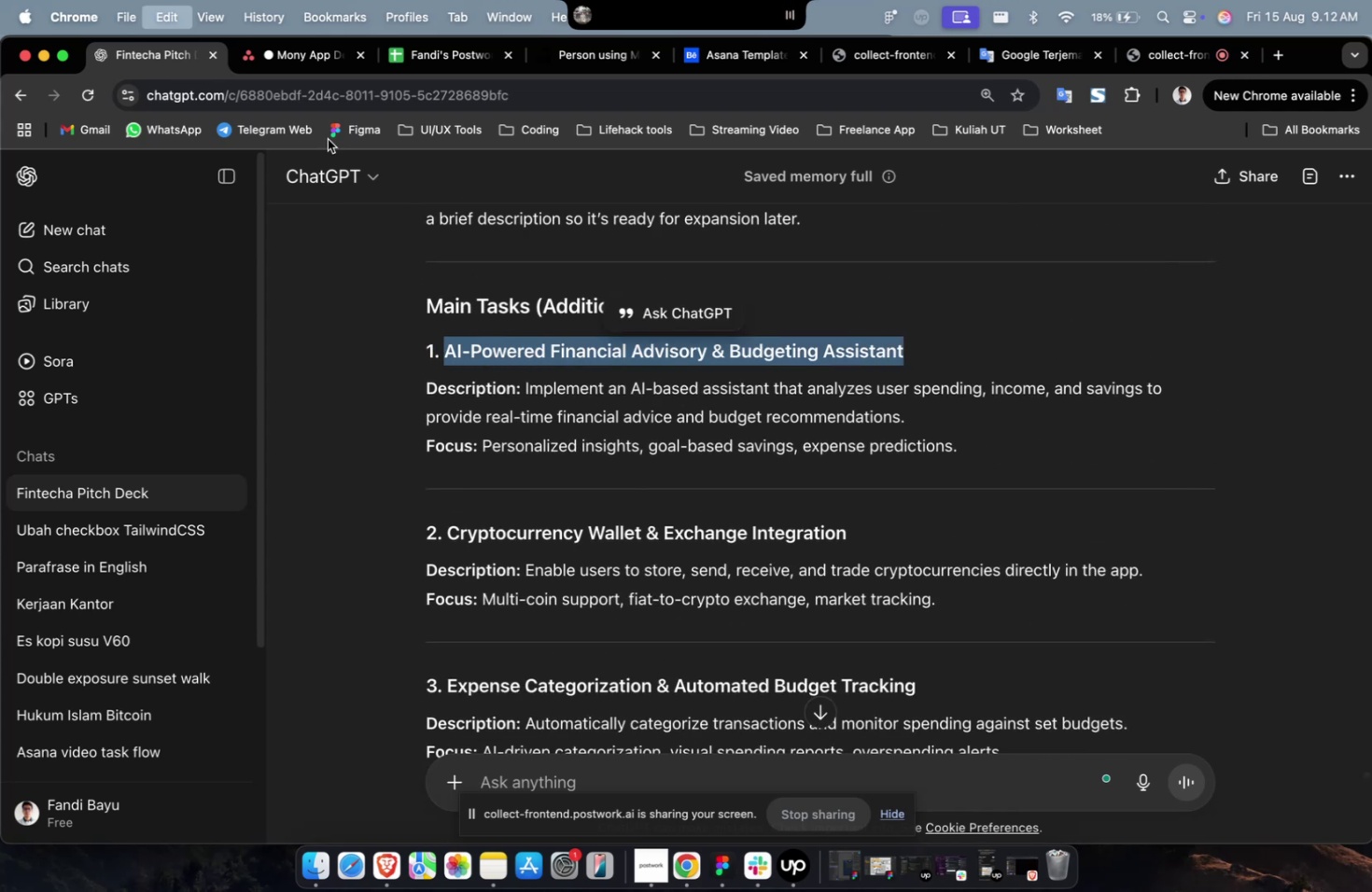 
key(Meta+C)
 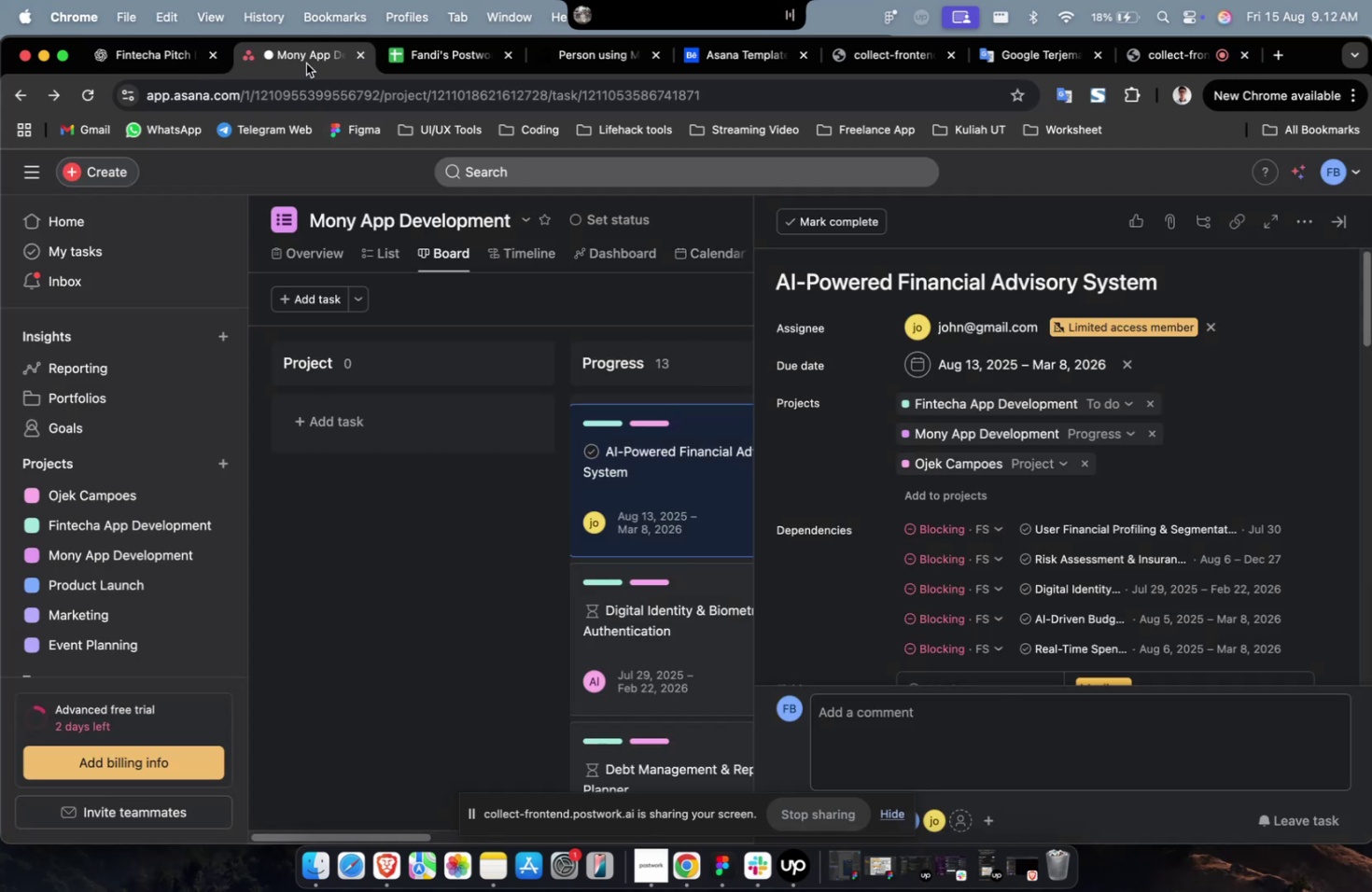 
left_click([306, 63])
 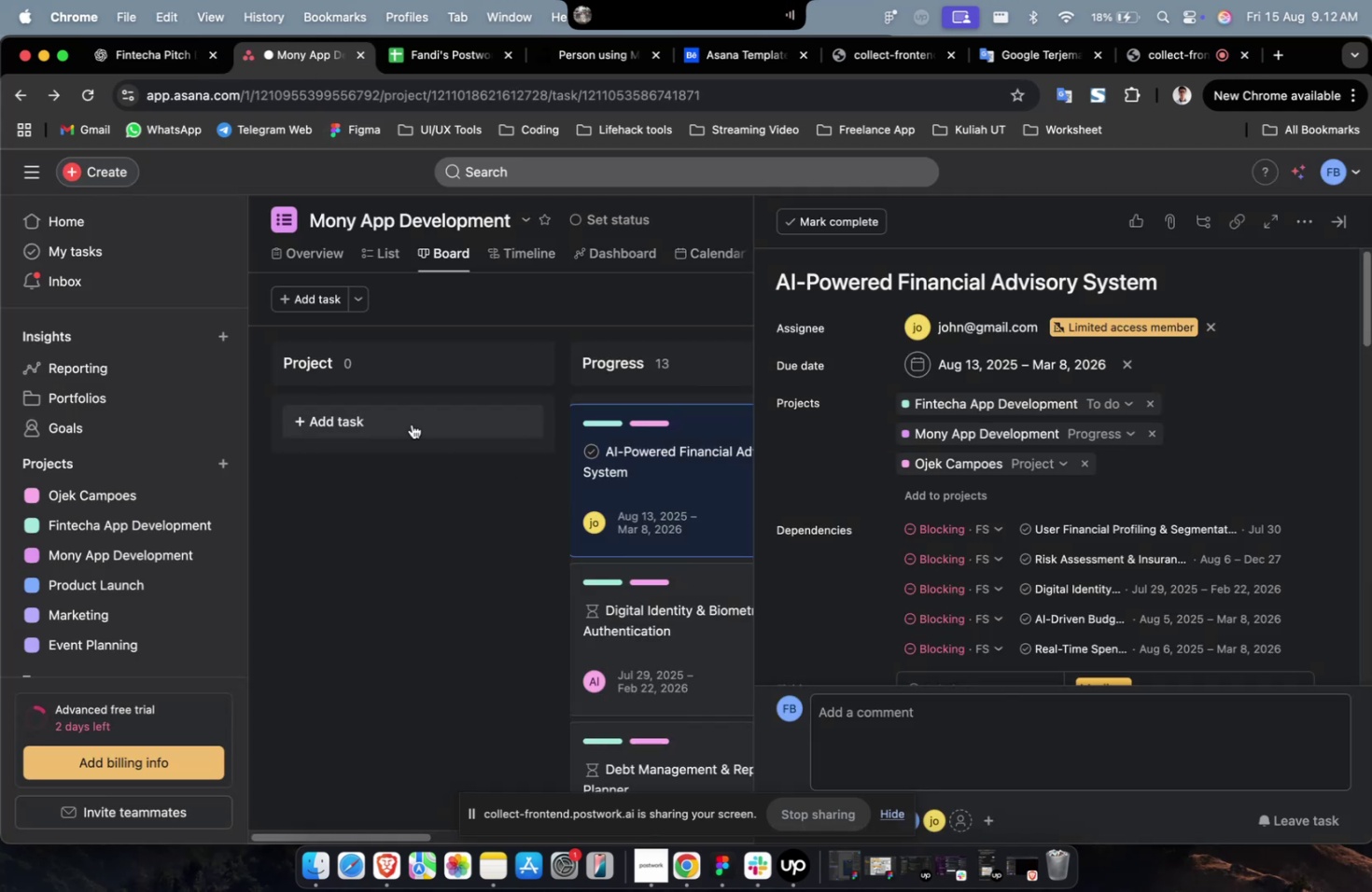 
left_click([412, 424])
 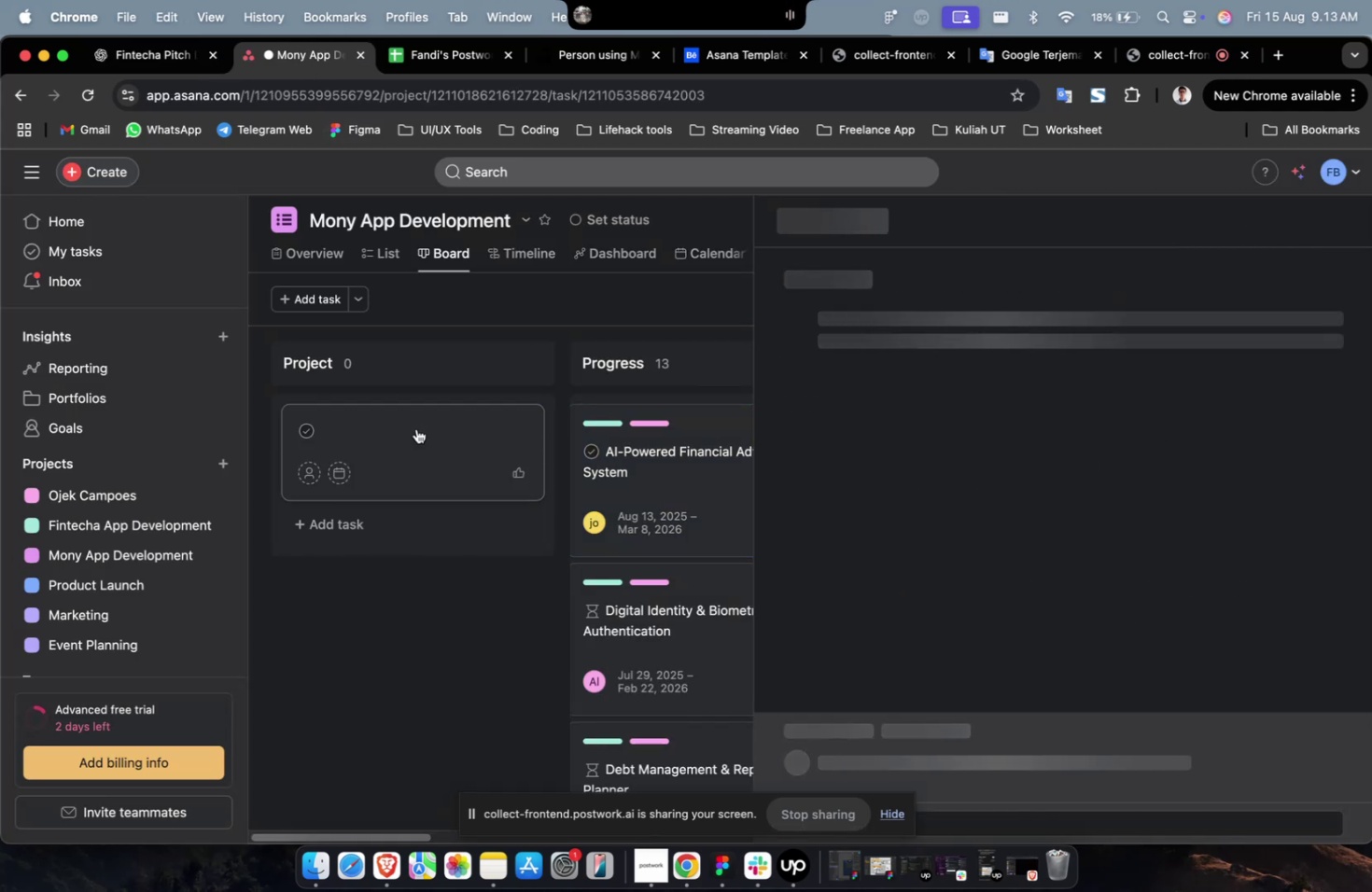 
key(Meta+CommandLeft)
 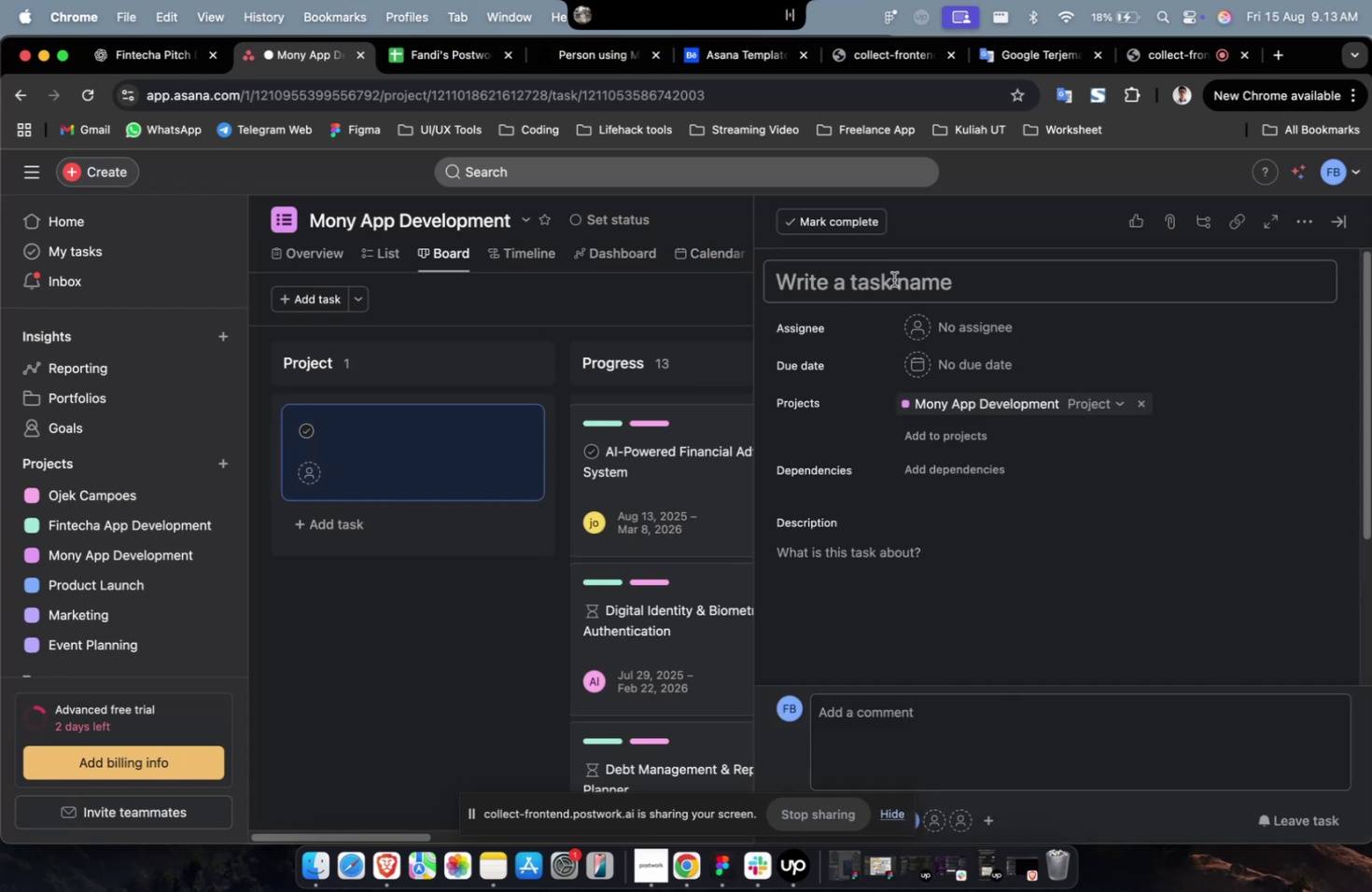 
left_click([893, 280])
 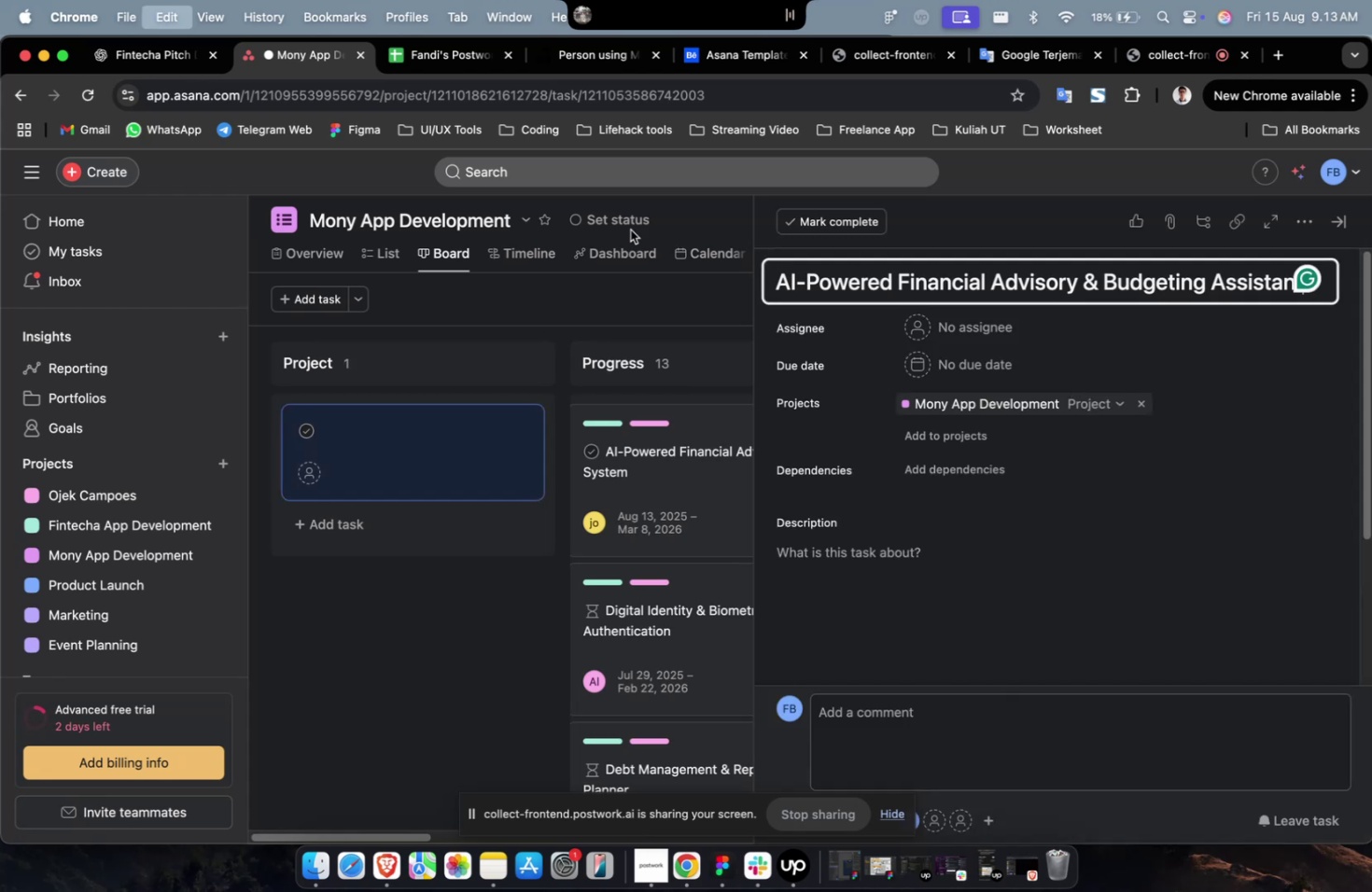 
key(Meta+V)
 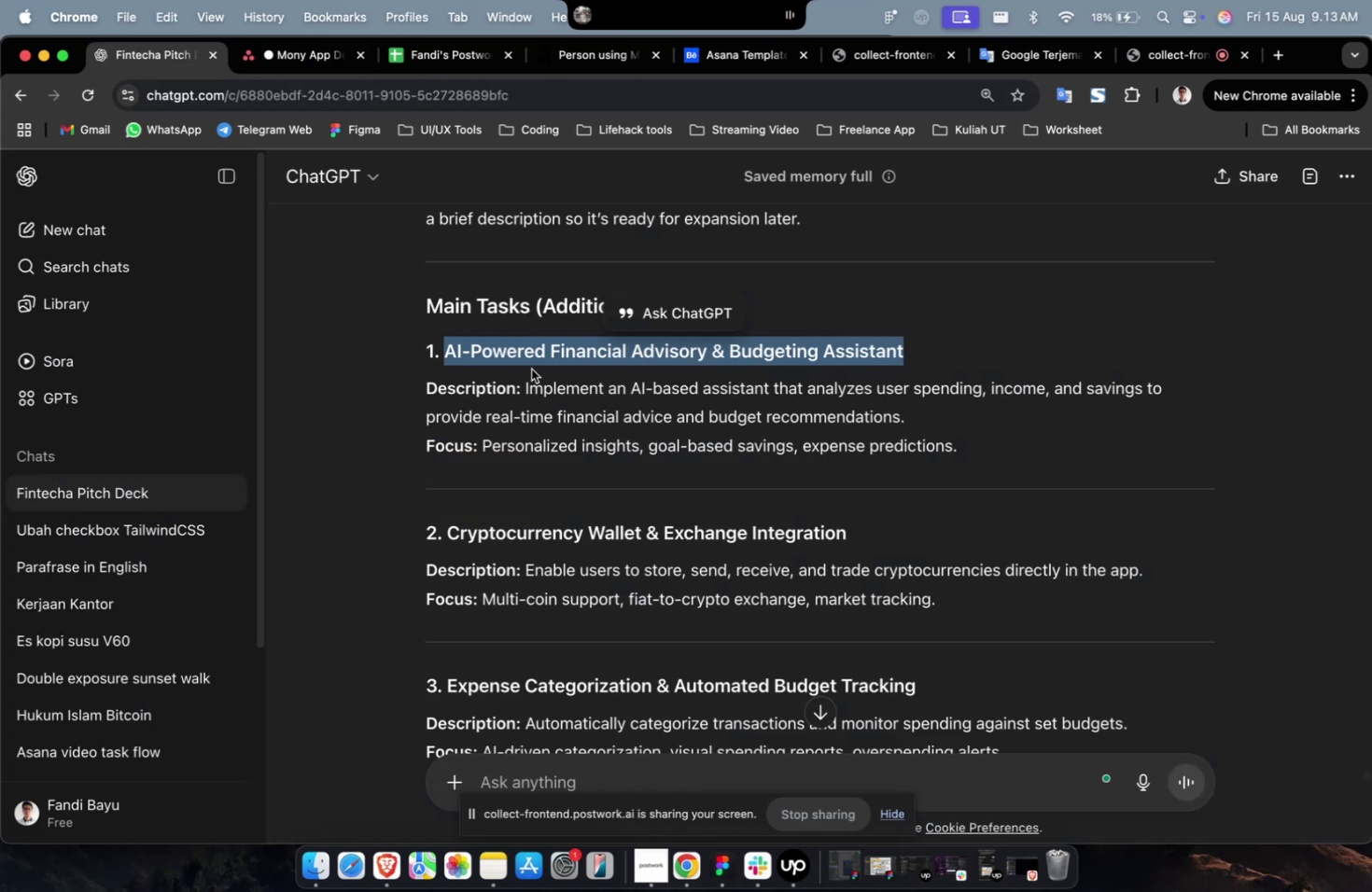 
wait(9.36)
 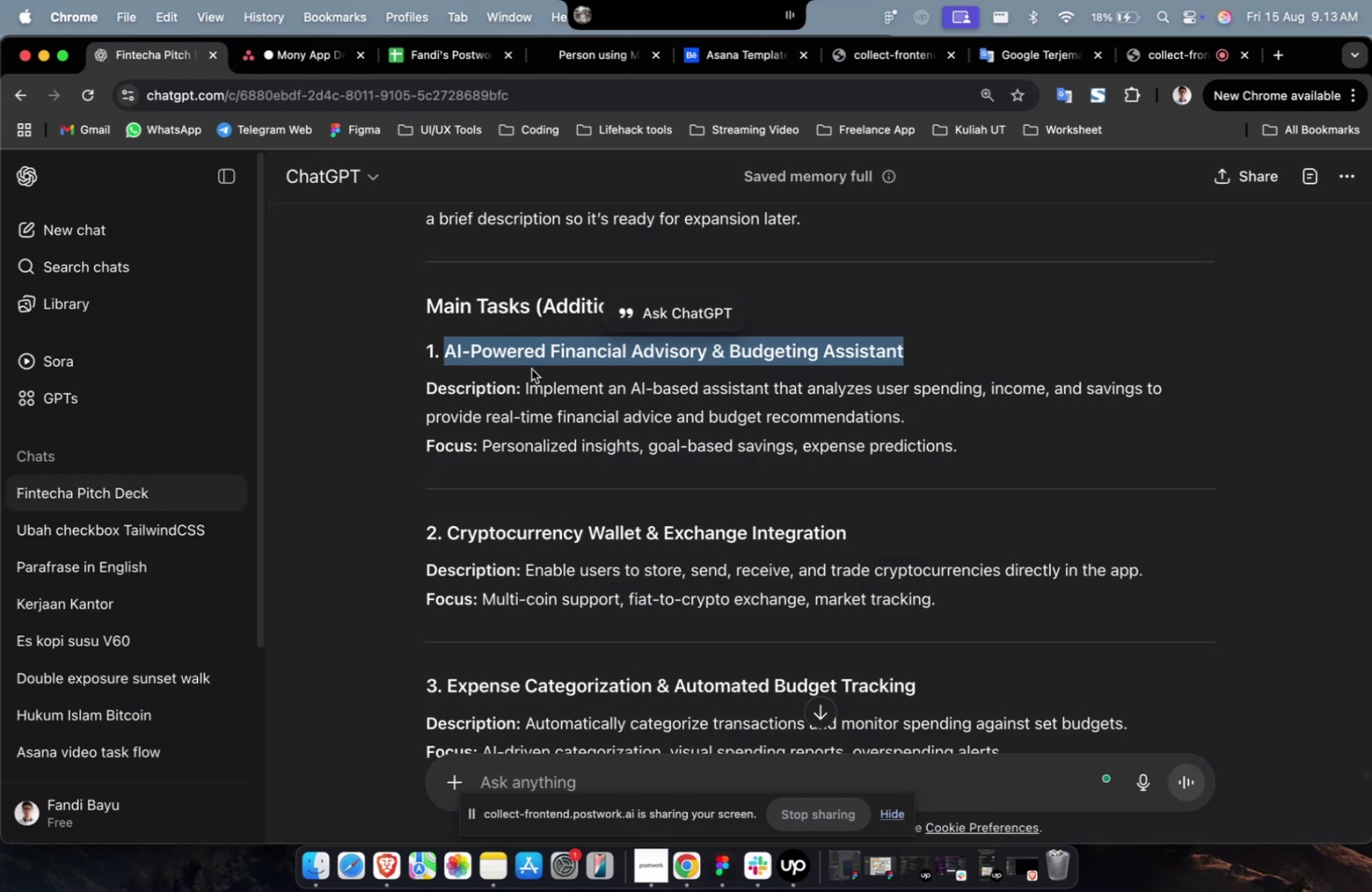 
left_click_drag(start_coordinate=[847, 537], to_coordinate=[449, 537])
 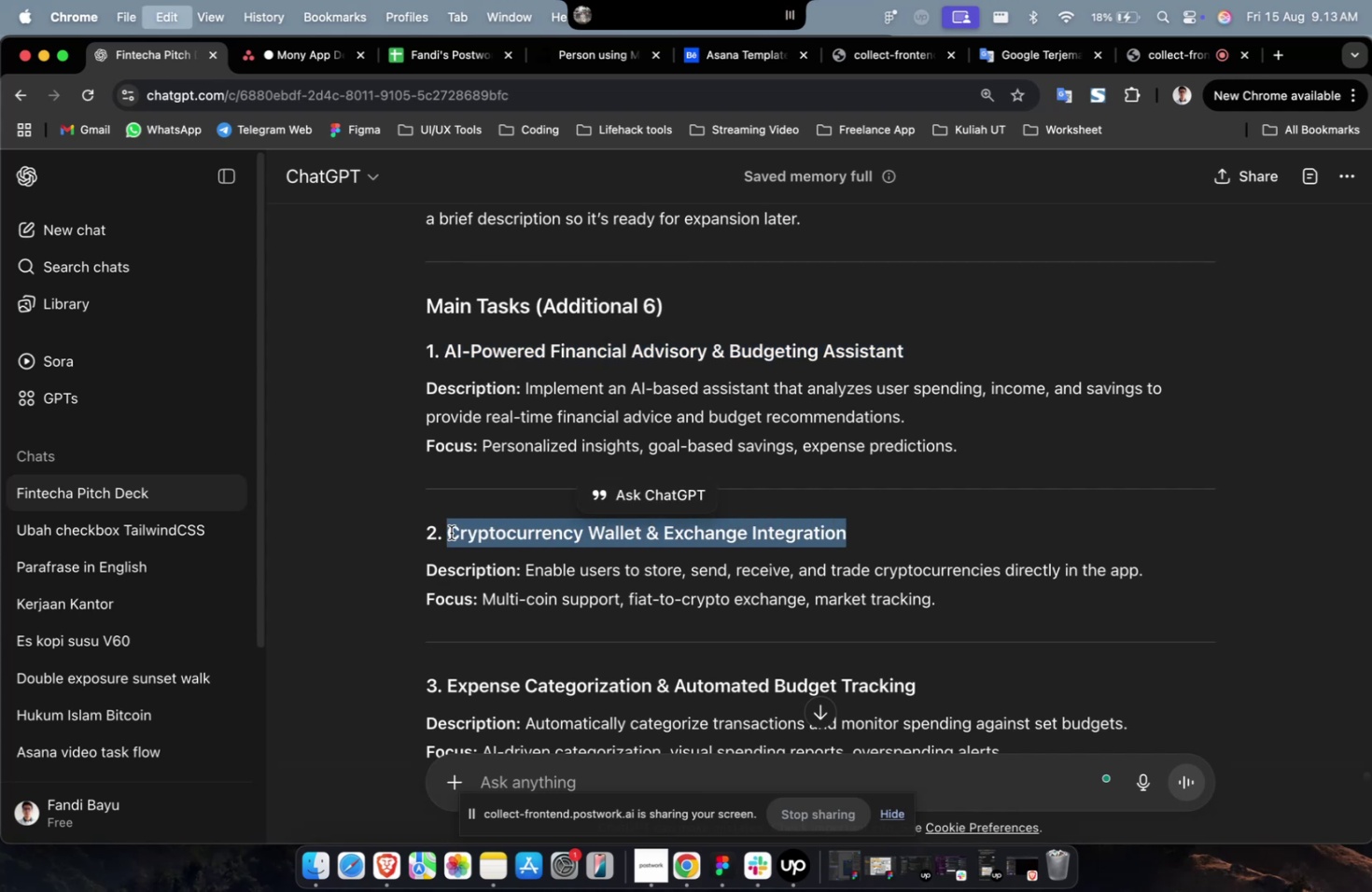 
key(Meta+C)
 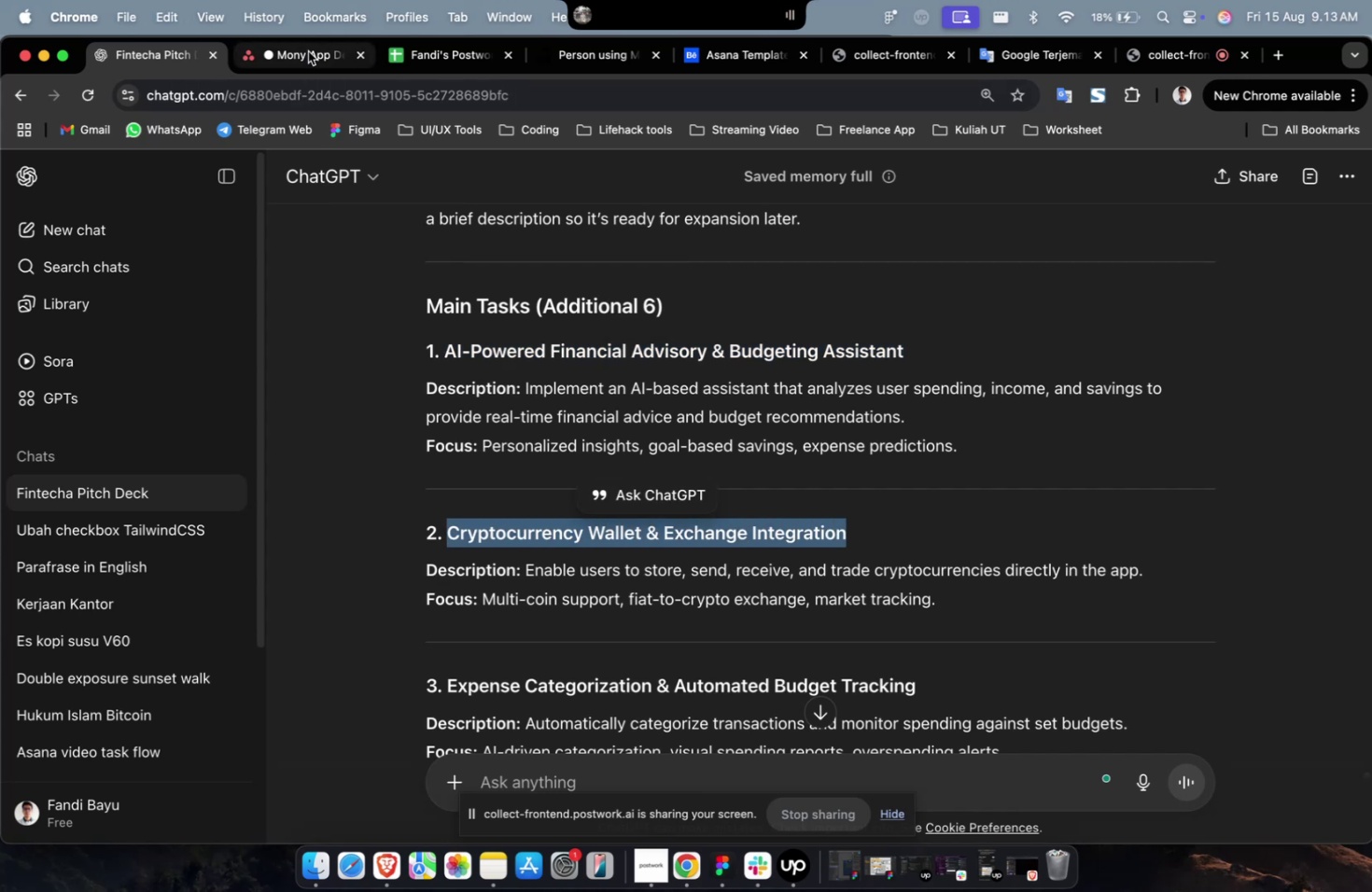 
left_click([308, 51])
 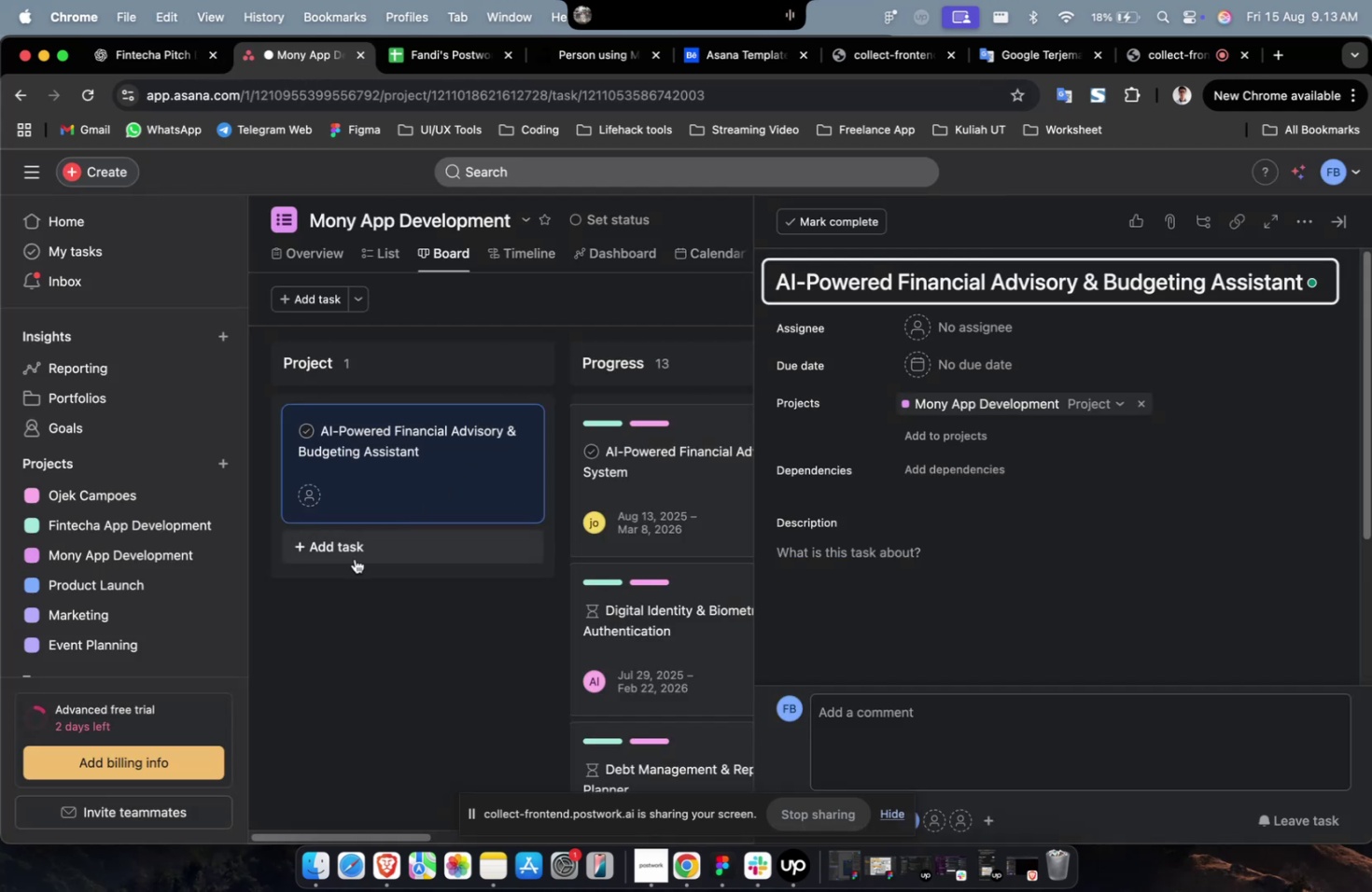 
left_click([355, 558])
 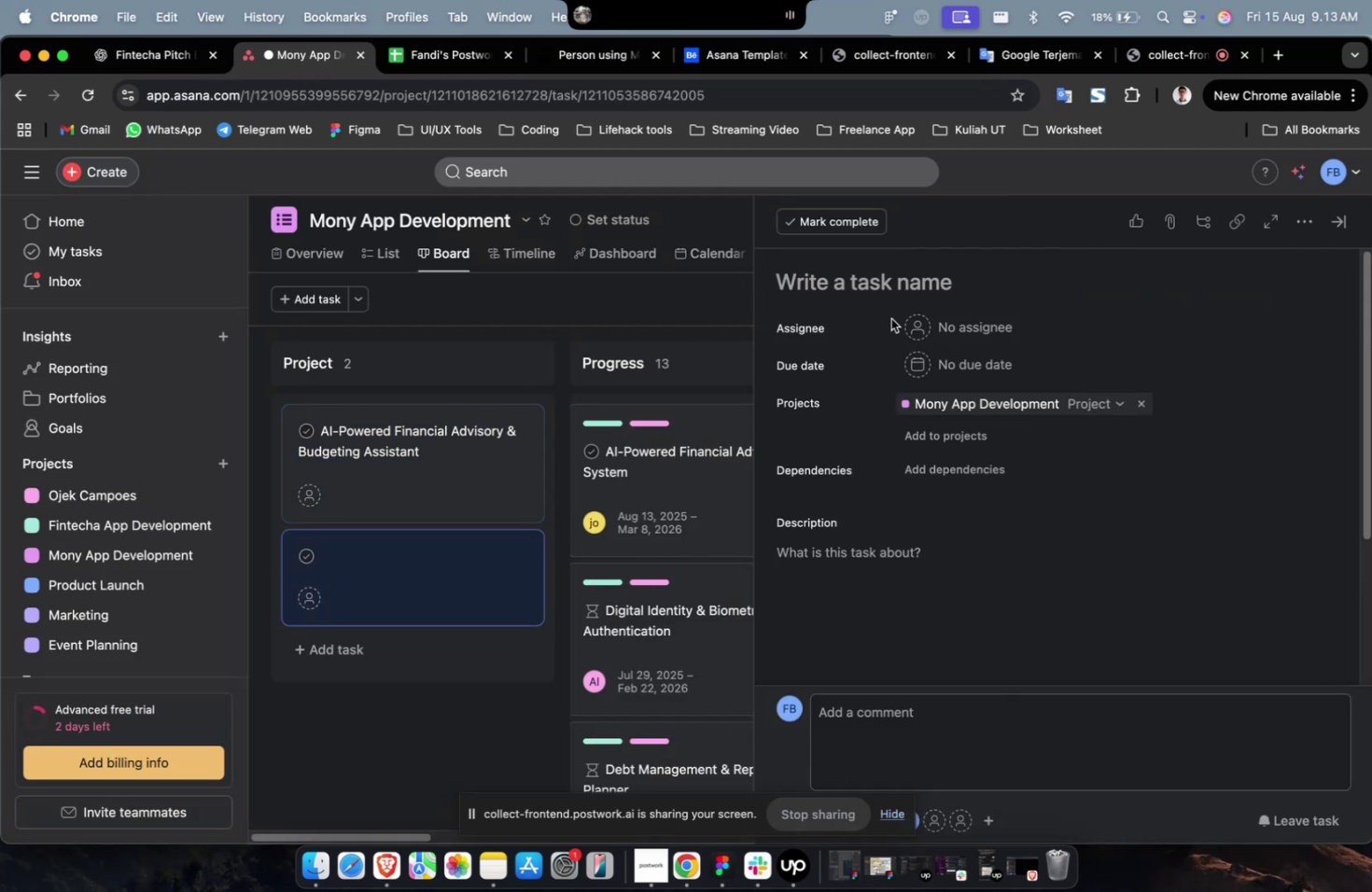 
left_click([932, 299])
 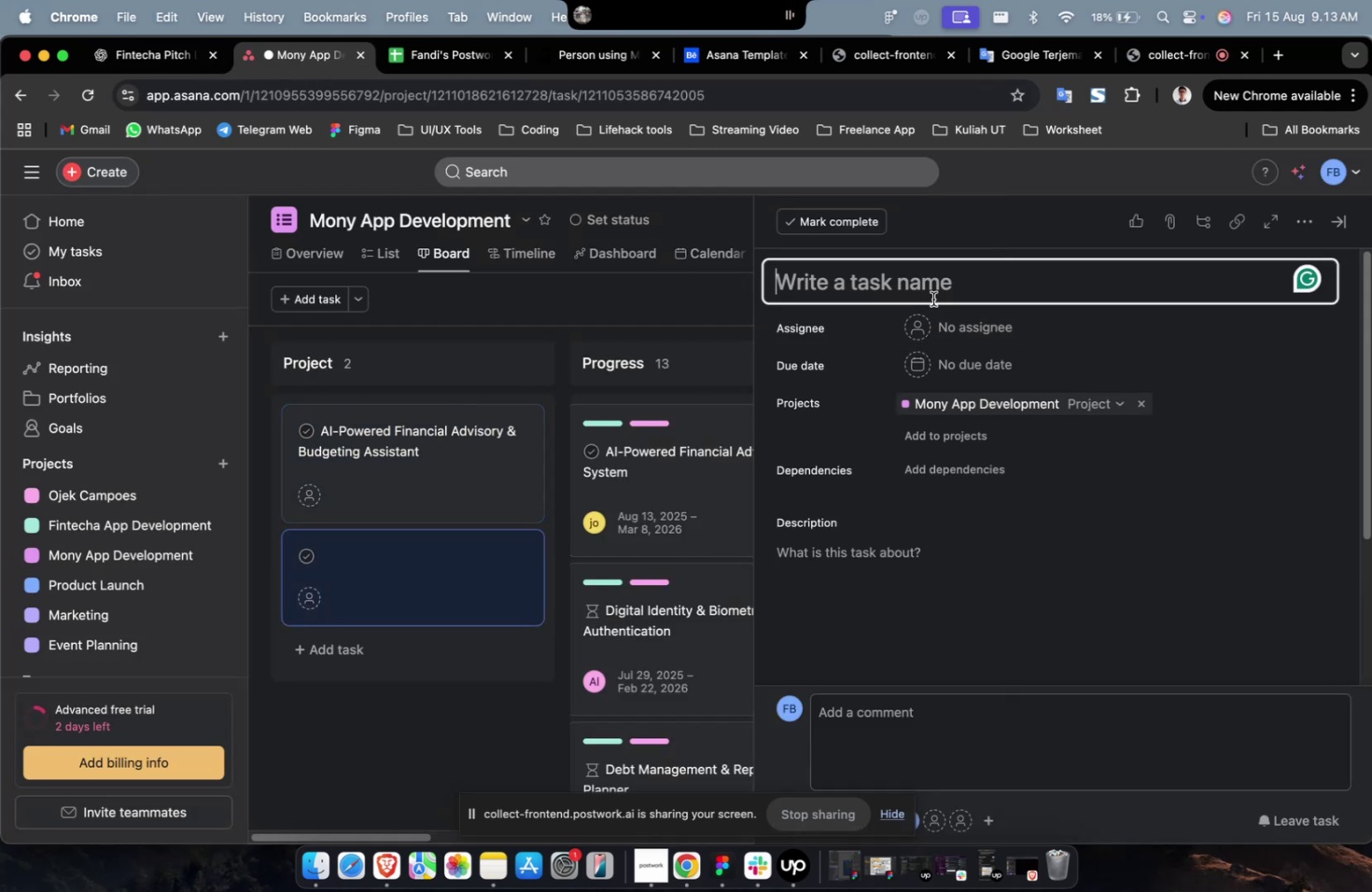 
key(Meta+CommandLeft)
 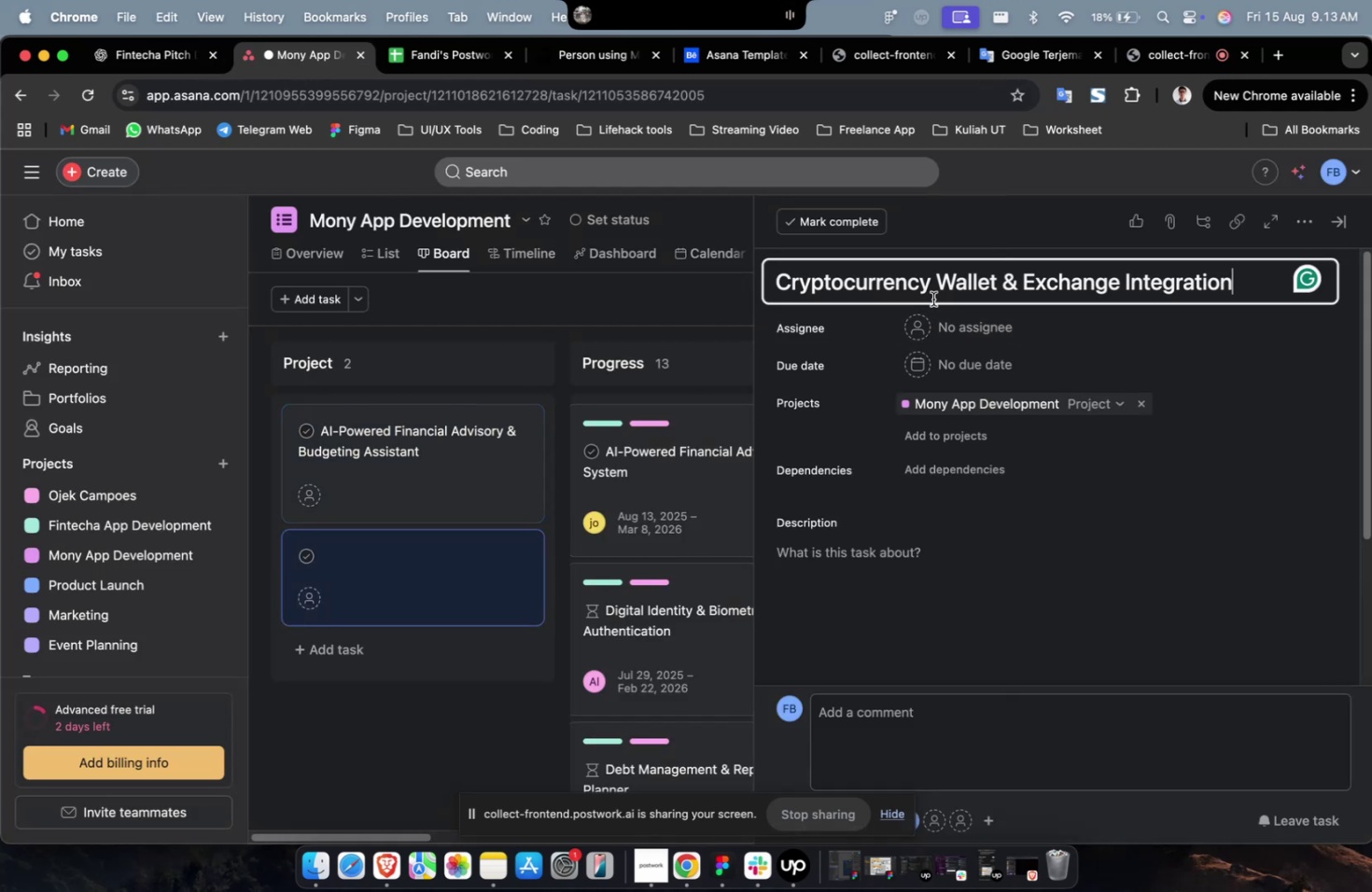 
key(Meta+V)
 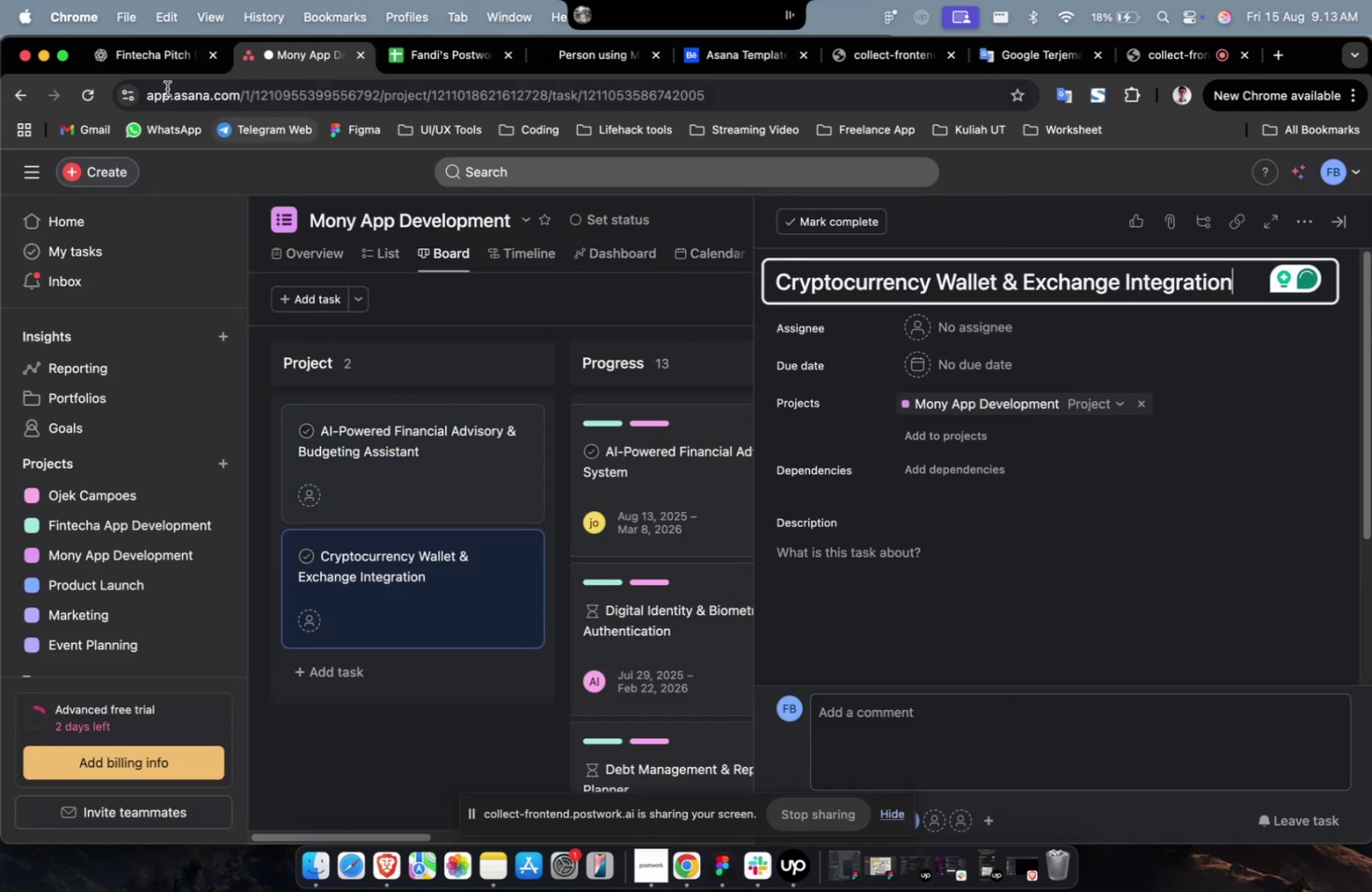 
mouse_move([165, 63])
 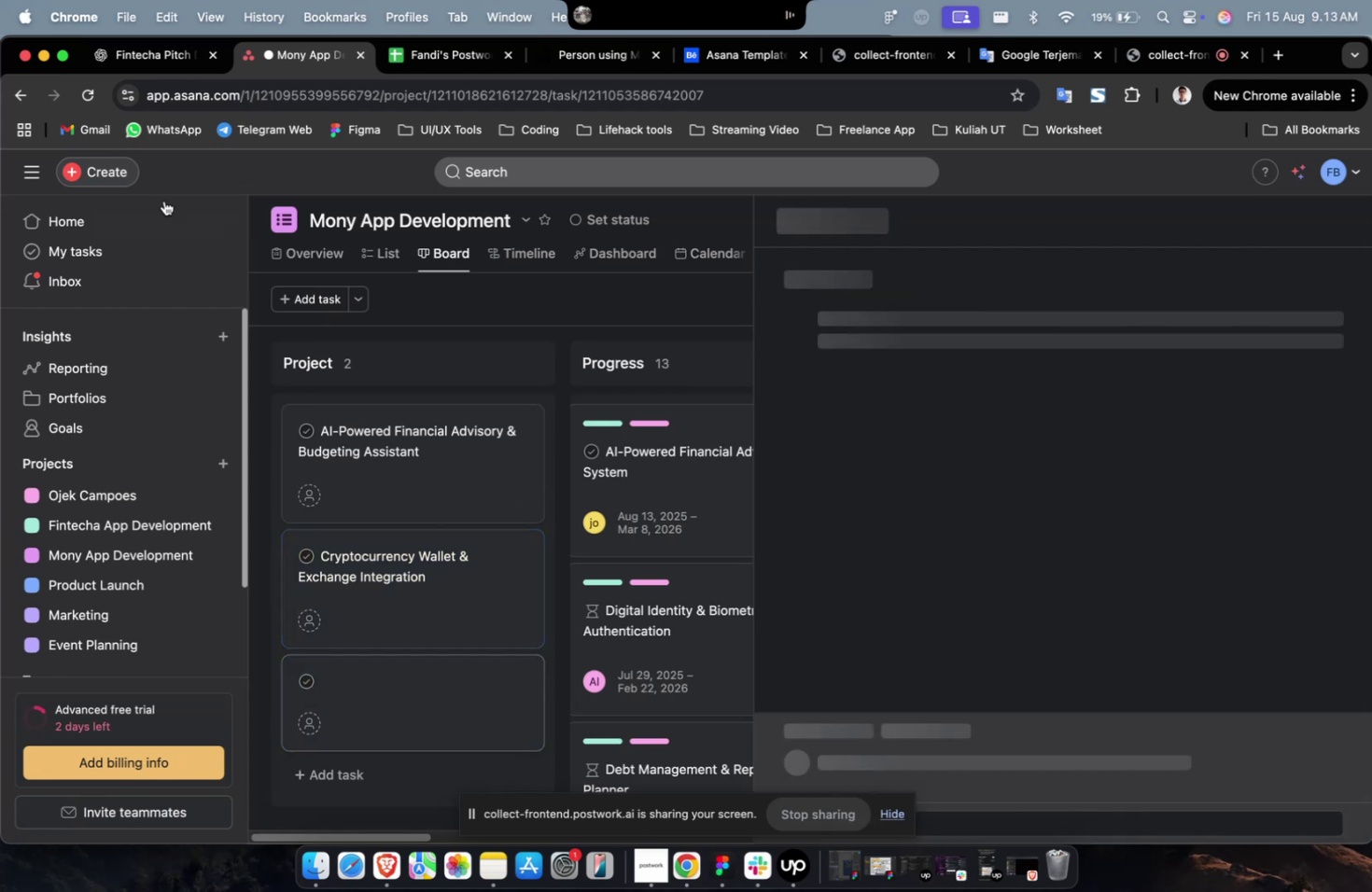 
double_click([141, 67])
 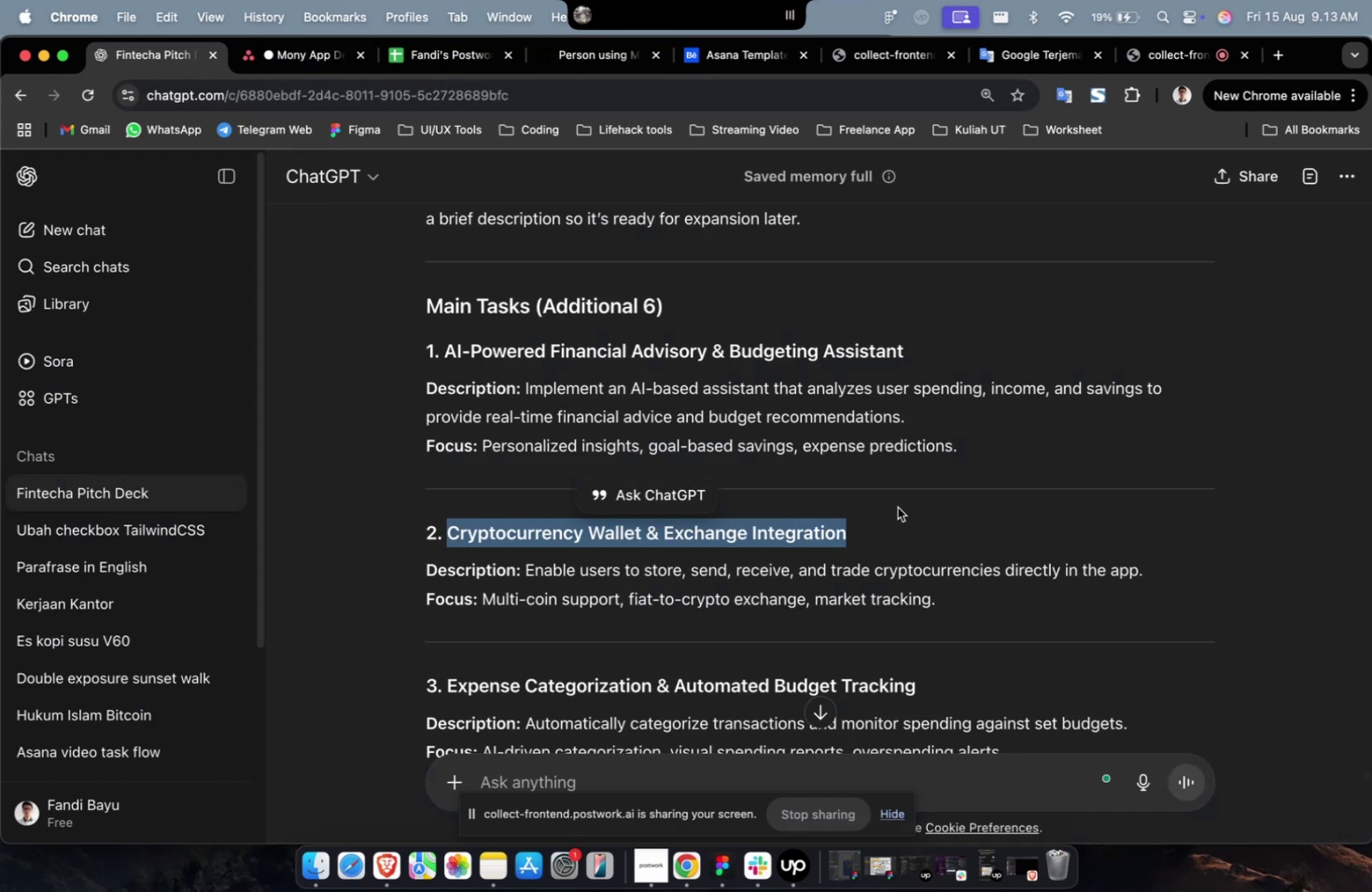 
scroll: coordinate [881, 502], scroll_direction: down, amount: 8.0
 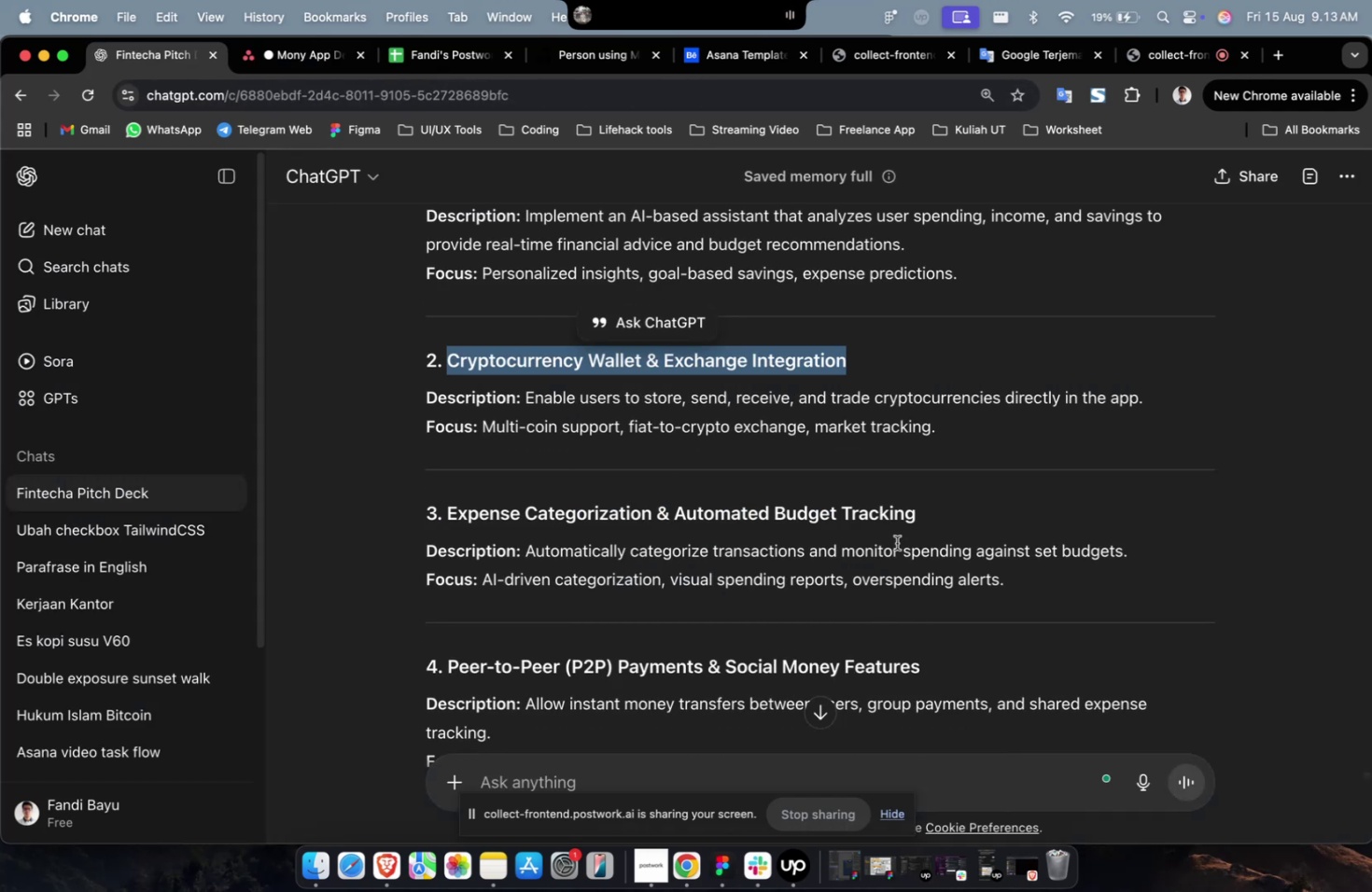 
left_click_drag(start_coordinate=[919, 510], to_coordinate=[446, 512])
 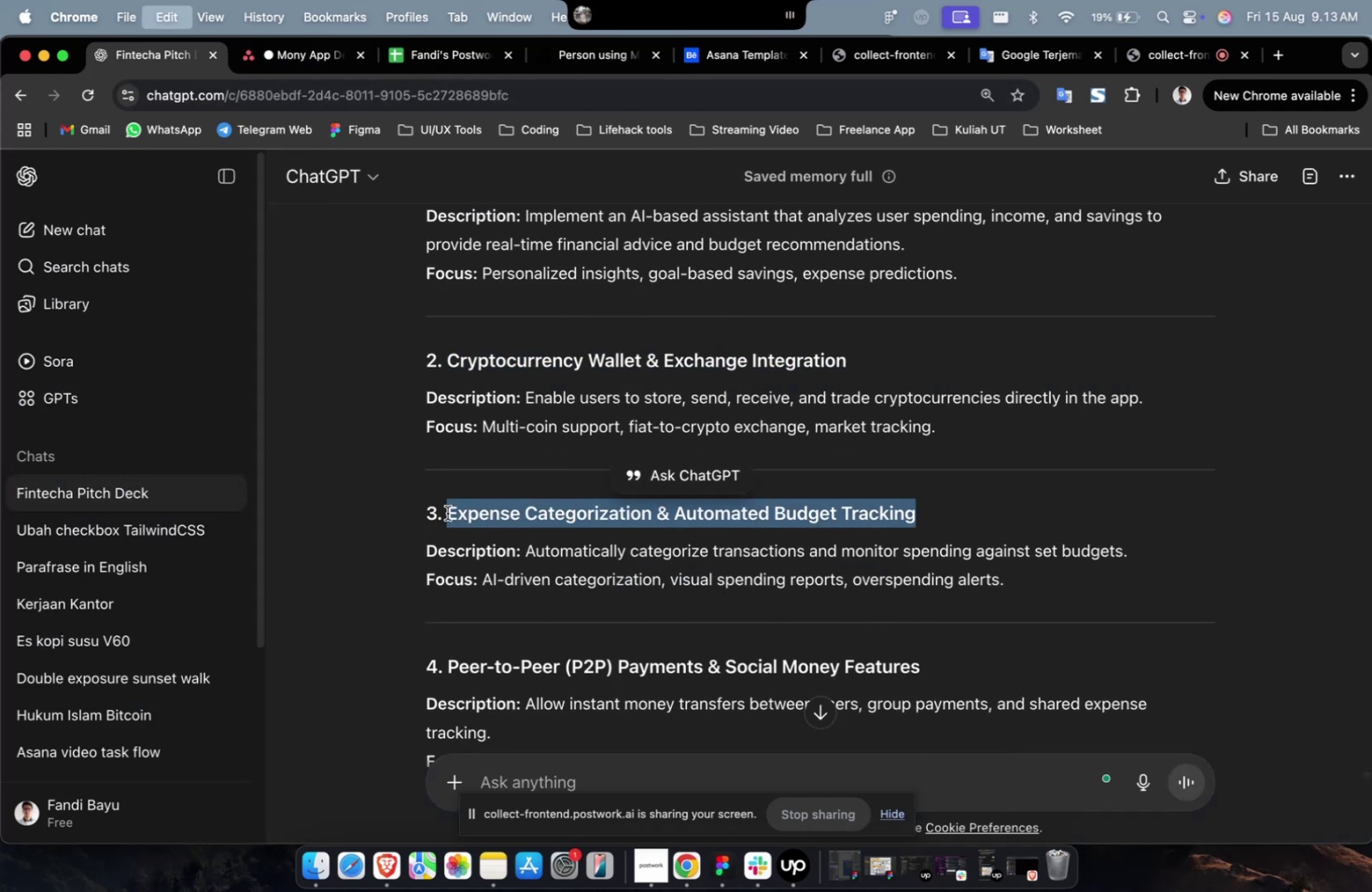 
key(Meta+C)
 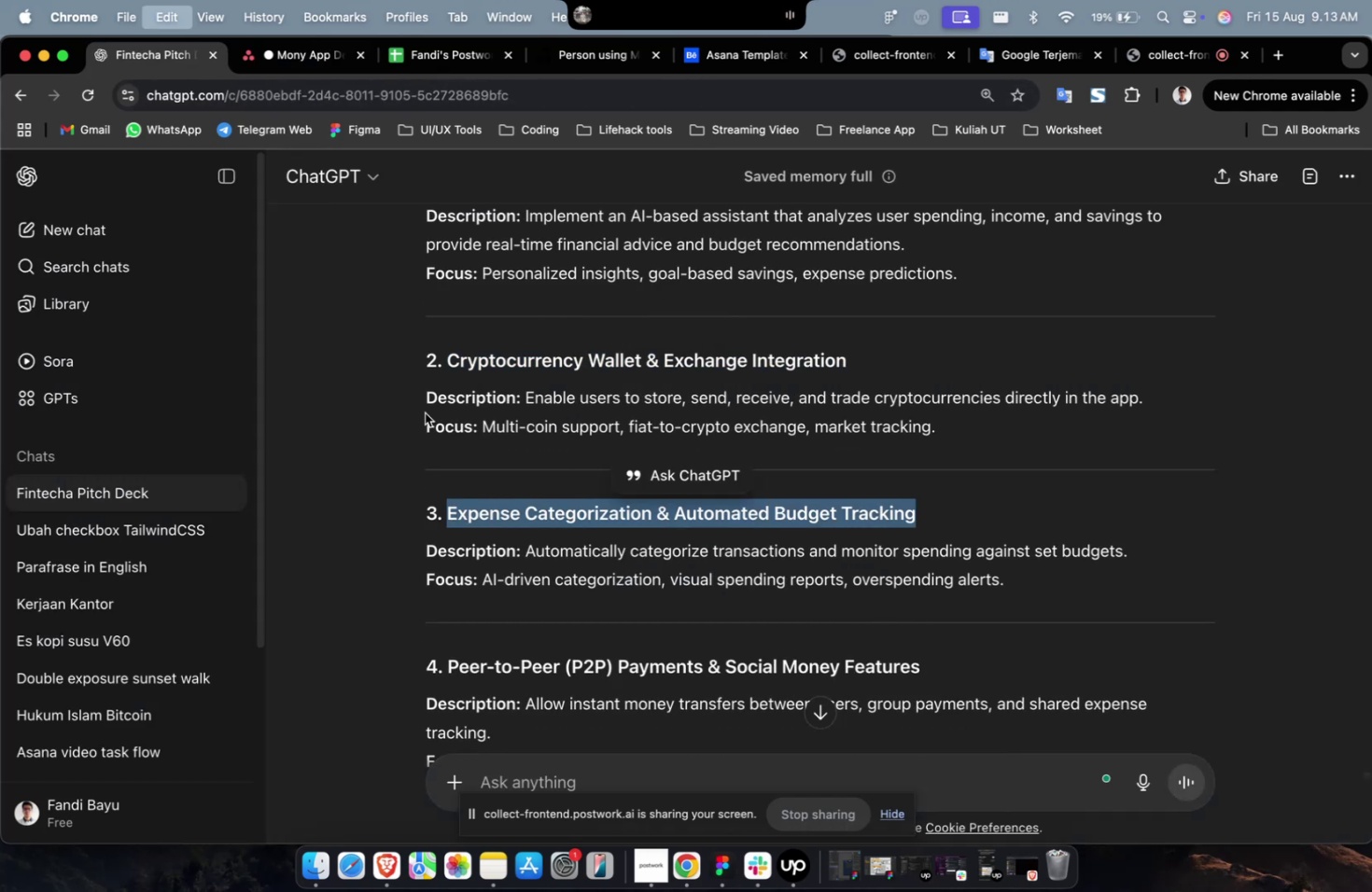 
key(Meta+C)
 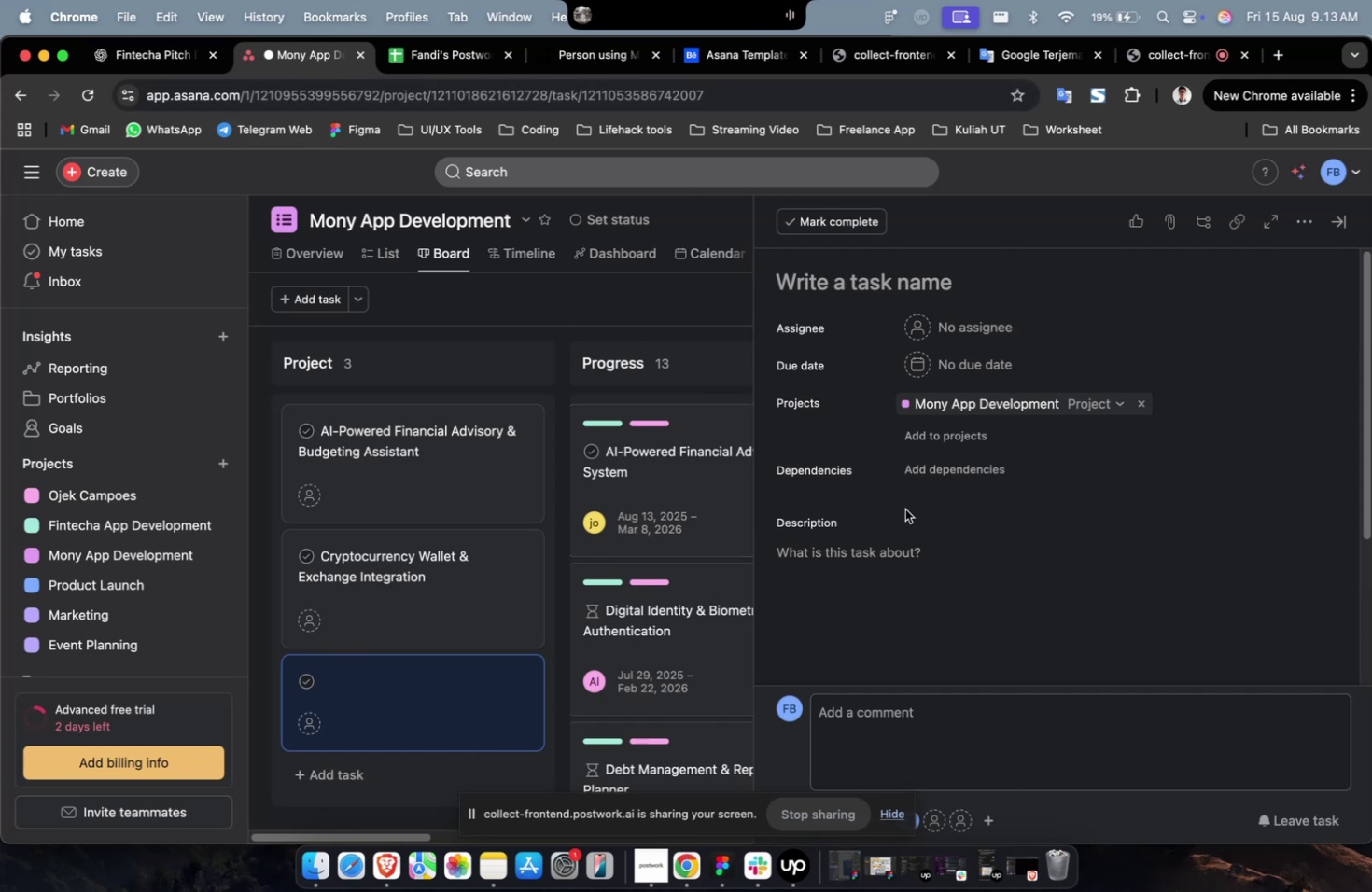 
wait(5.6)
 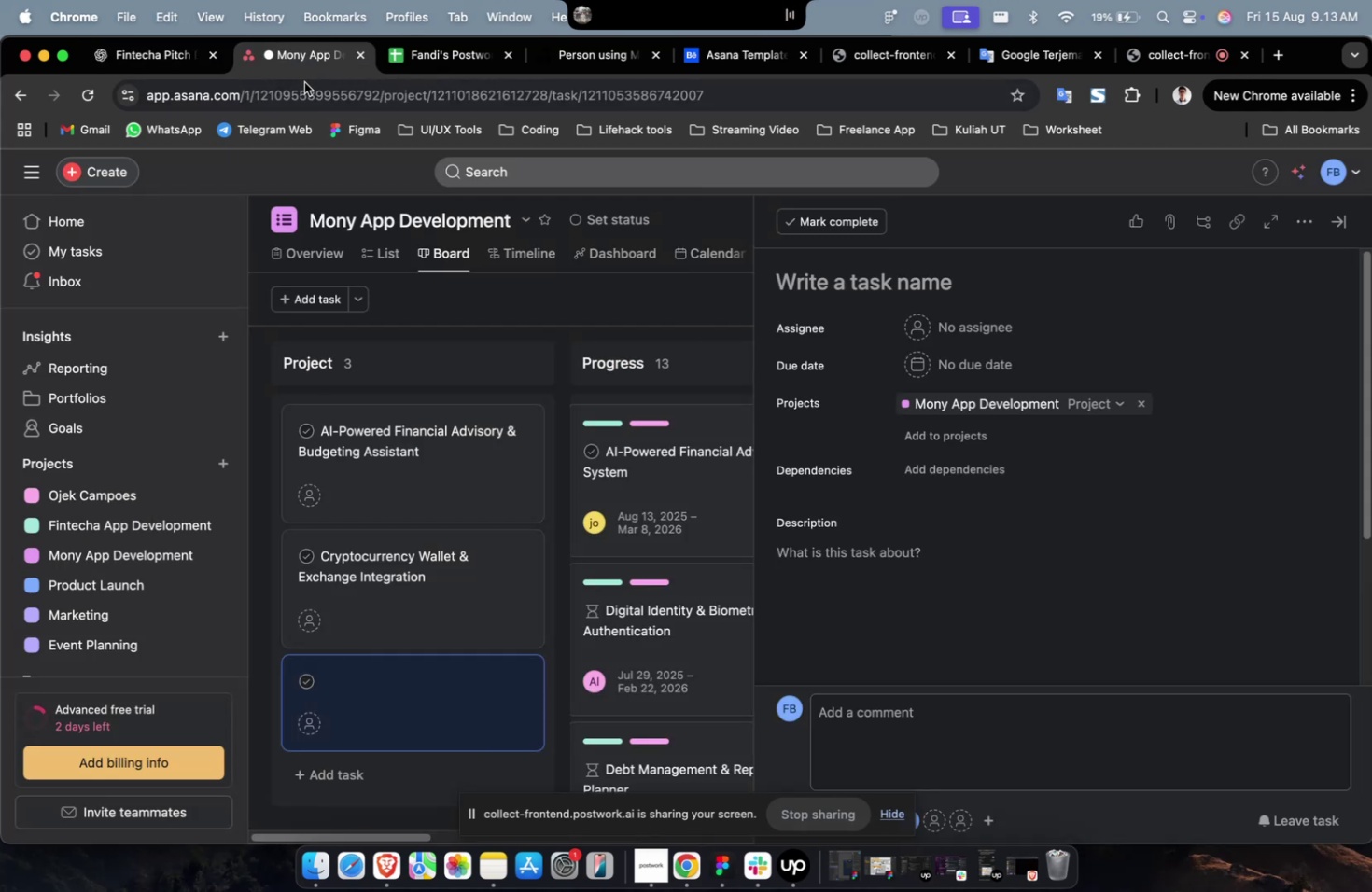 
left_click([912, 270])
 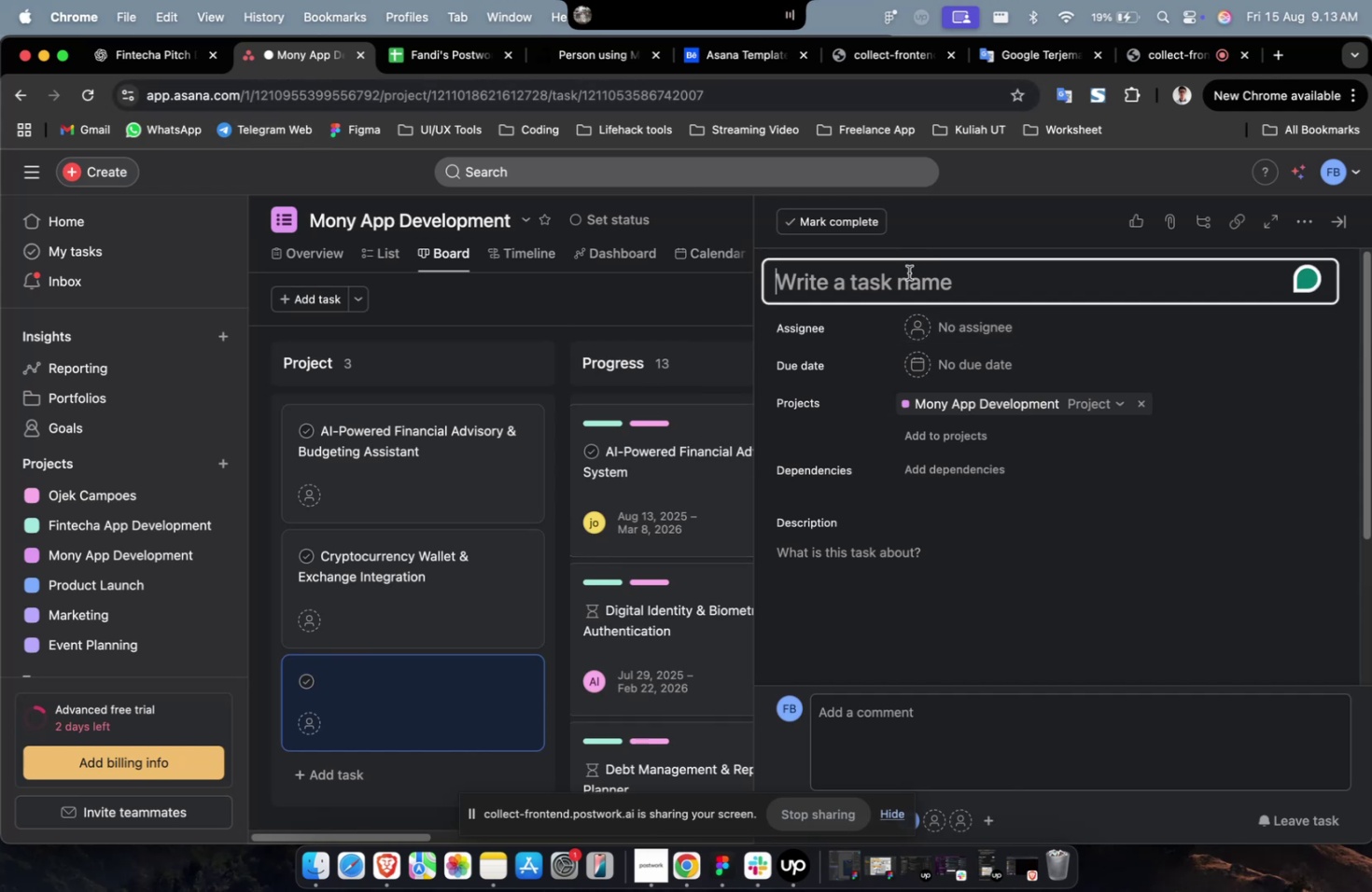 
key(Meta+V)
 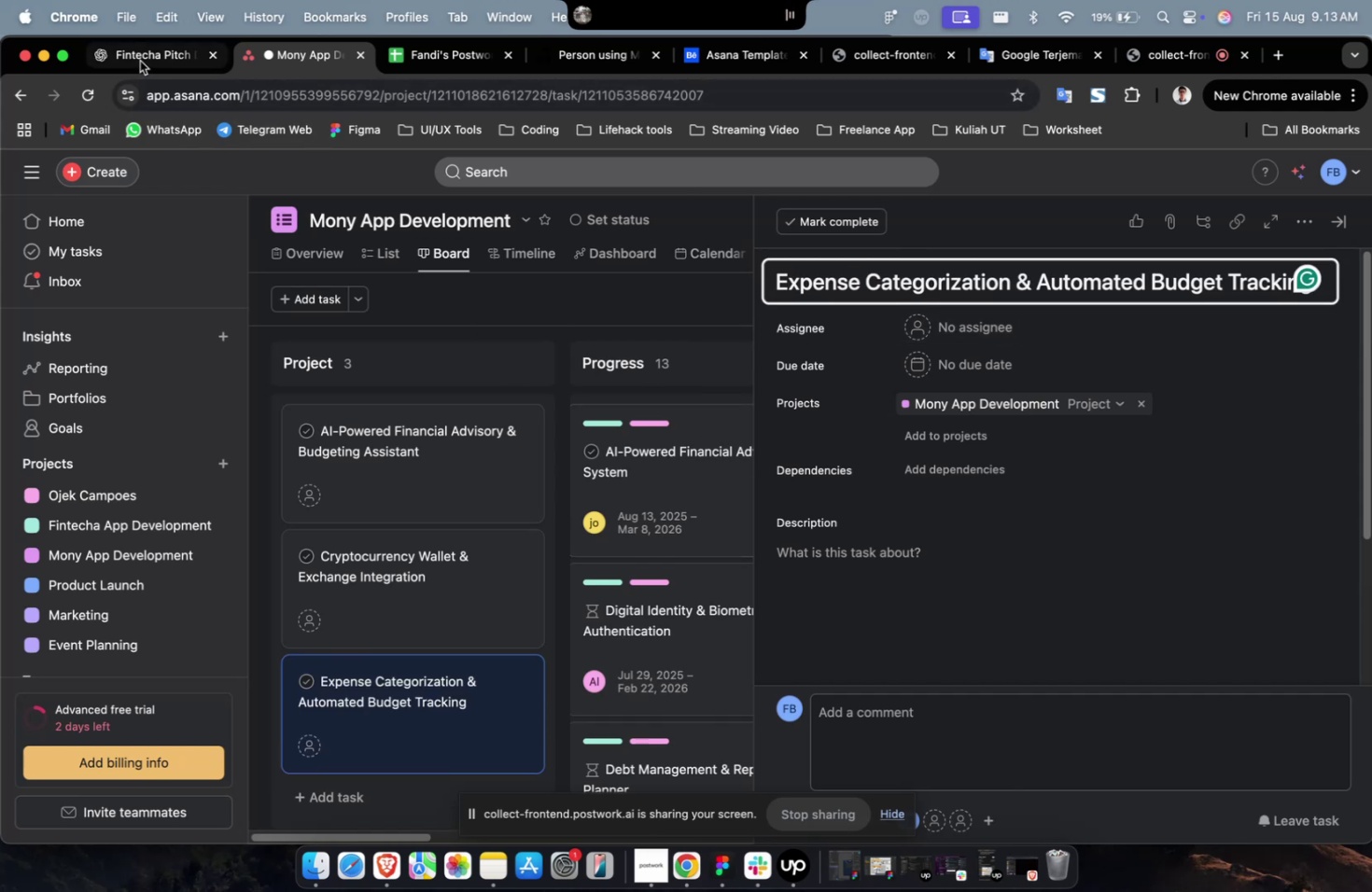 
left_click([140, 61])
 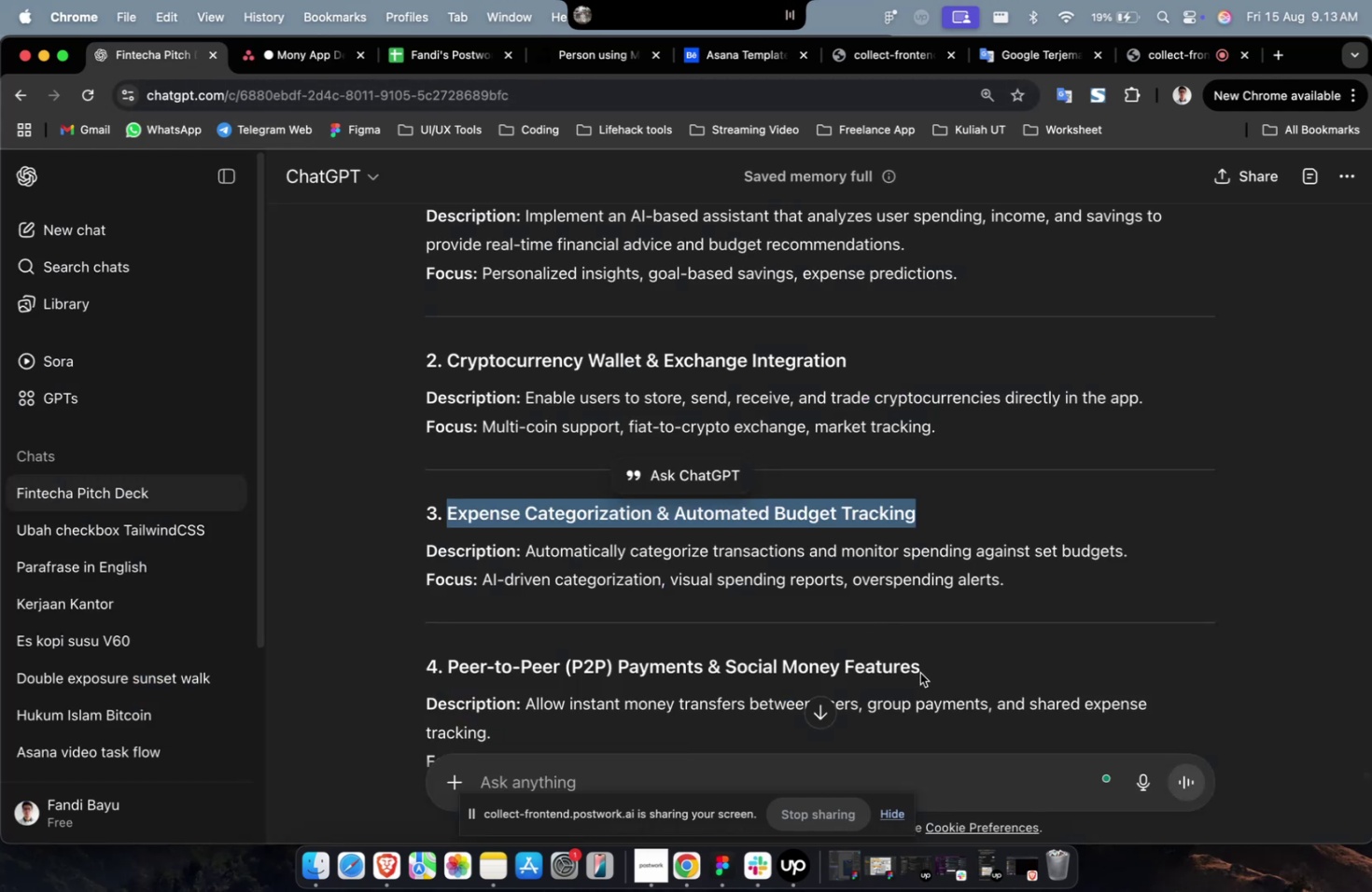 
left_click_drag(start_coordinate=[920, 670], to_coordinate=[446, 660])
 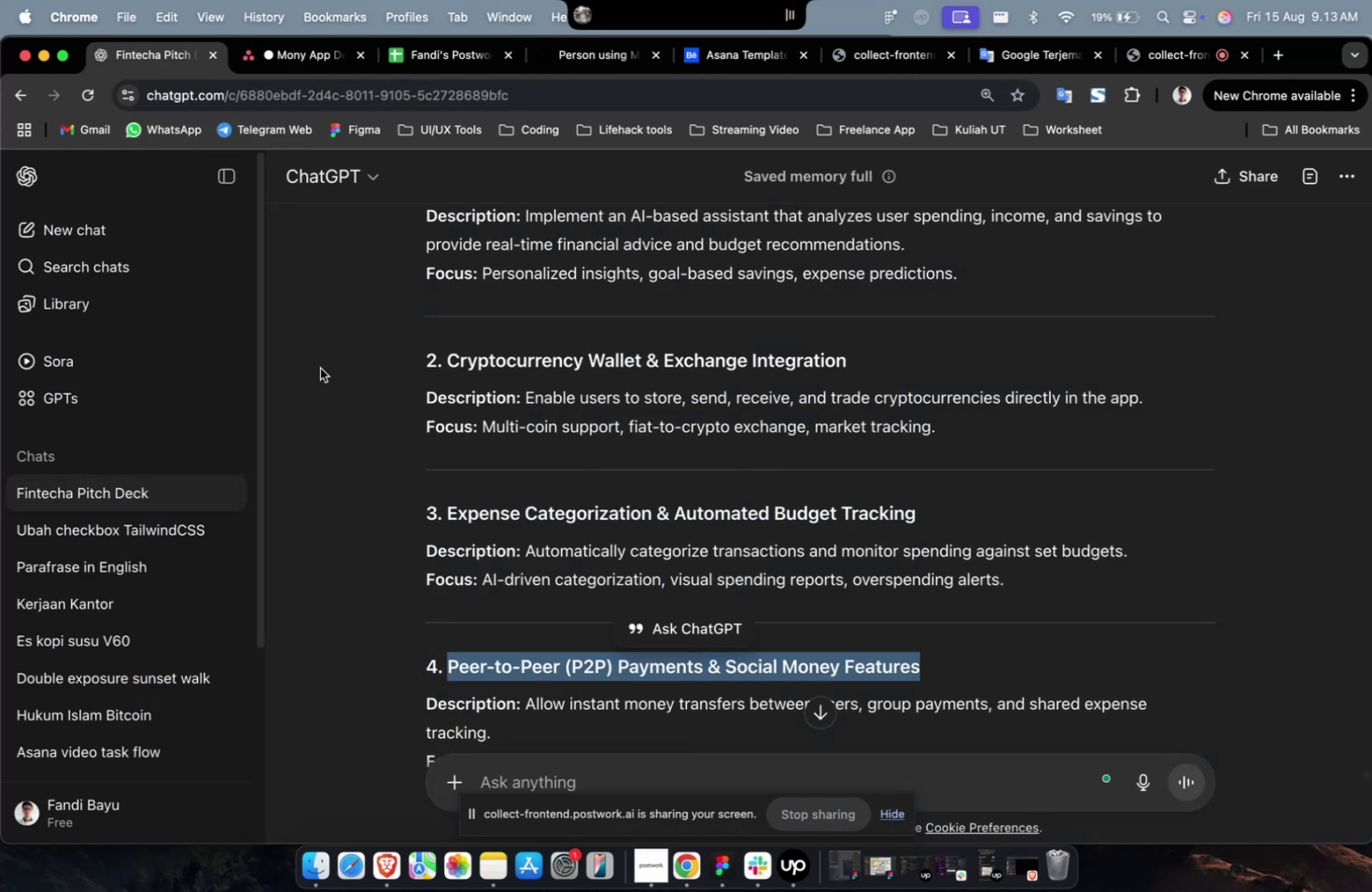 
key(Meta+C)
 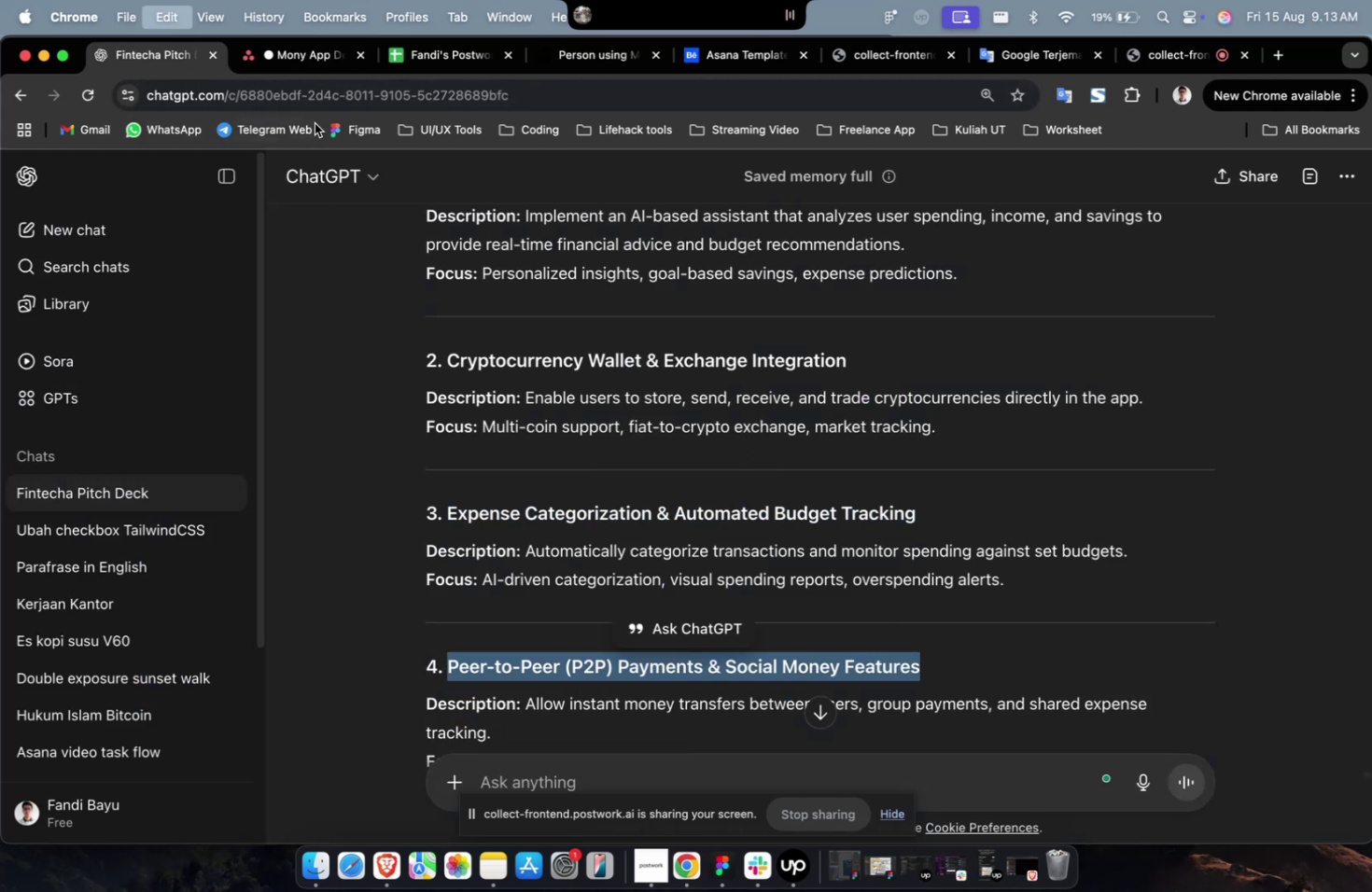 
key(Meta+C)
 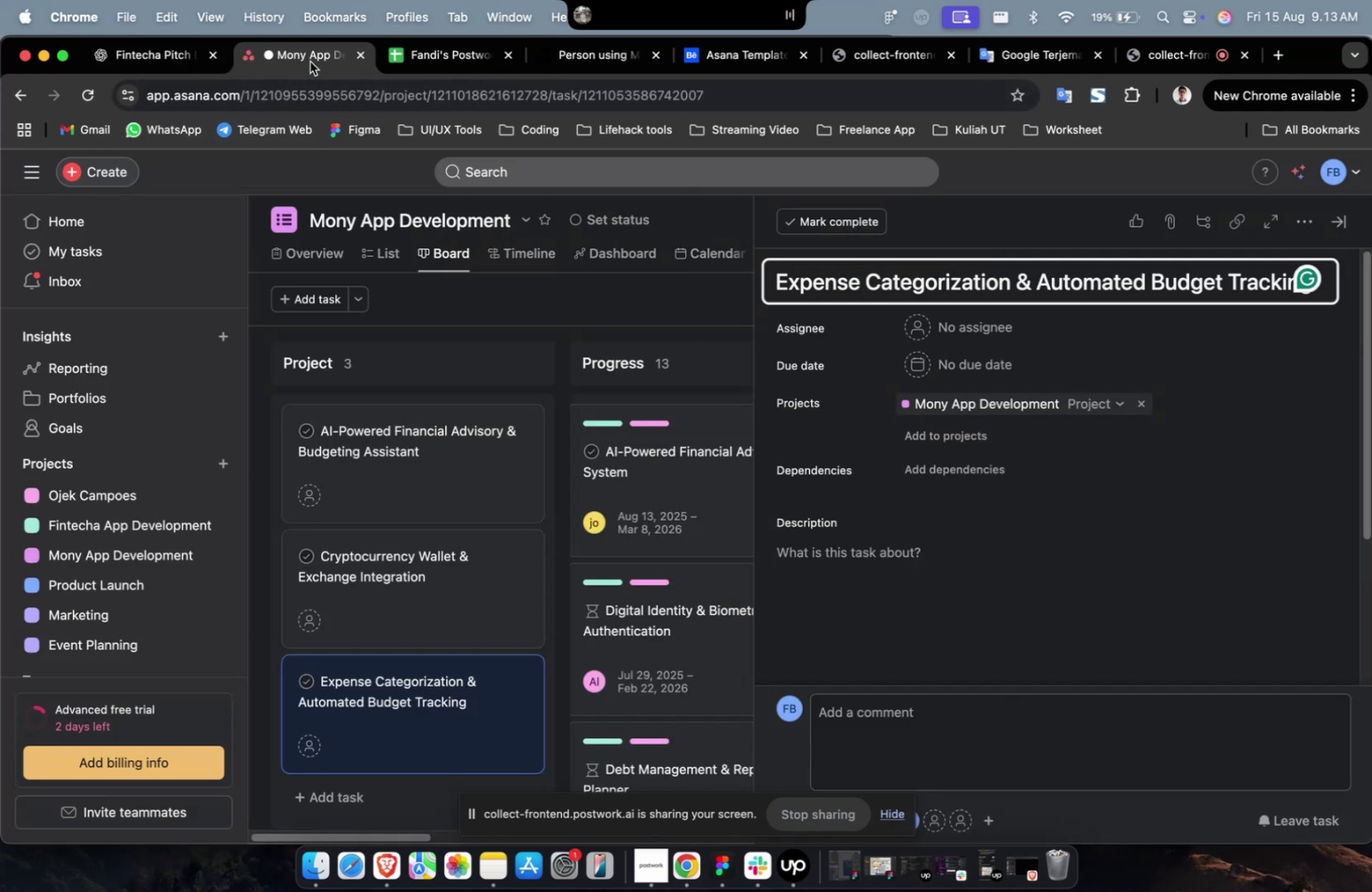 
left_click([310, 62])
 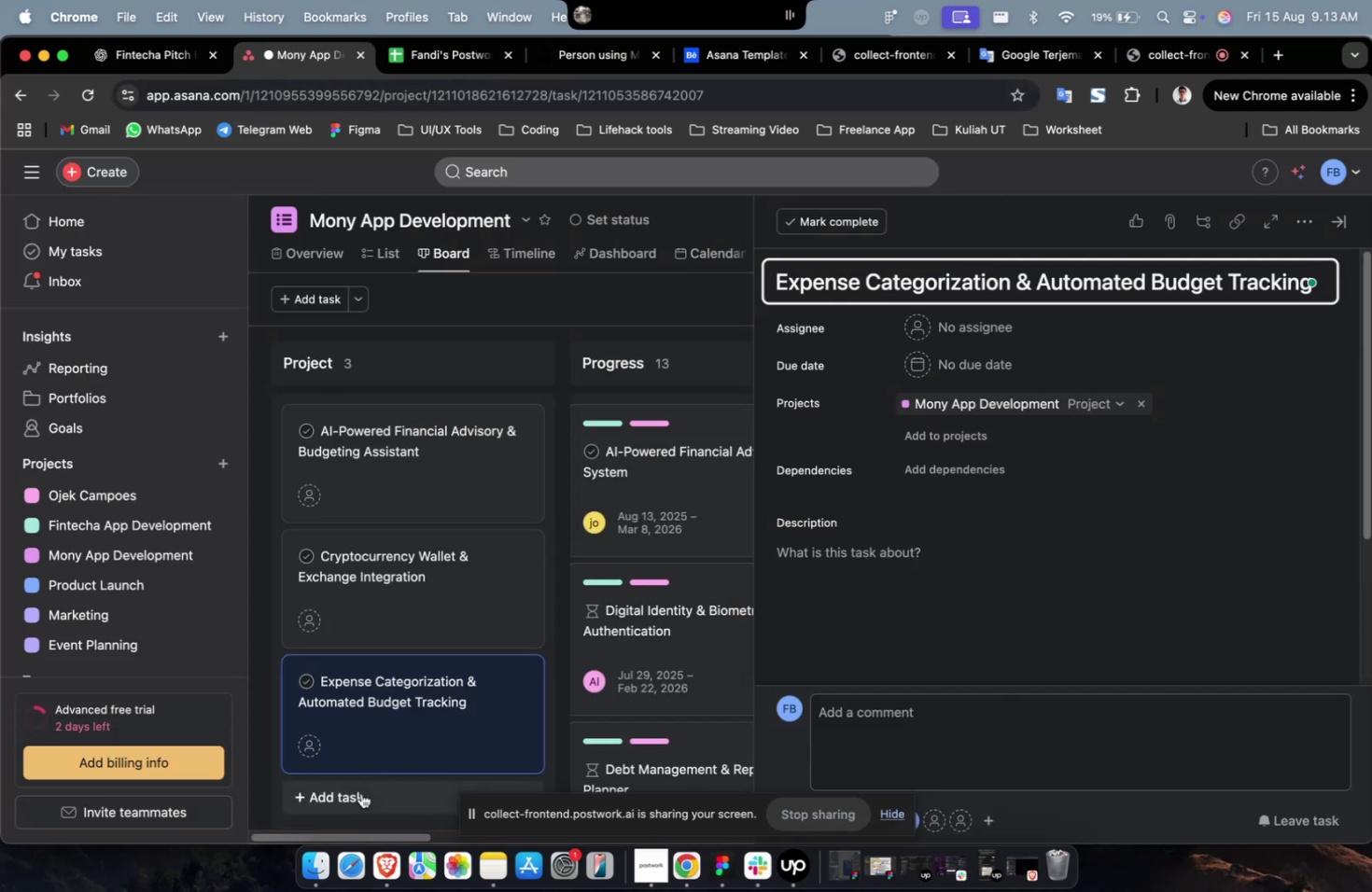 
left_click([361, 792])
 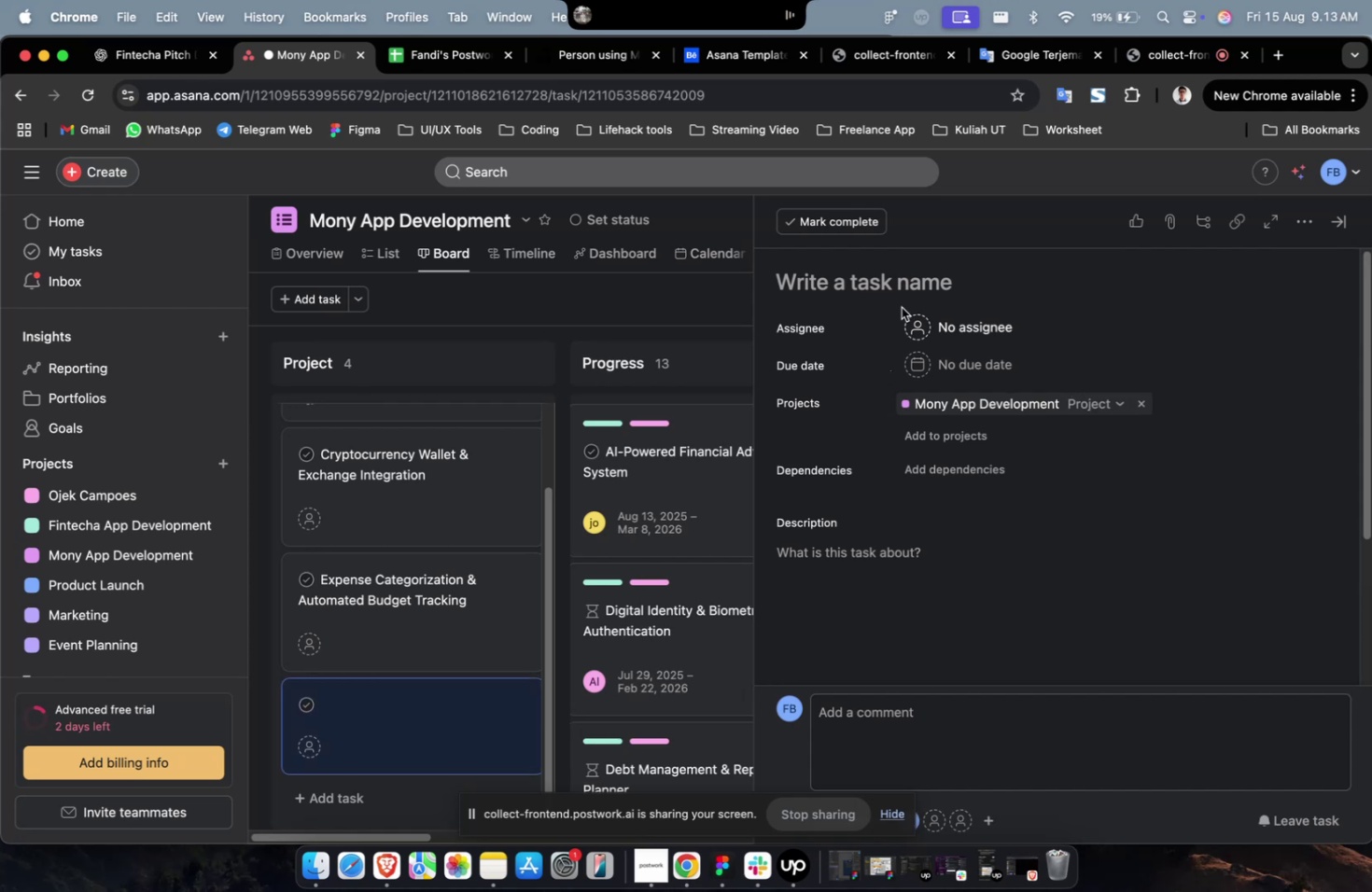 
key(Meta+CommandLeft)
 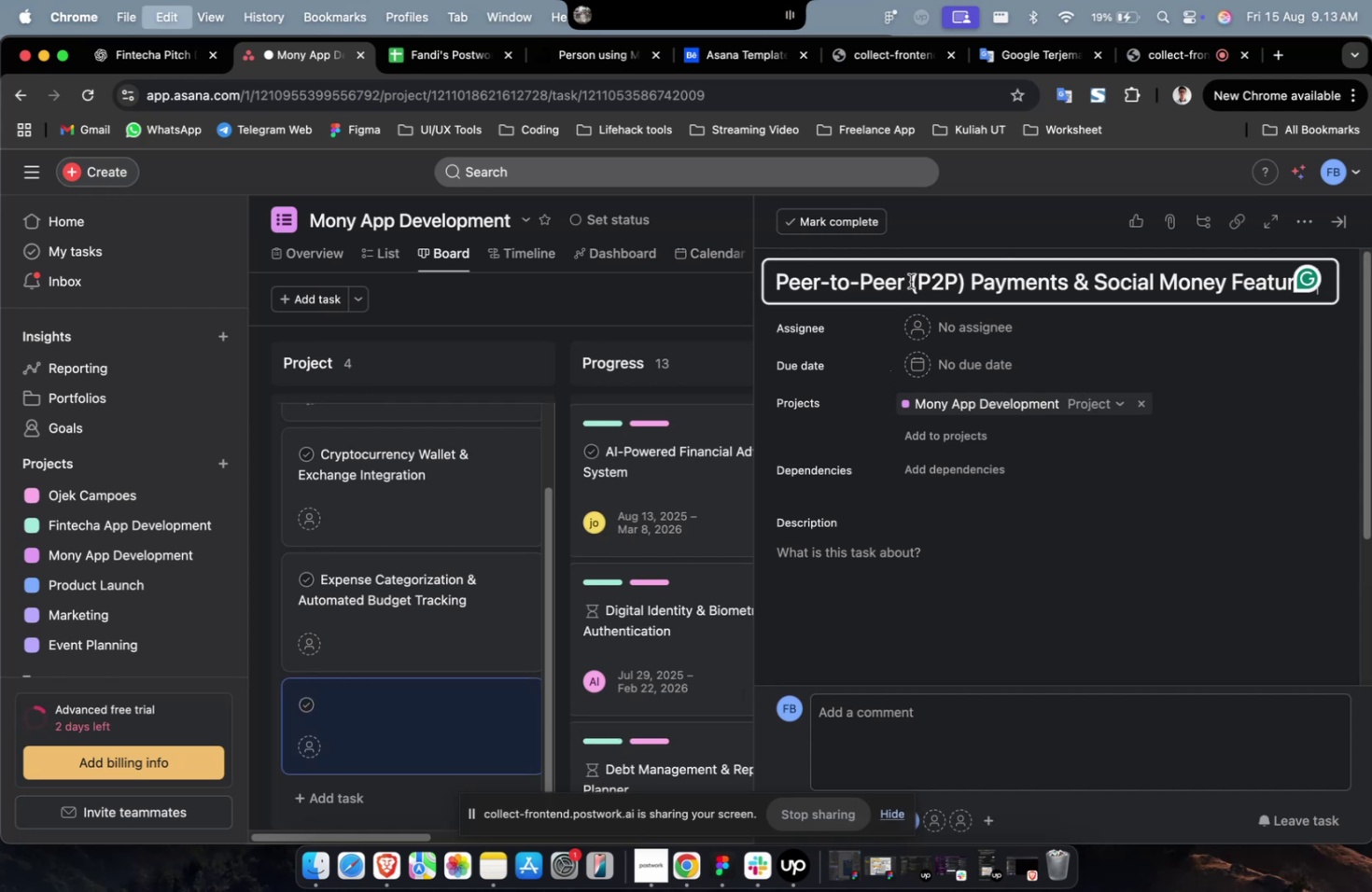 
key(Meta+V)
 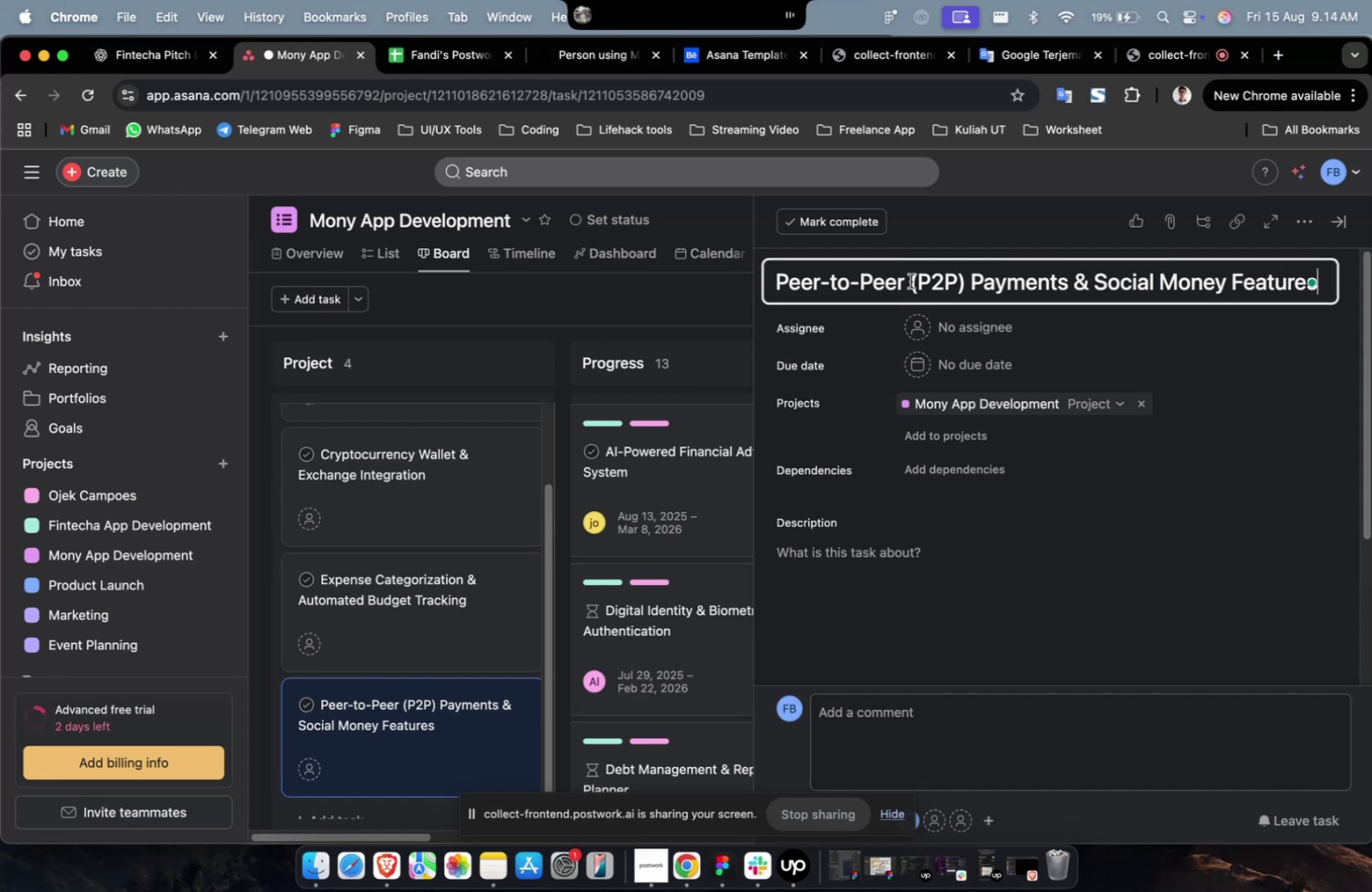 
wait(19.38)
 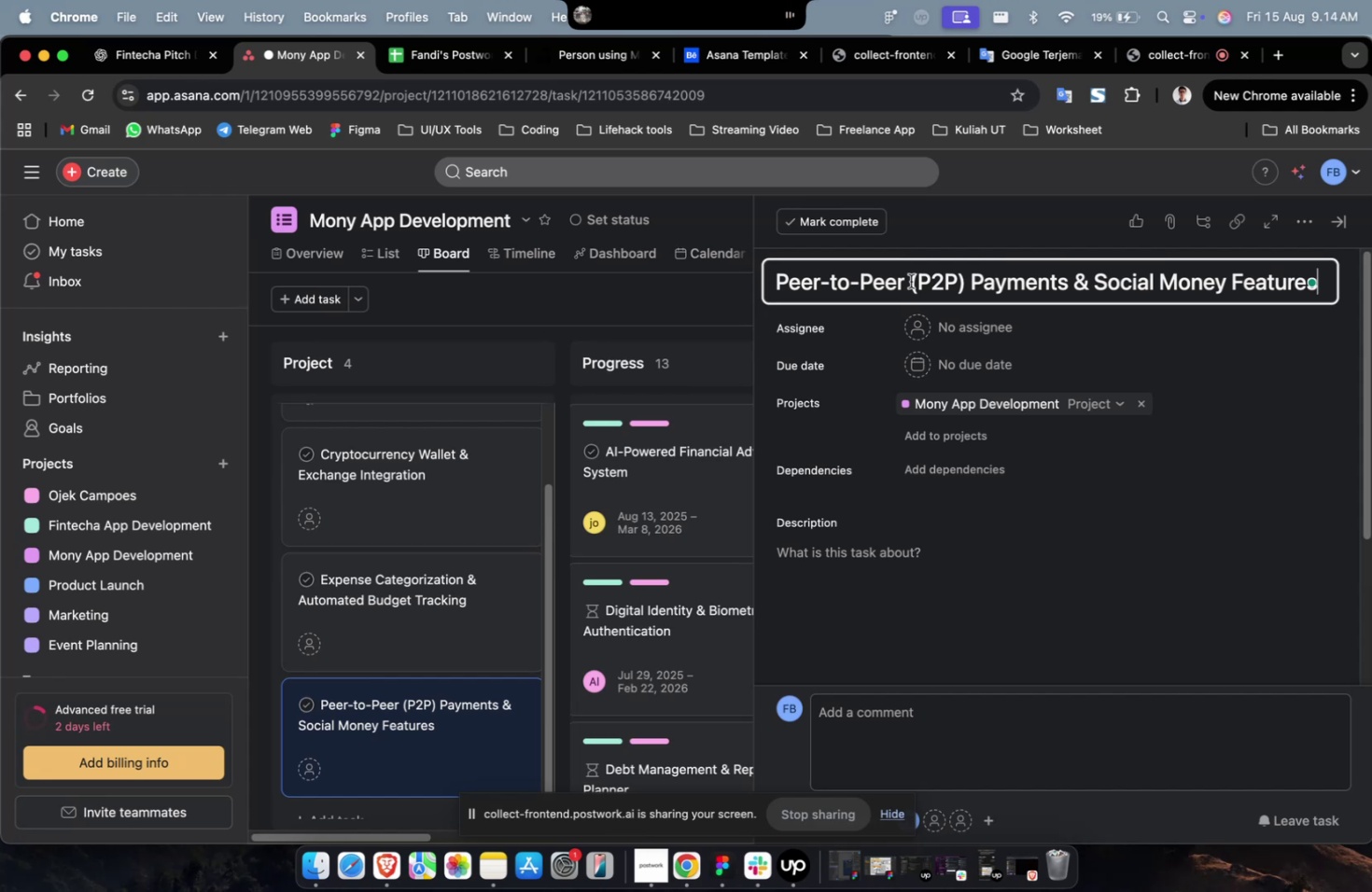 
scroll: coordinate [384, 584], scroll_direction: down, amount: 15.0
 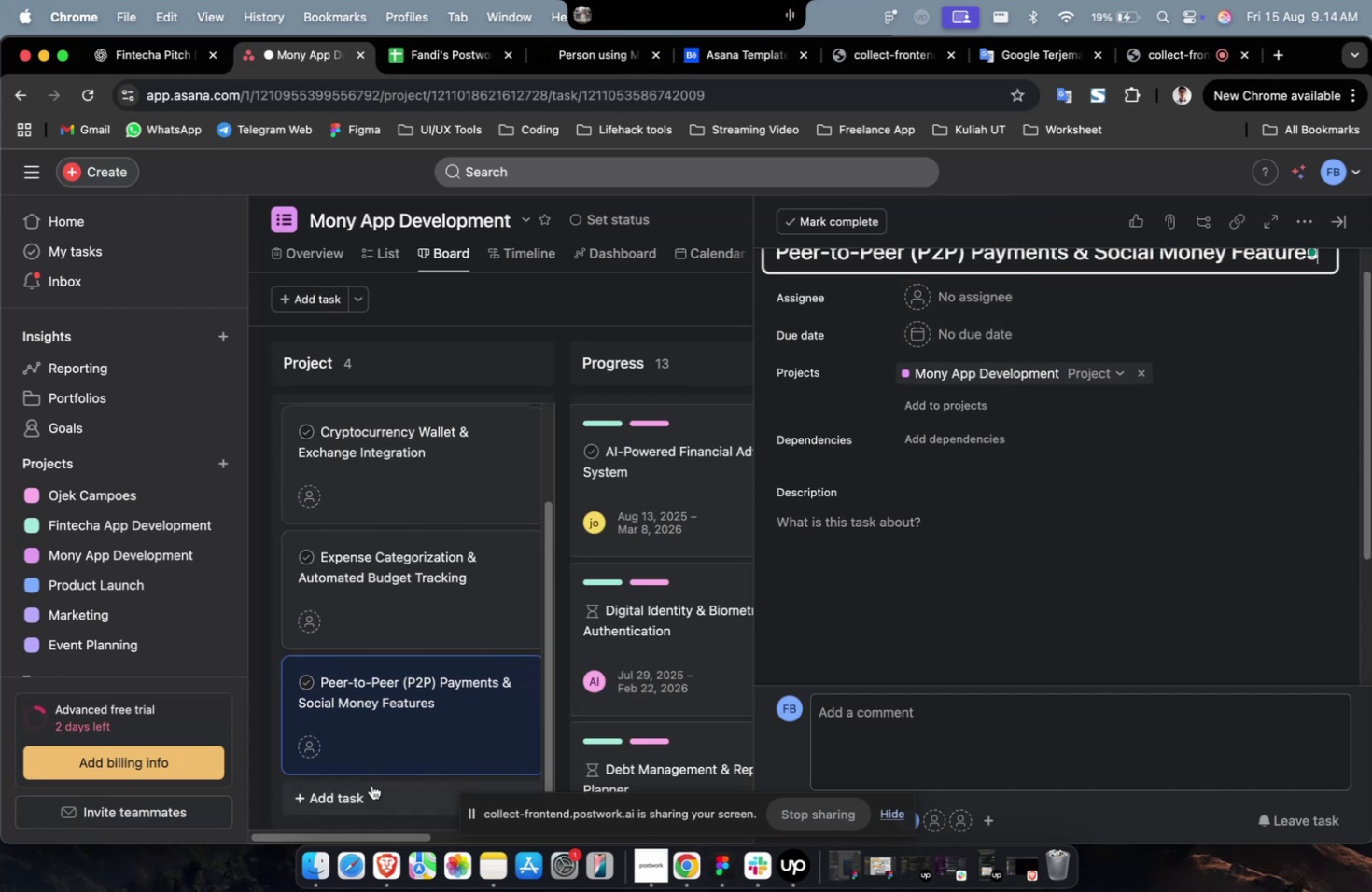 
left_click([371, 784])
 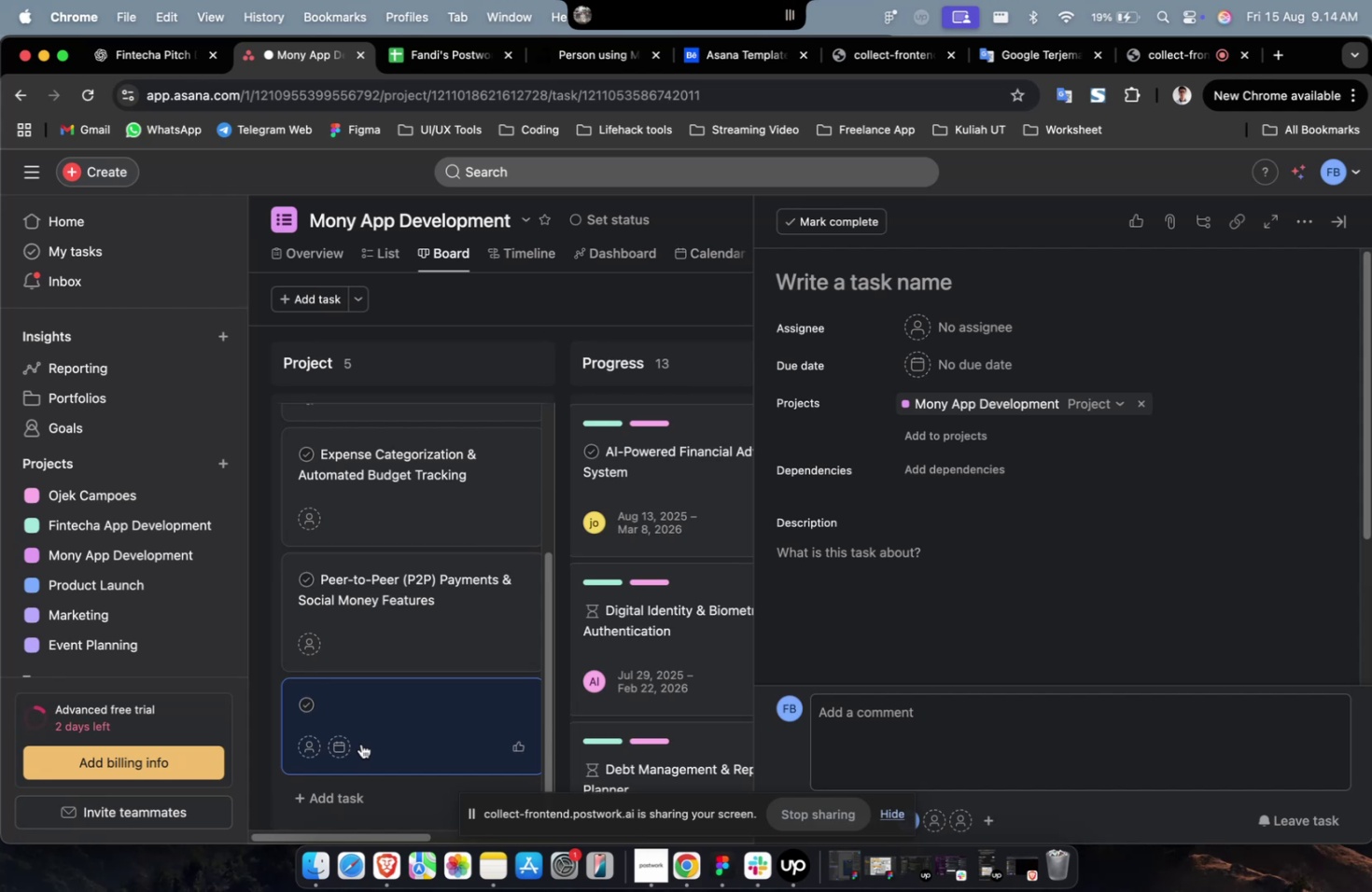 
wait(13.97)
 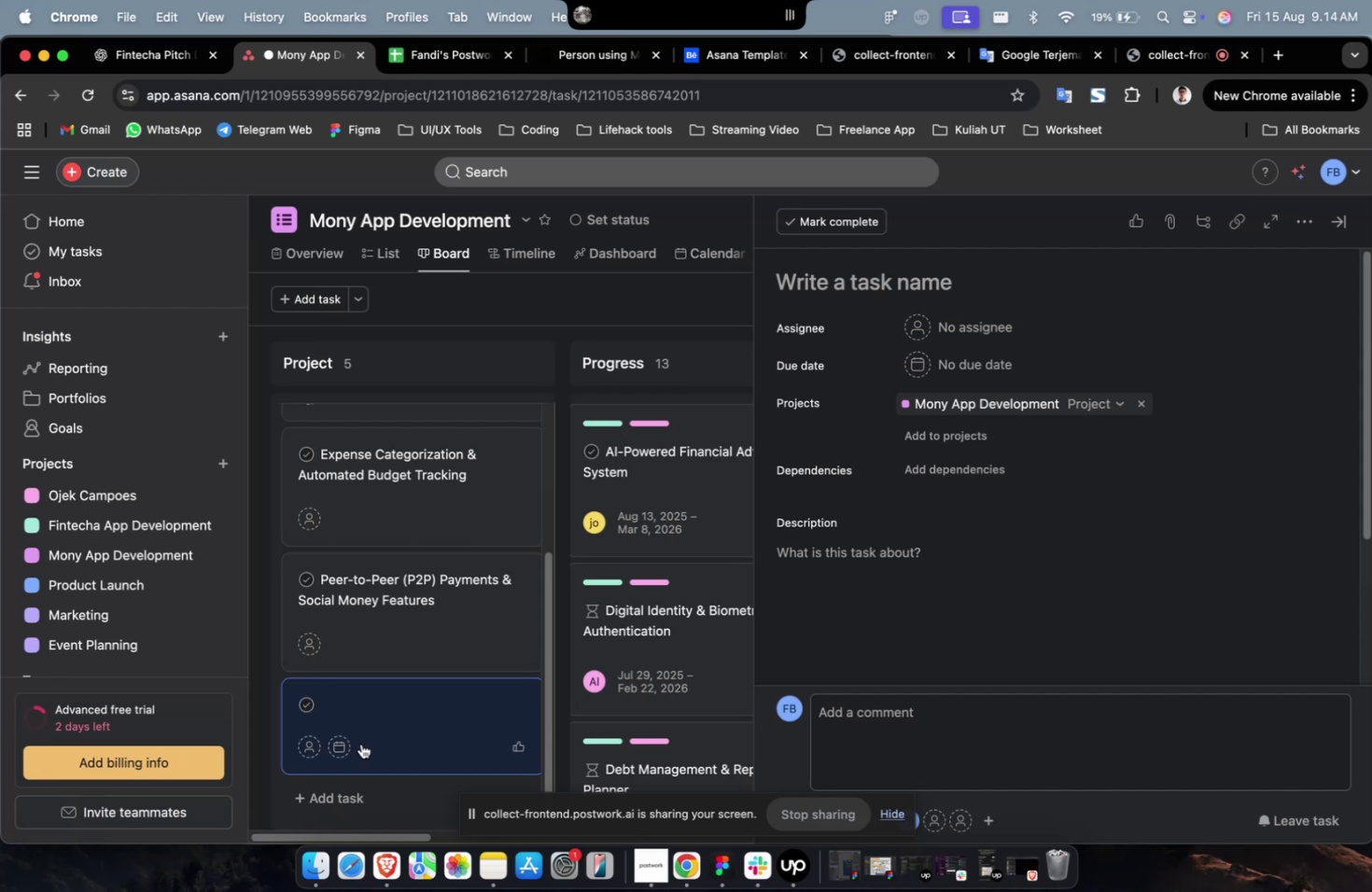 
left_click([154, 62])
 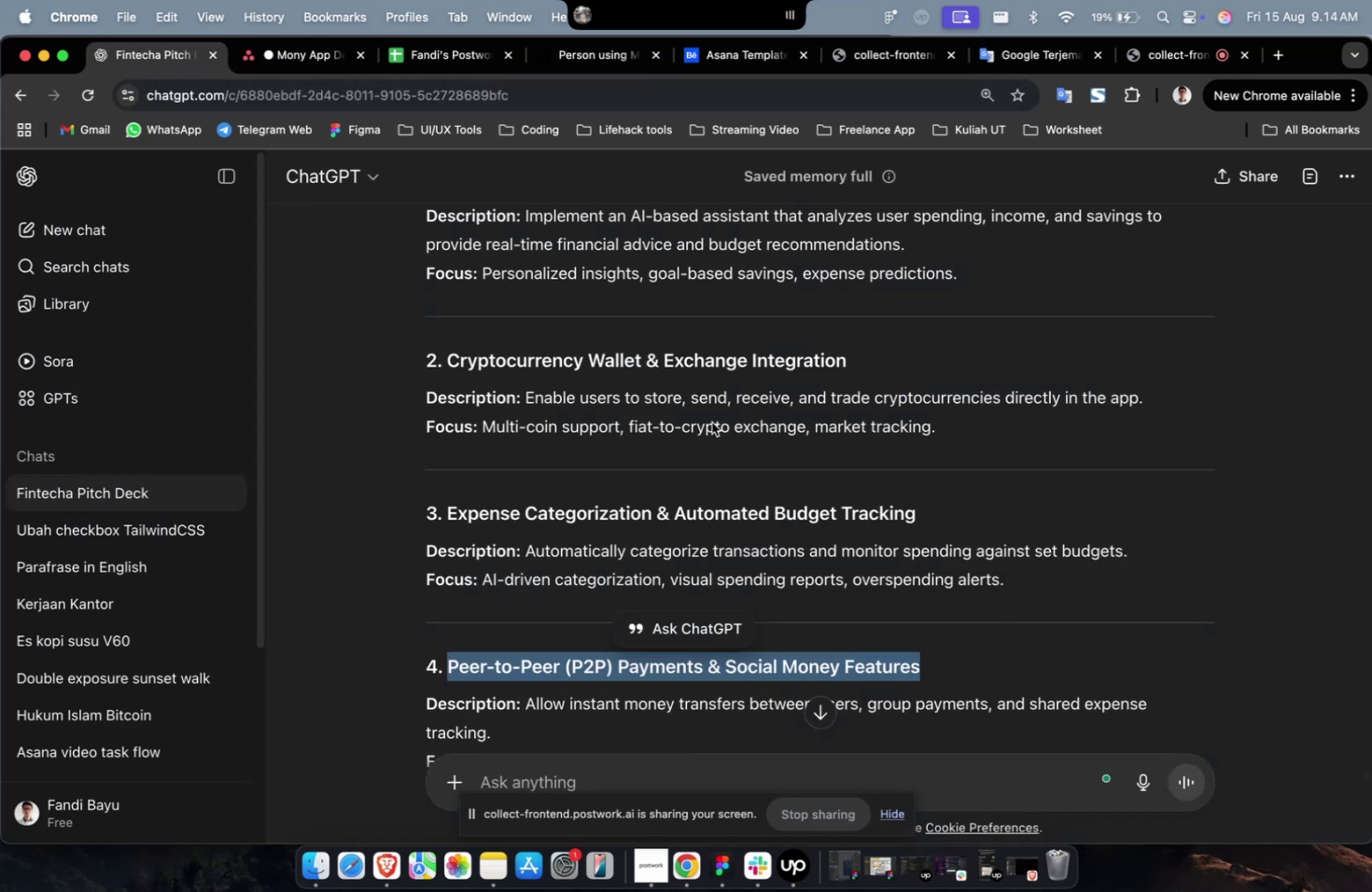 
scroll: coordinate [721, 439], scroll_direction: down, amount: 12.0
 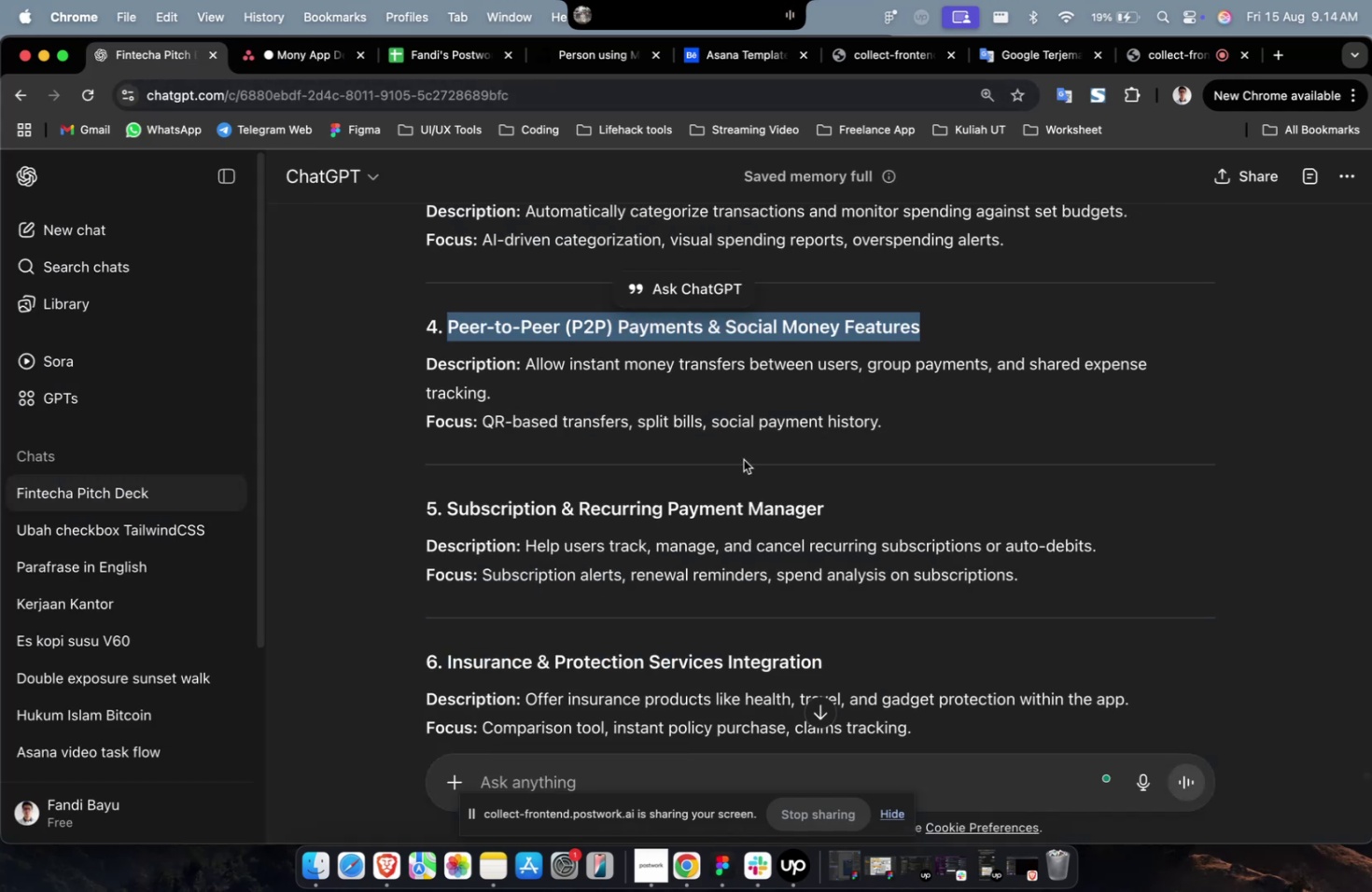 
left_click_drag(start_coordinate=[833, 512], to_coordinate=[448, 516])
 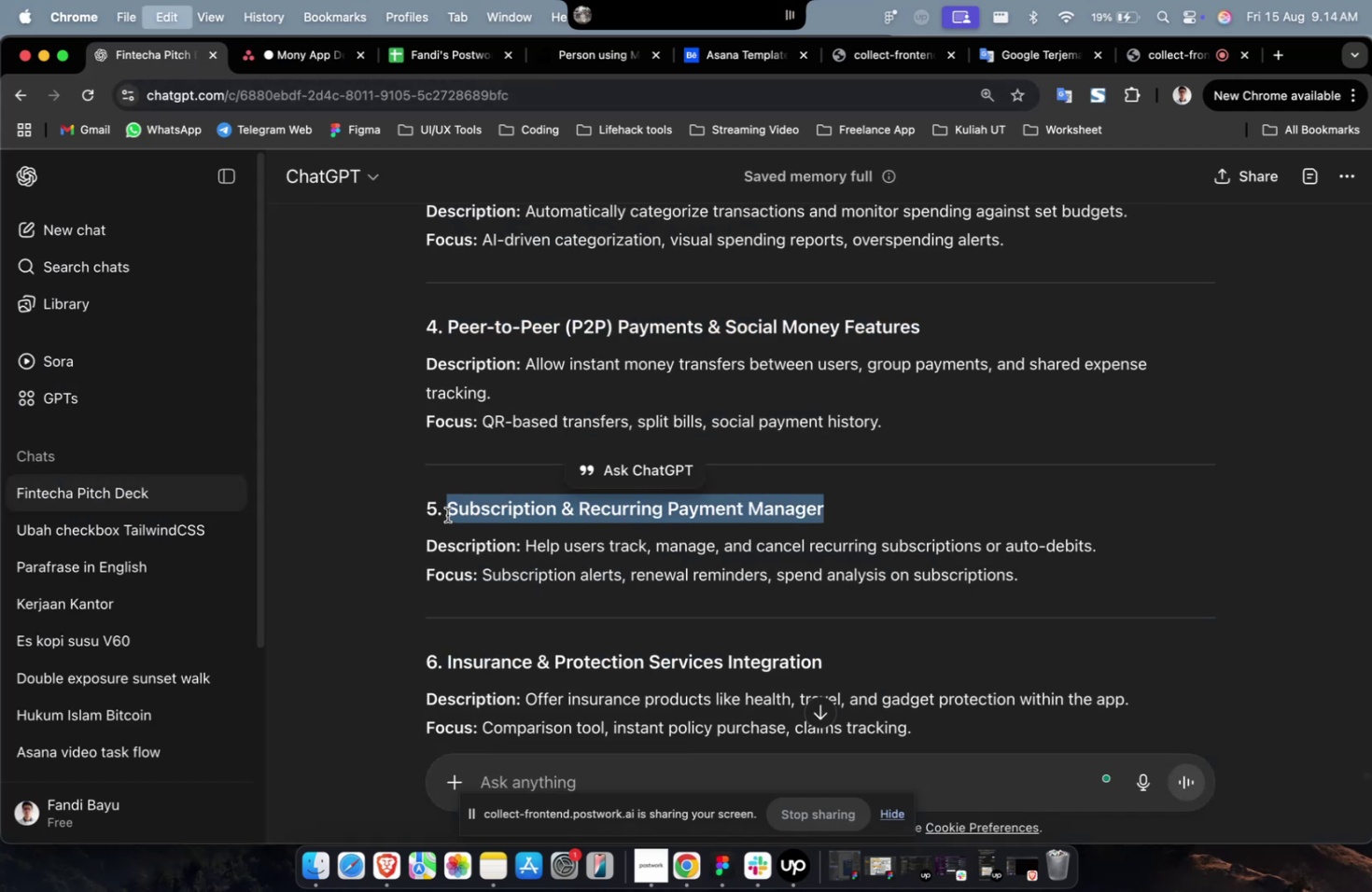 
key(Meta+C)
 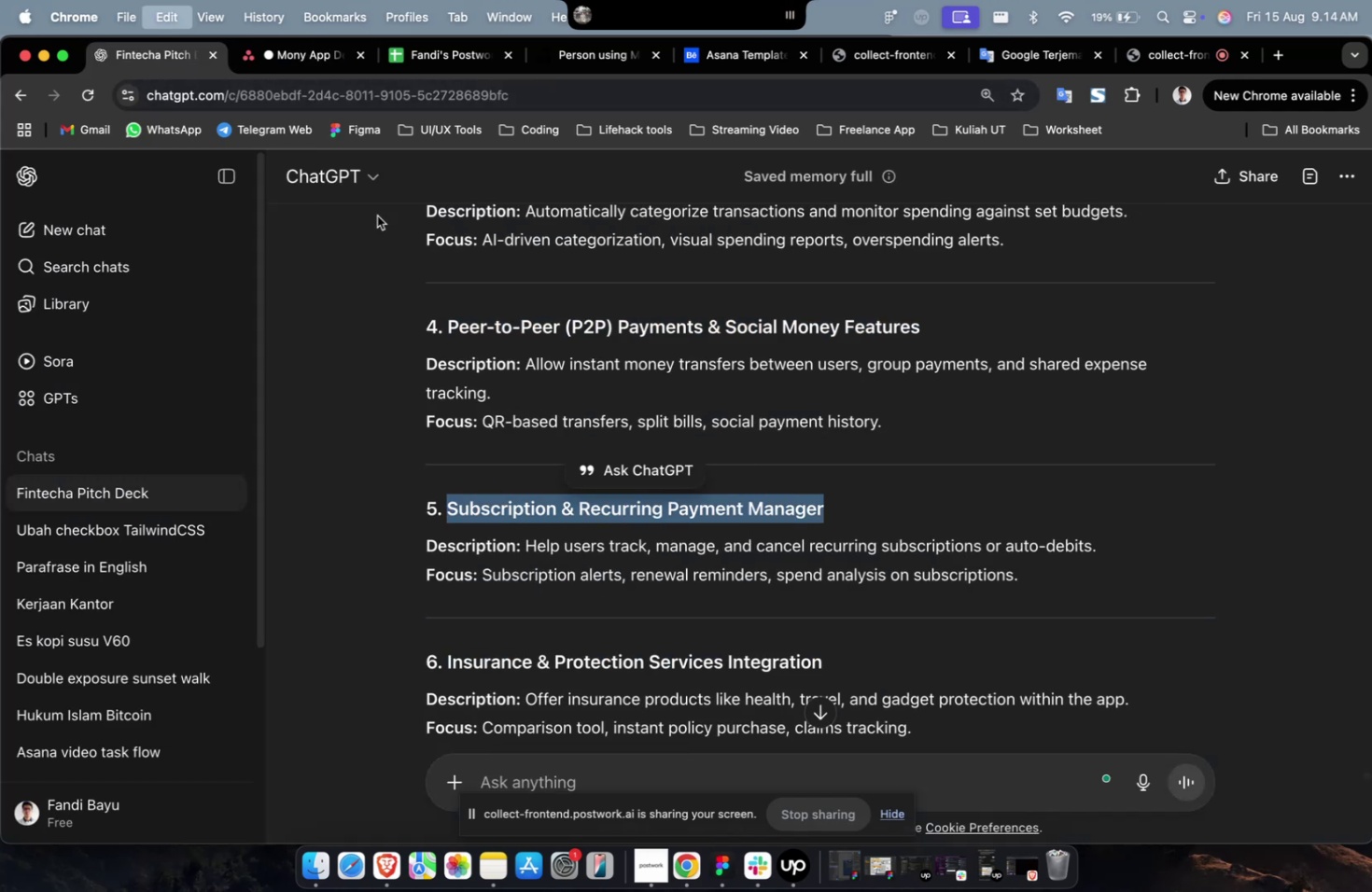 
key(Meta+C)
 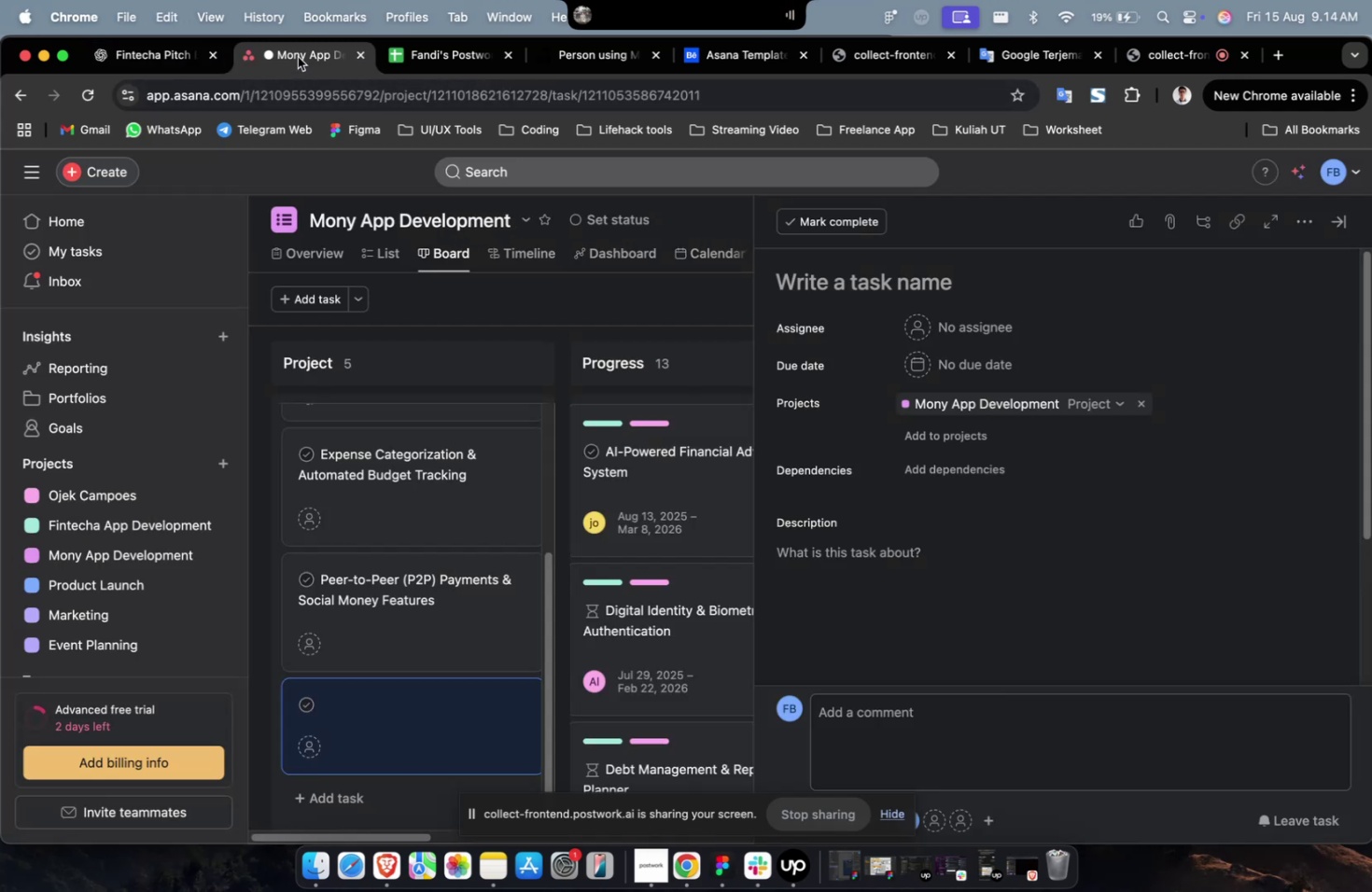 
left_click([298, 57])
 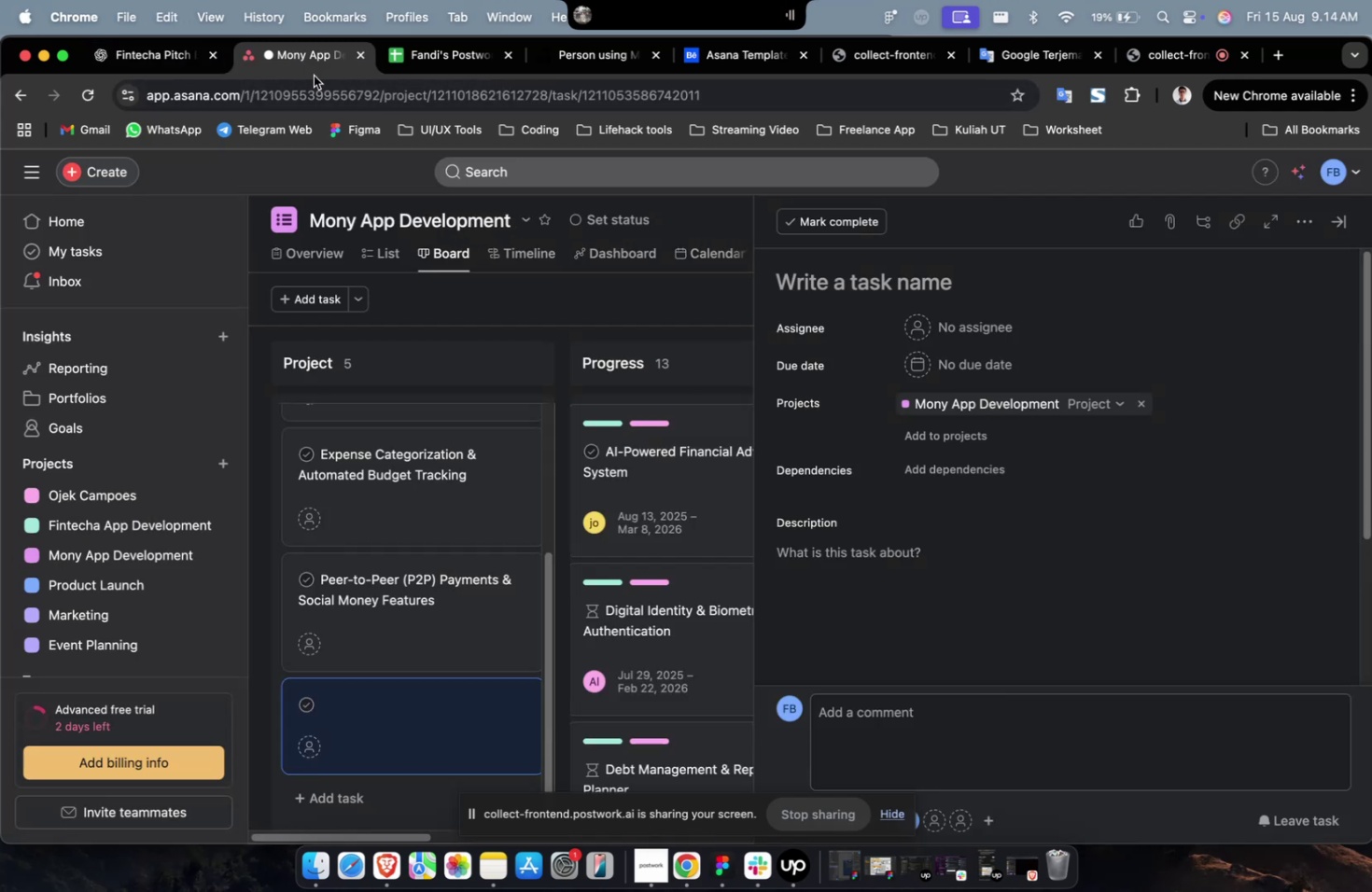 
hold_key(key=CommandLeft, duration=0.51)
 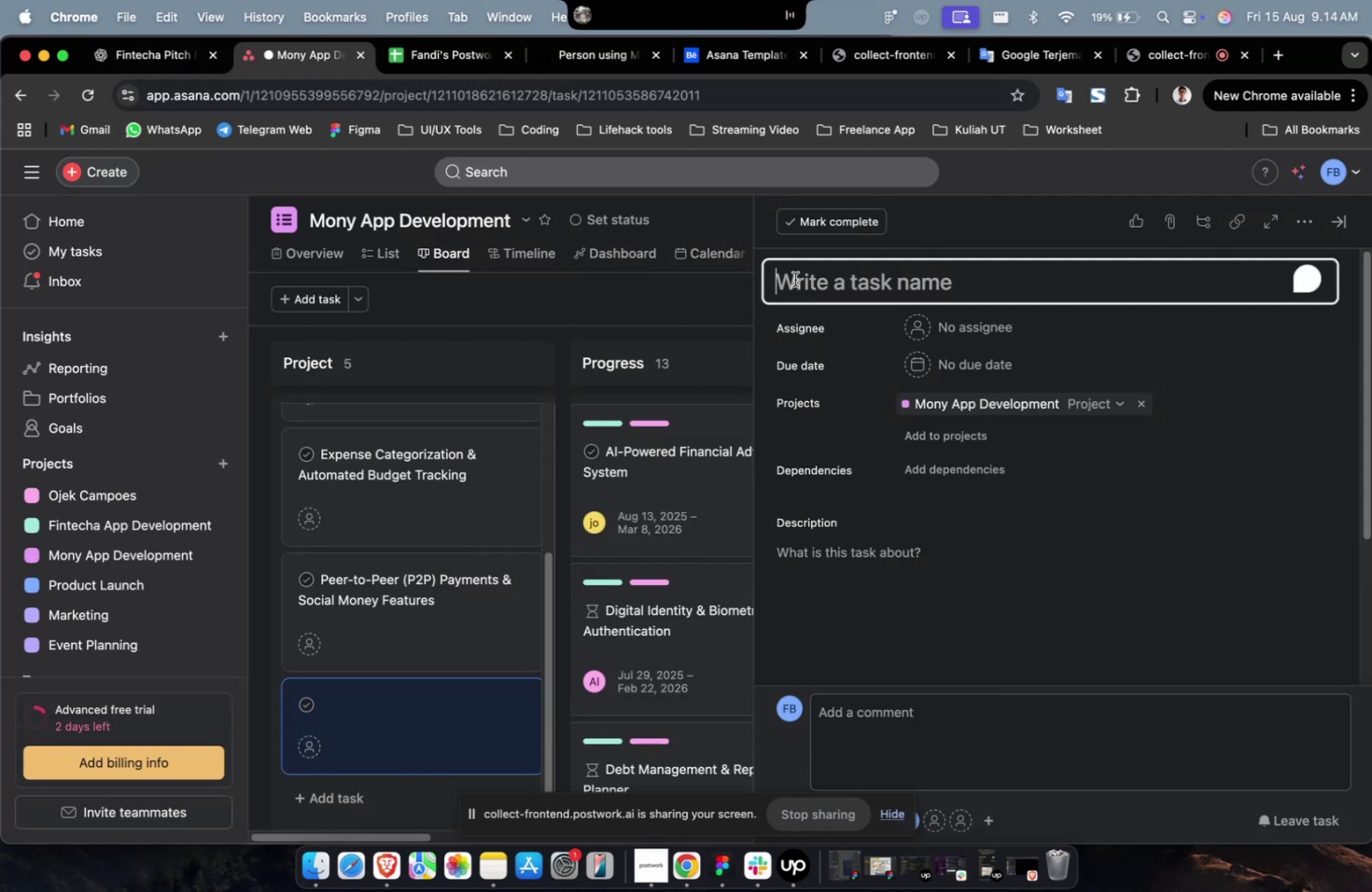 
left_click([794, 279])
 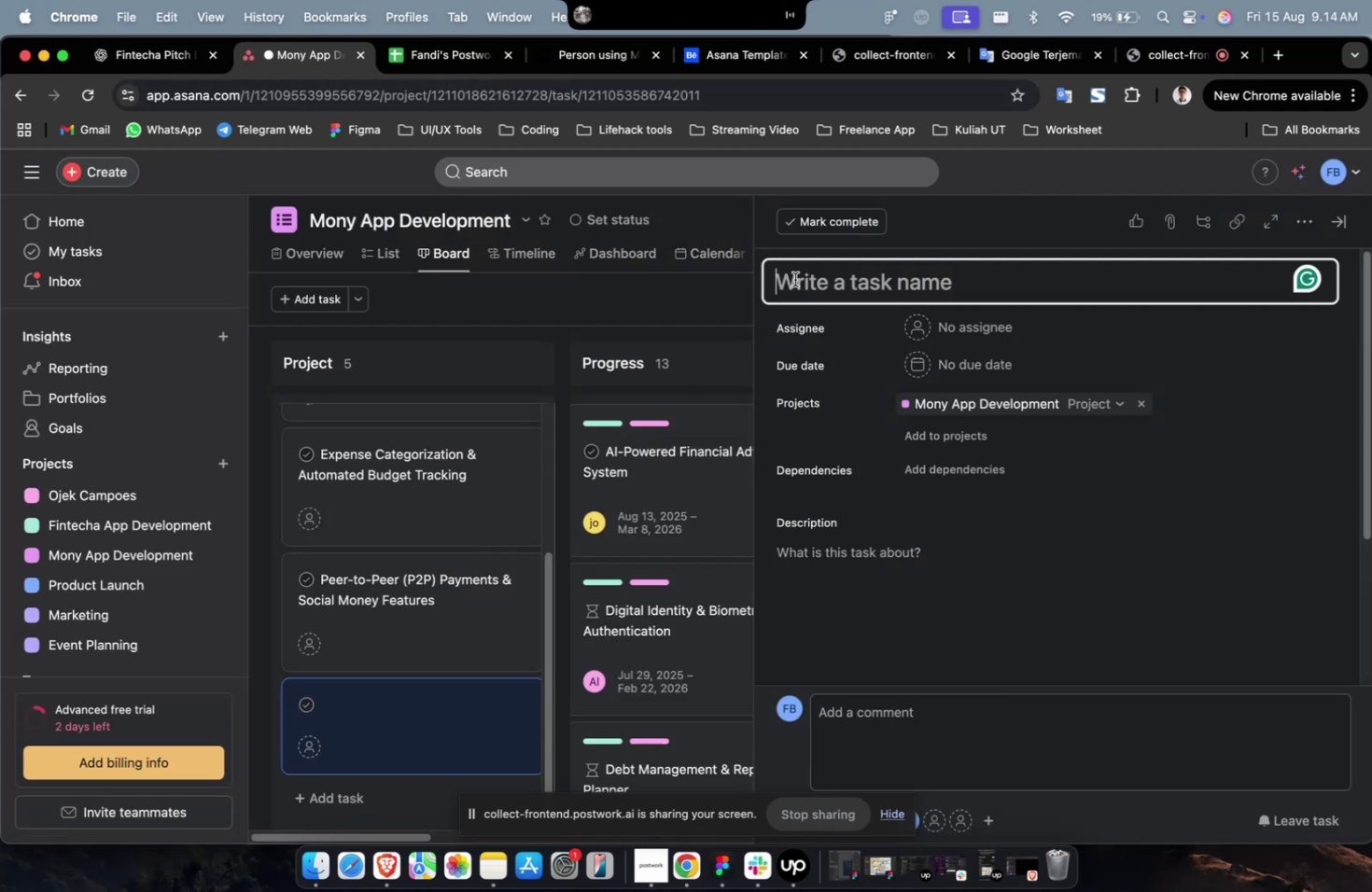 
key(Meta+V)
 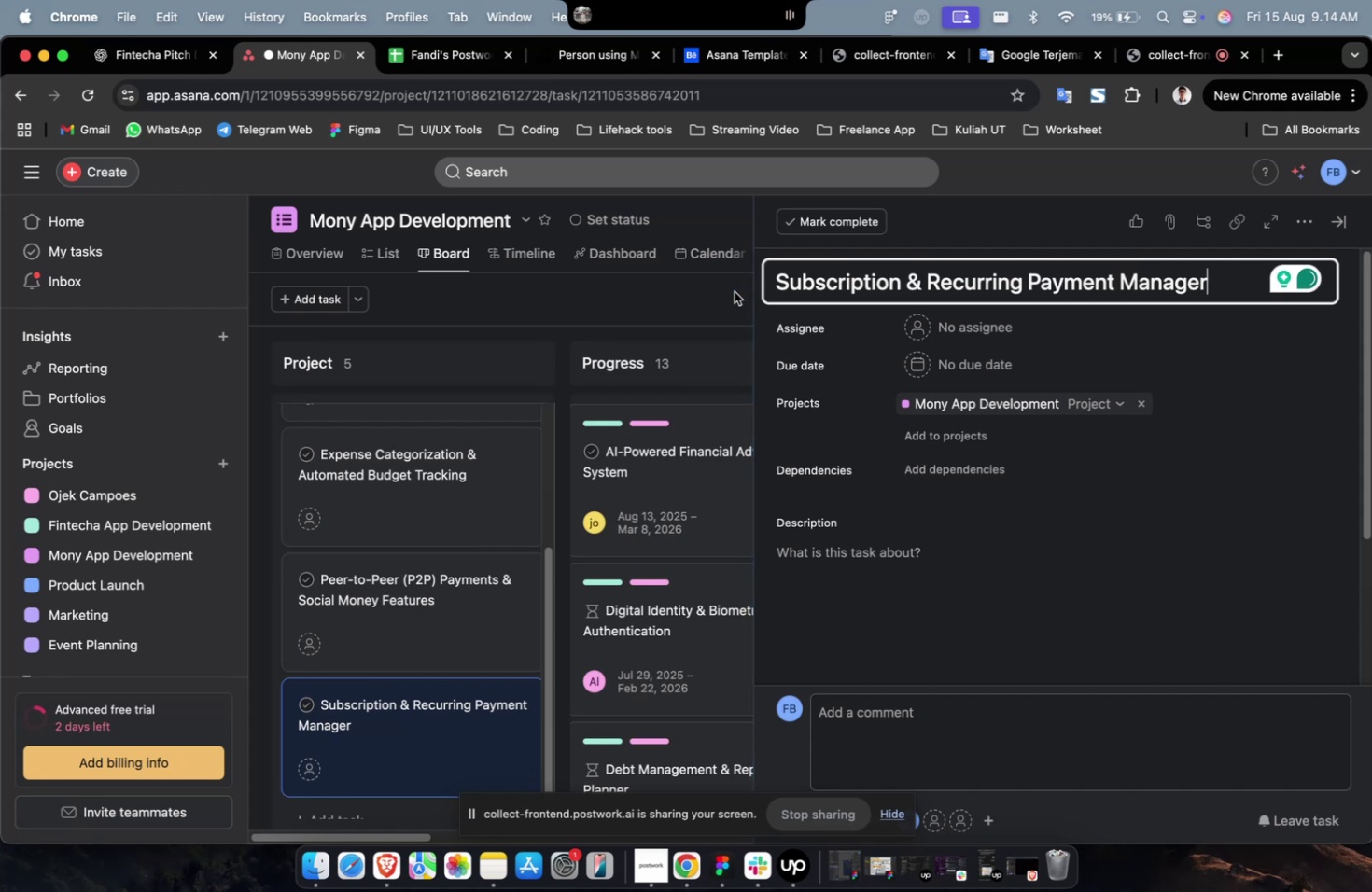 
wait(9.98)
 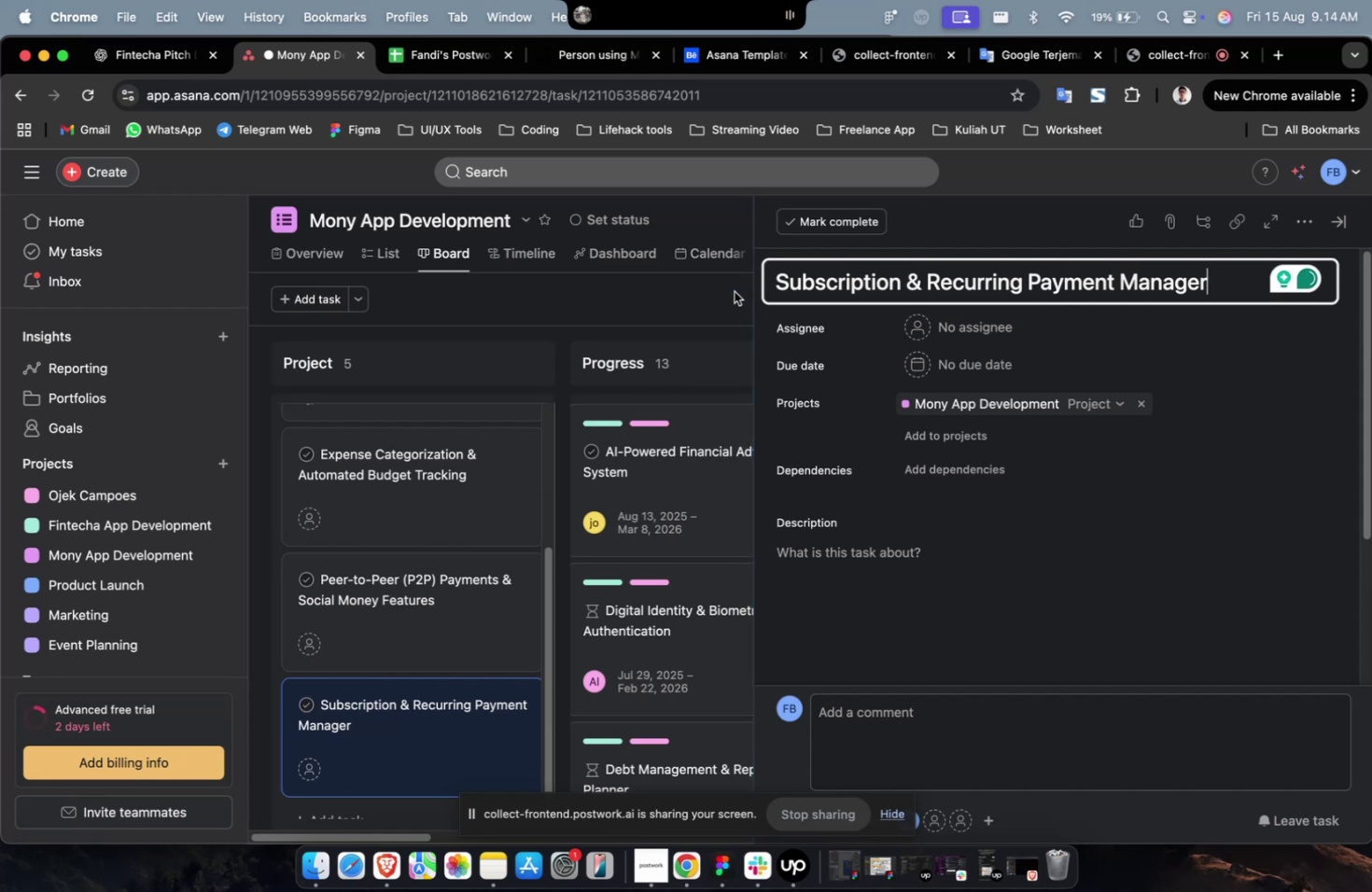 
left_click([1005, 407])
 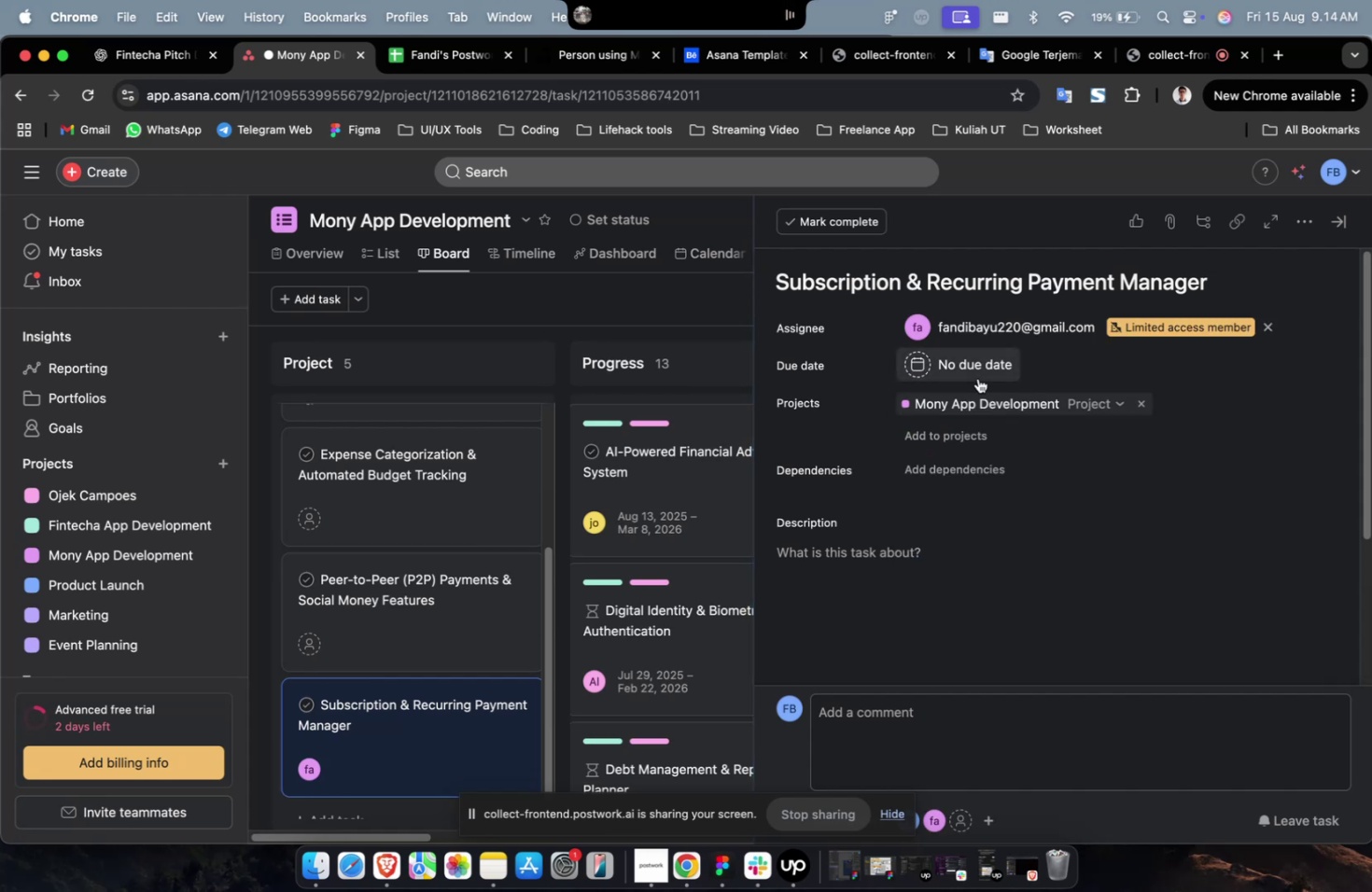 
double_click([977, 378])
 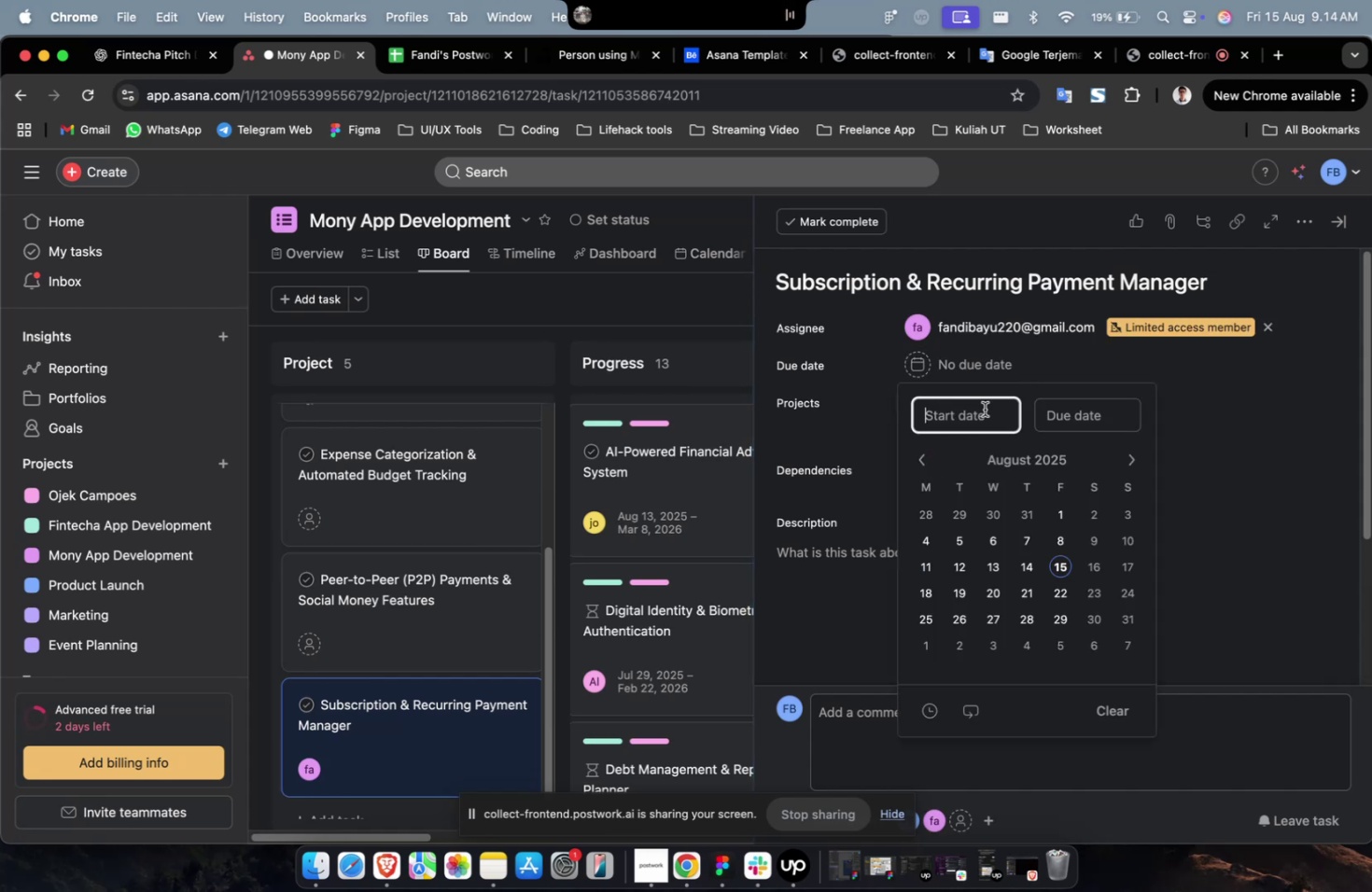 
triple_click([984, 409])
 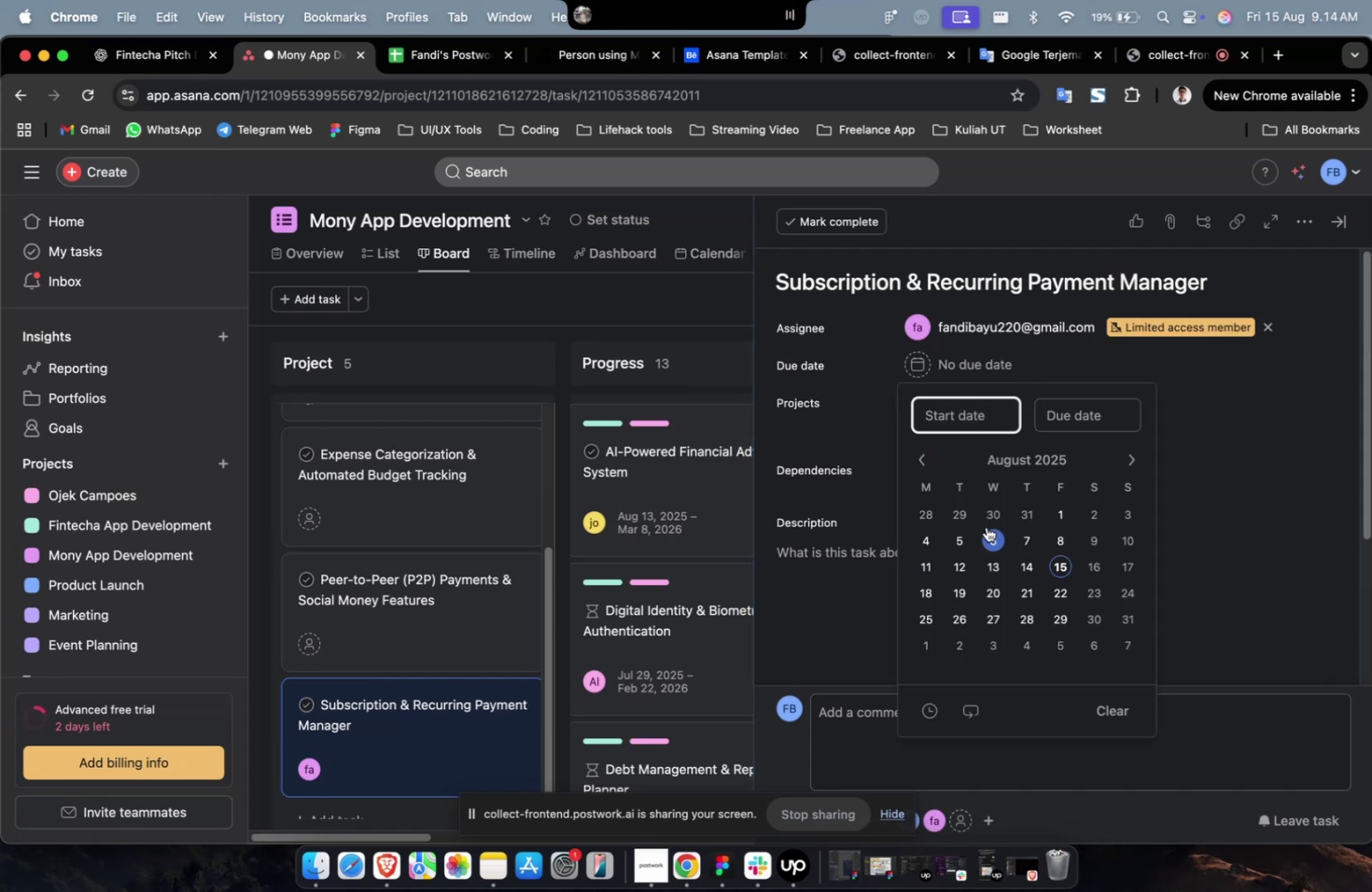 
triple_click([986, 526])
 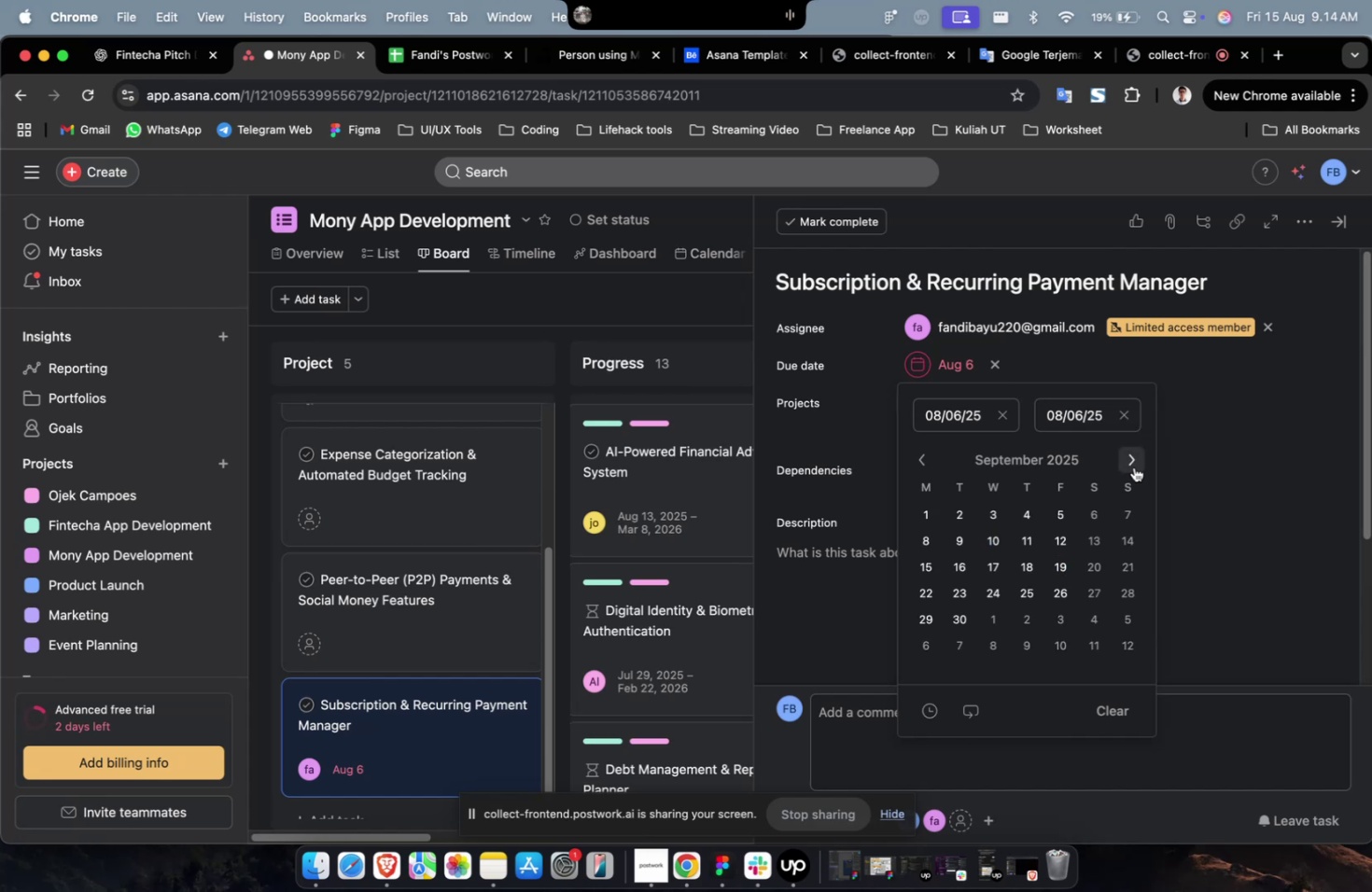 
double_click([1132, 467])
 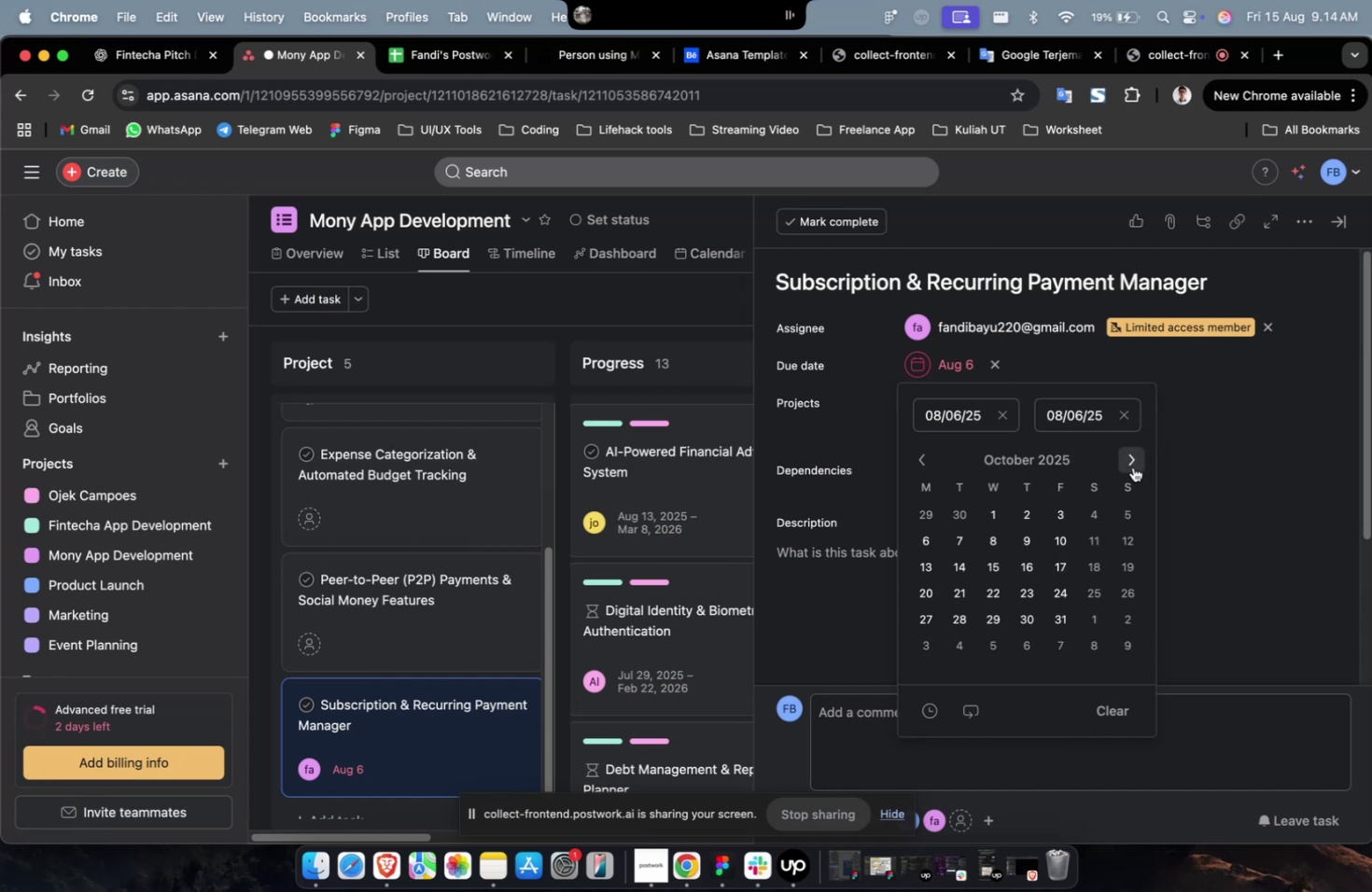 
triple_click([1132, 467])
 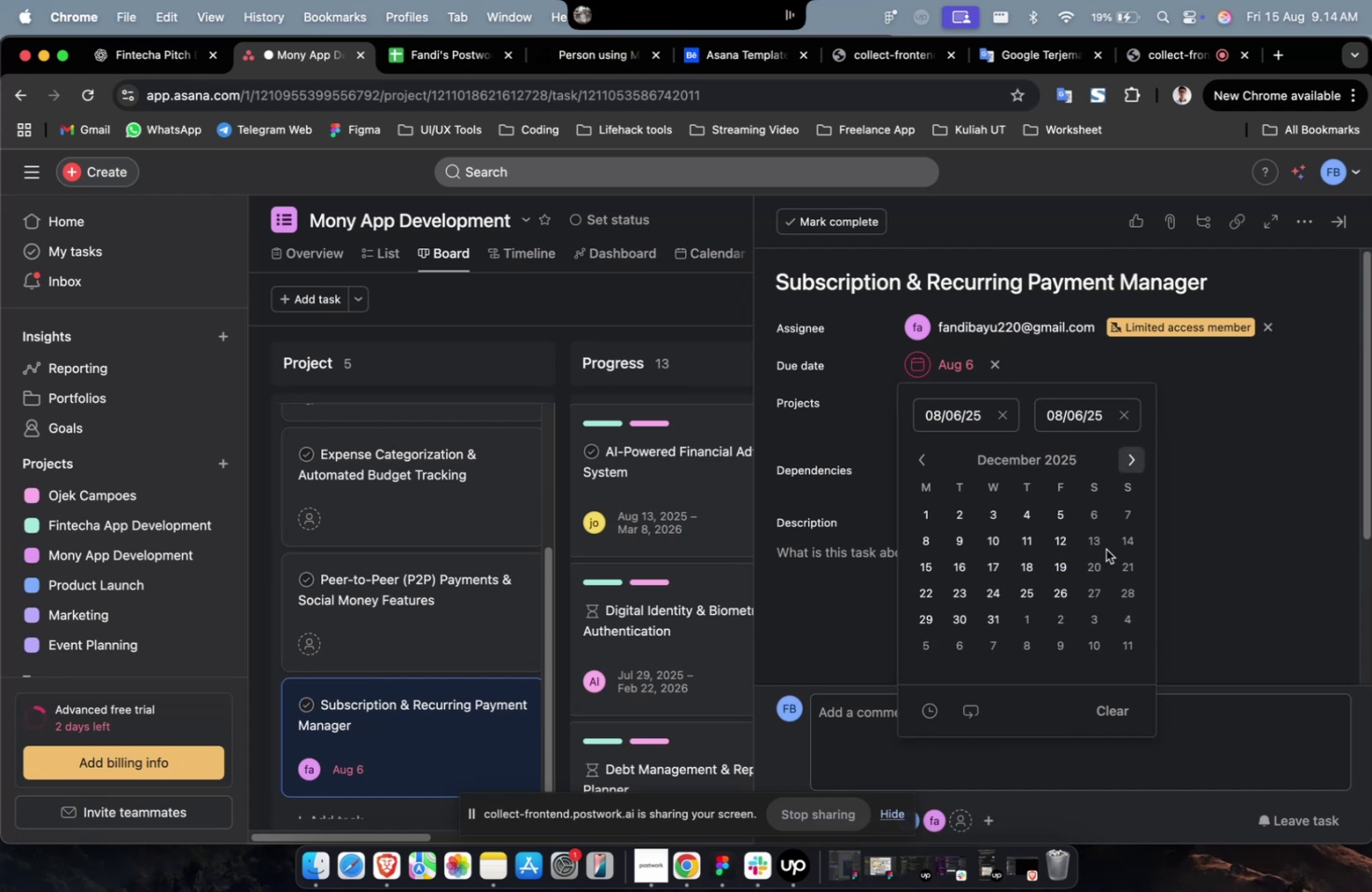 
triple_click([1132, 467])
 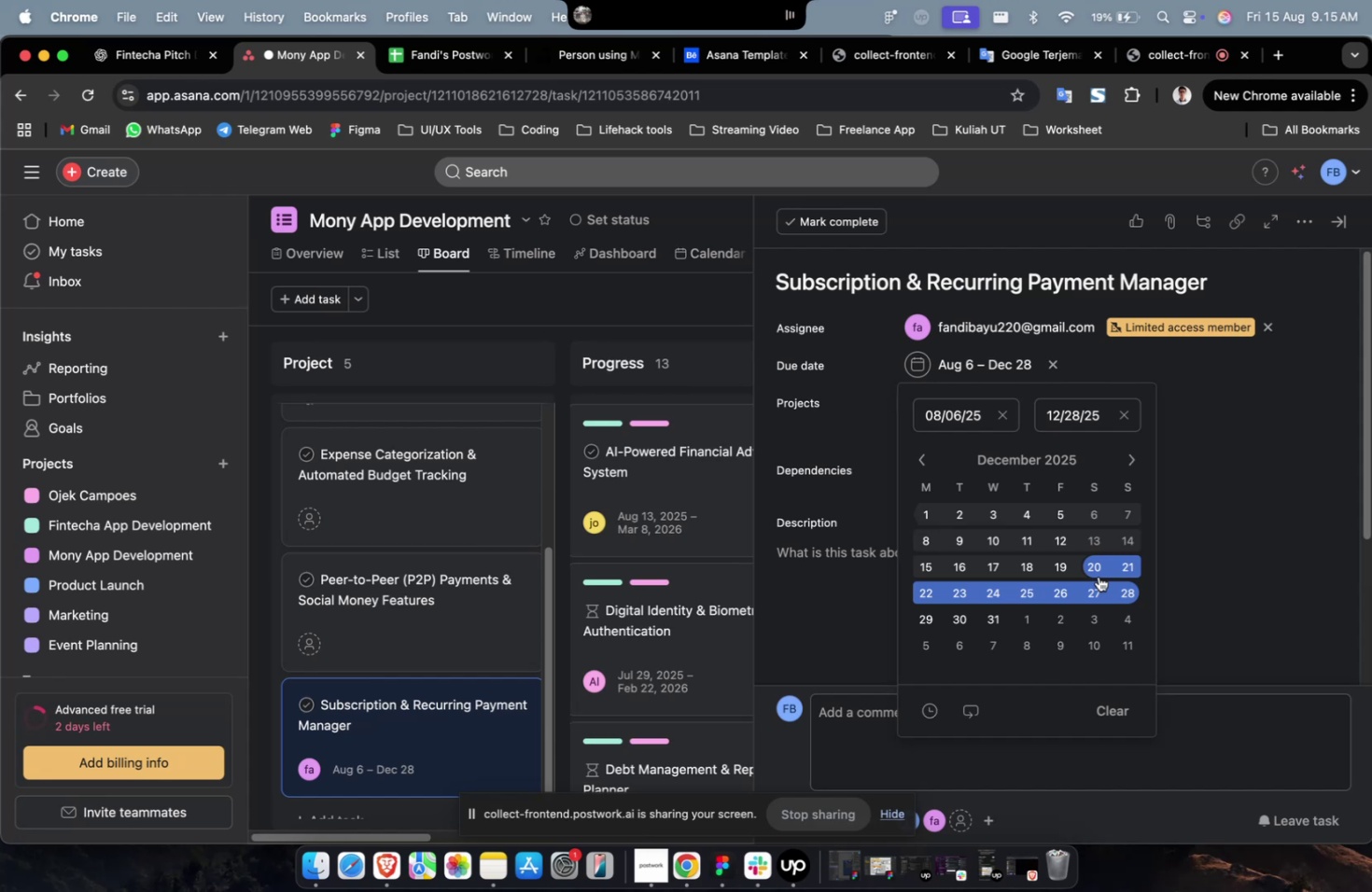 
wait(24.2)
 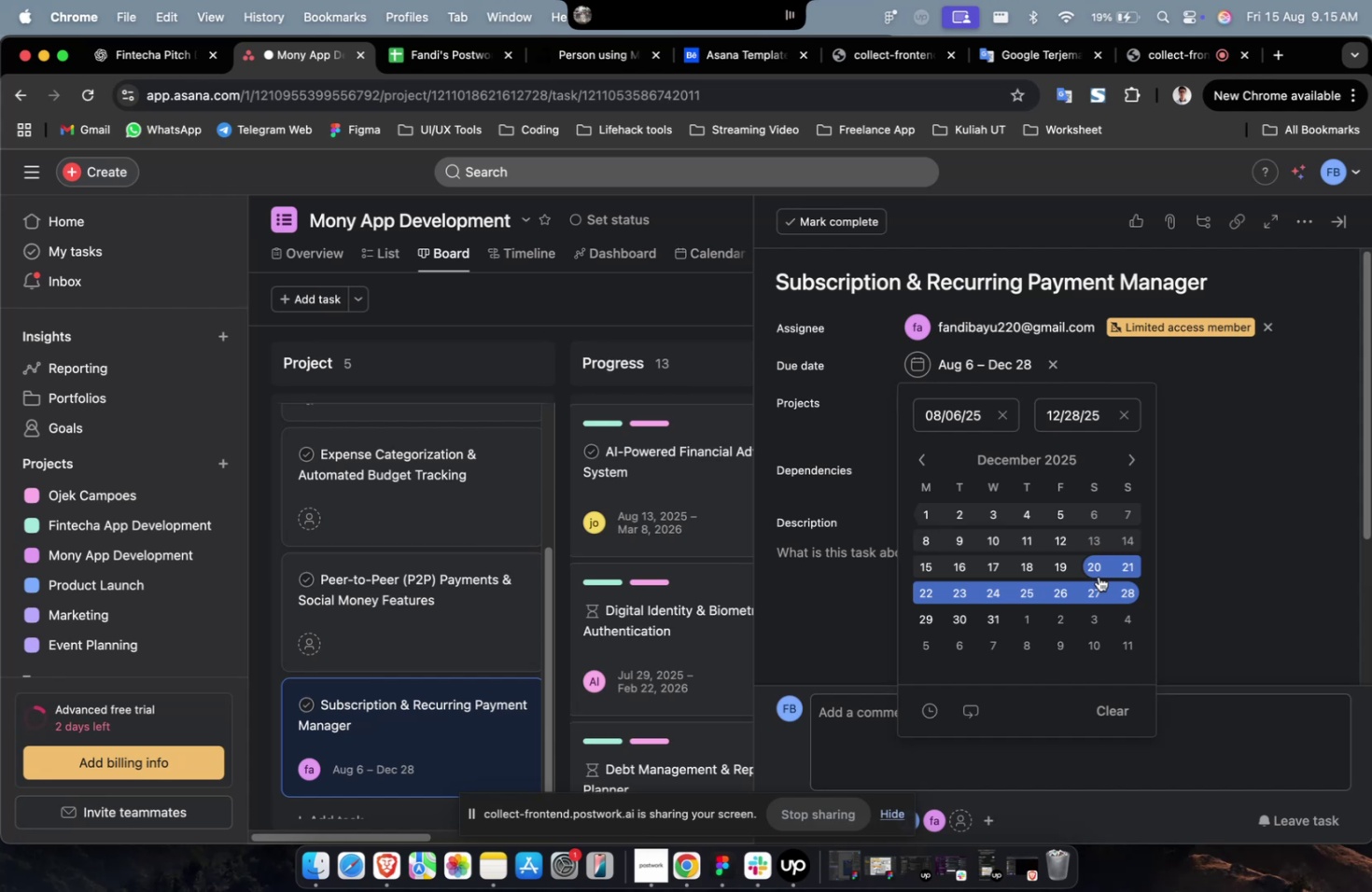 
double_click([985, 443])
 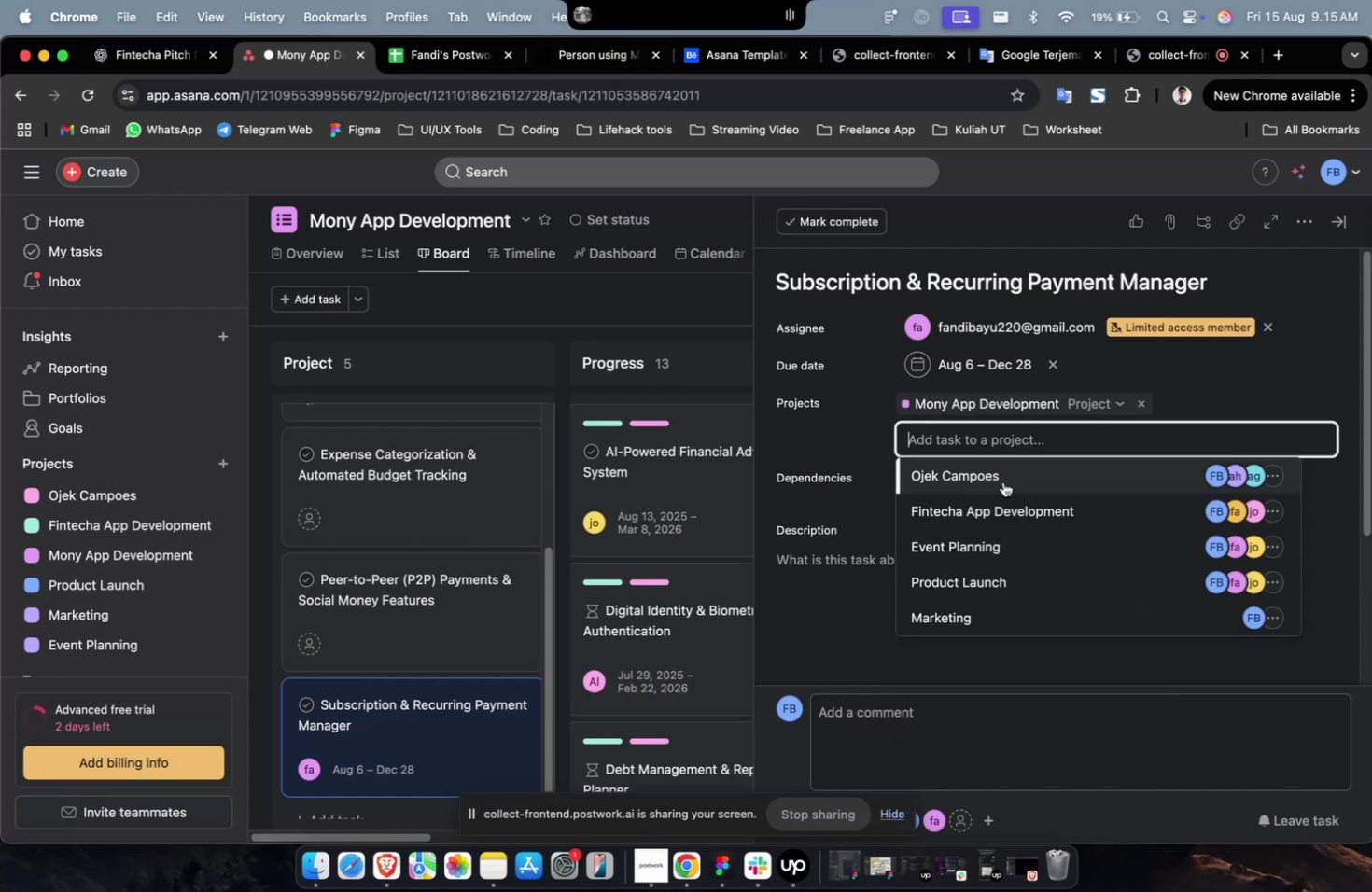 
triple_click([1002, 481])
 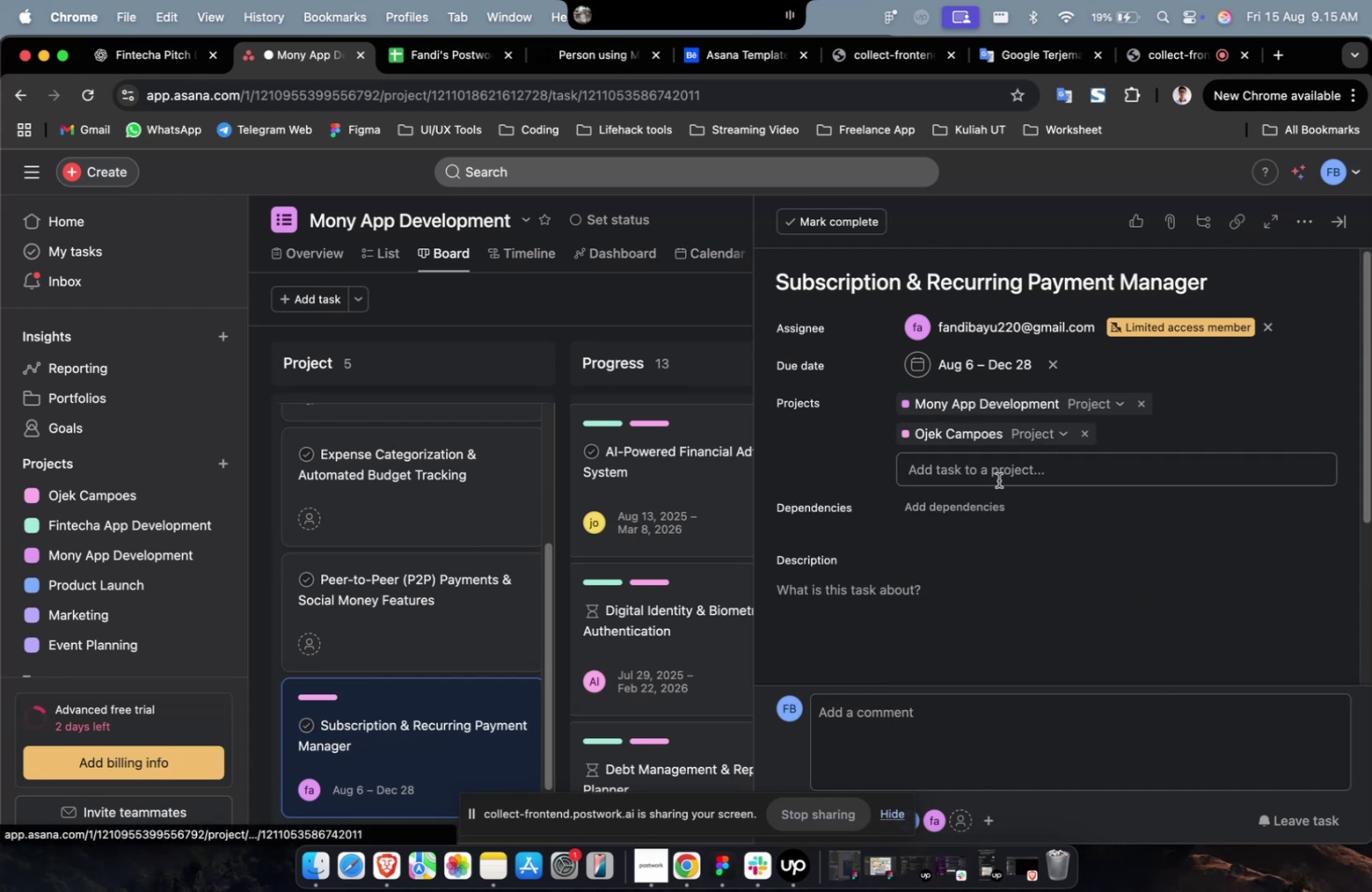 
triple_click([998, 480])
 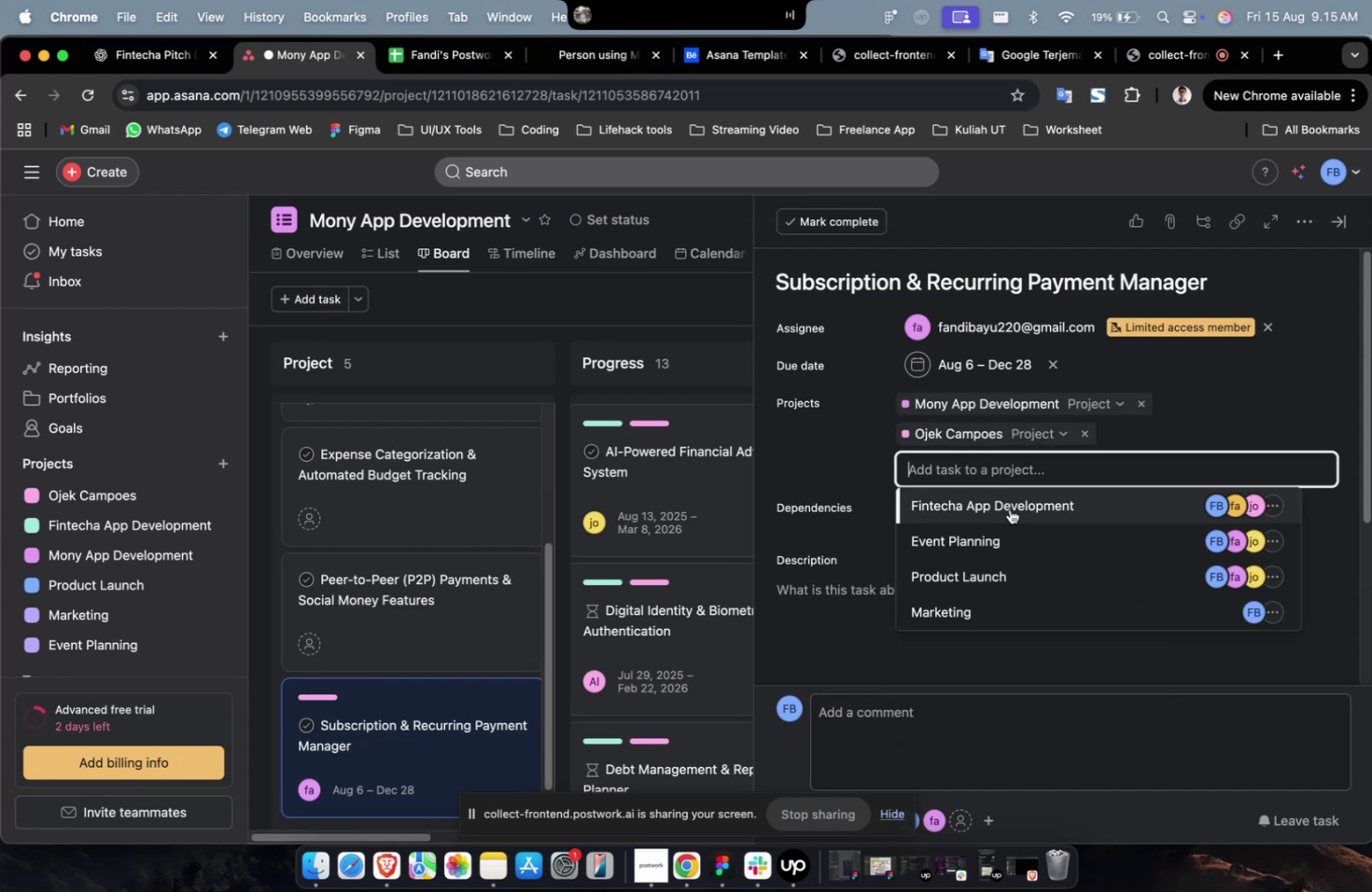 
triple_click([1009, 509])
 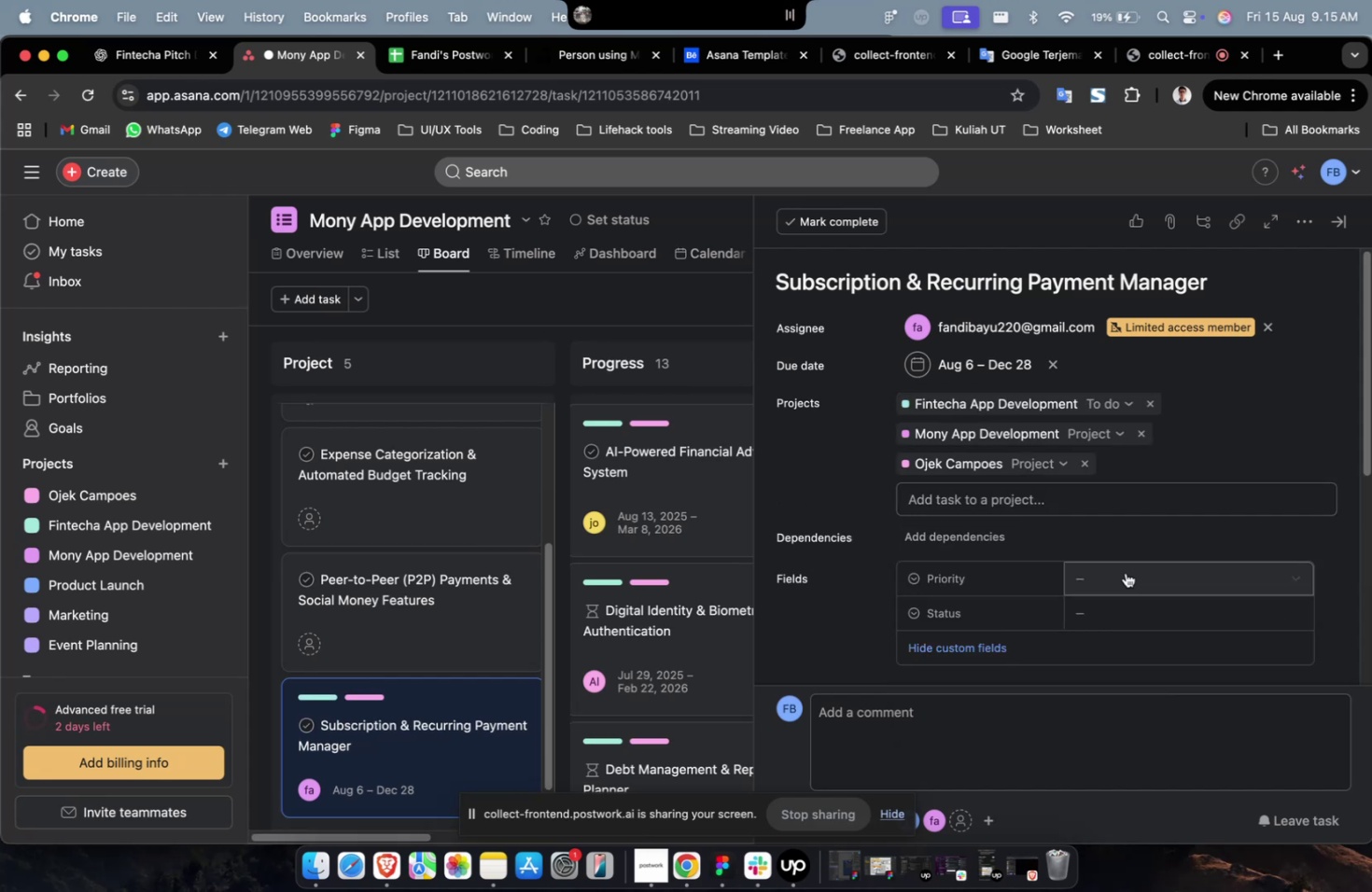 
left_click([1125, 572])
 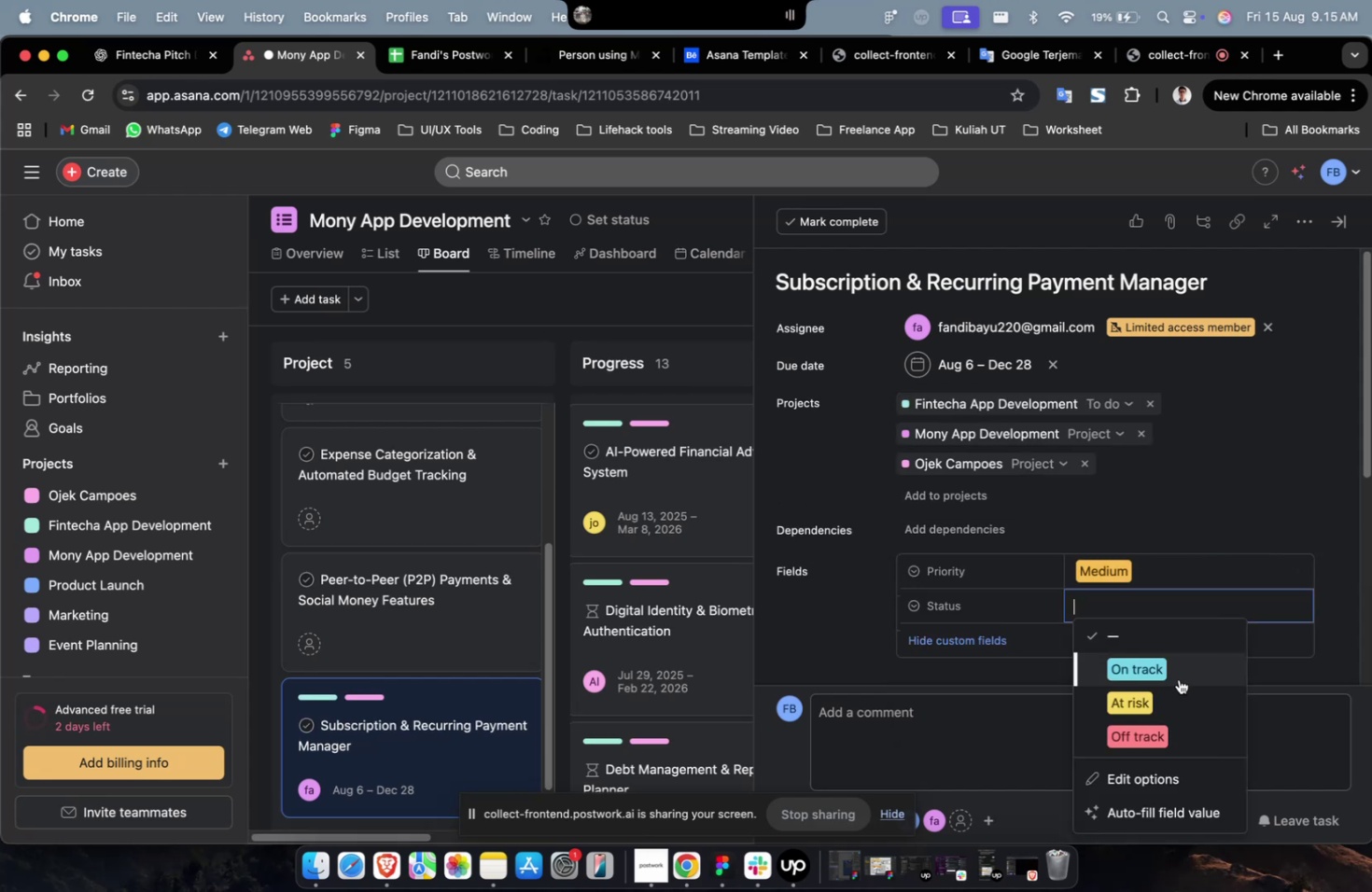 
triple_click([1181, 696])
 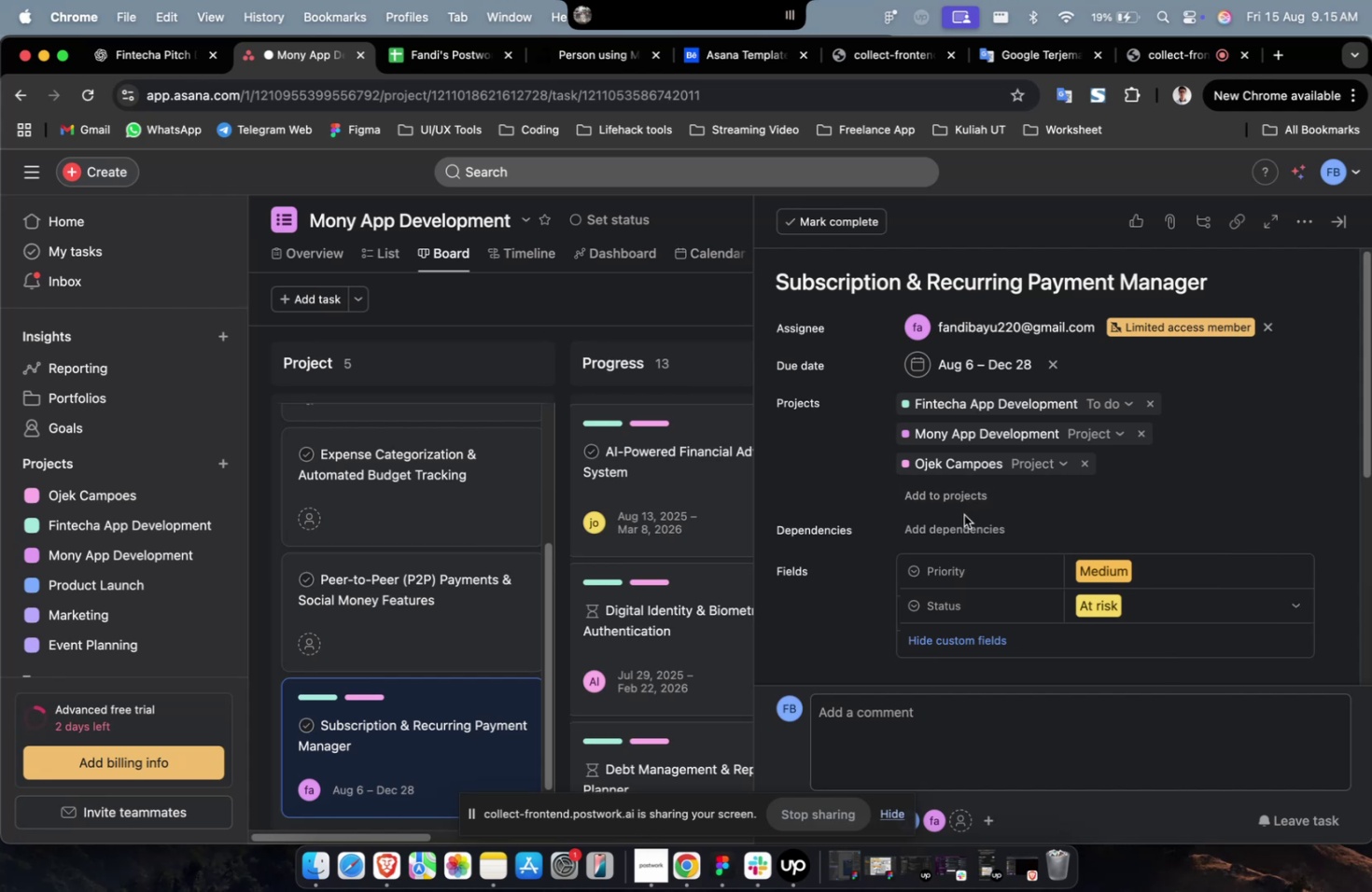 
triple_click([963, 514])
 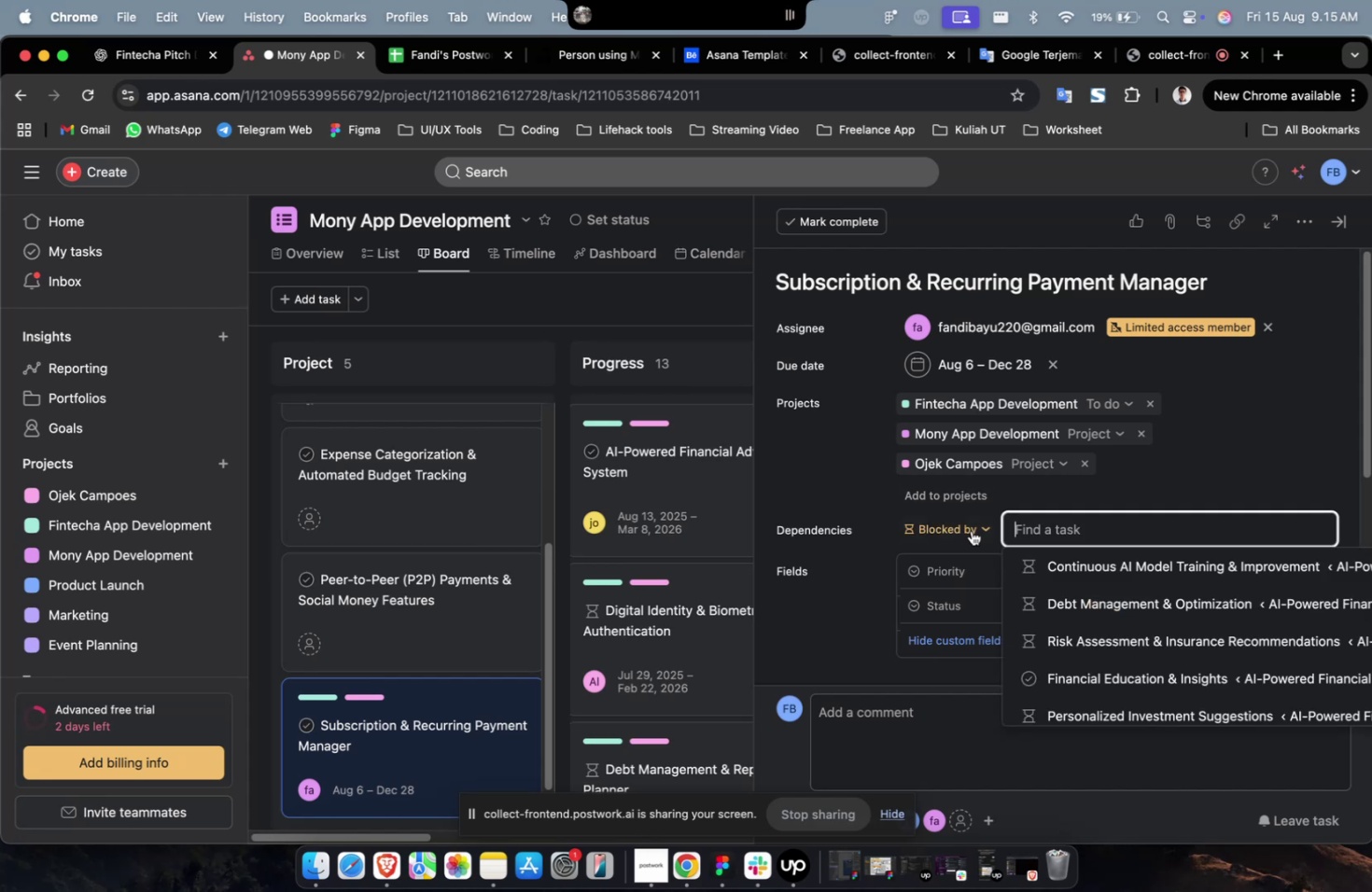 
triple_click([970, 529])
 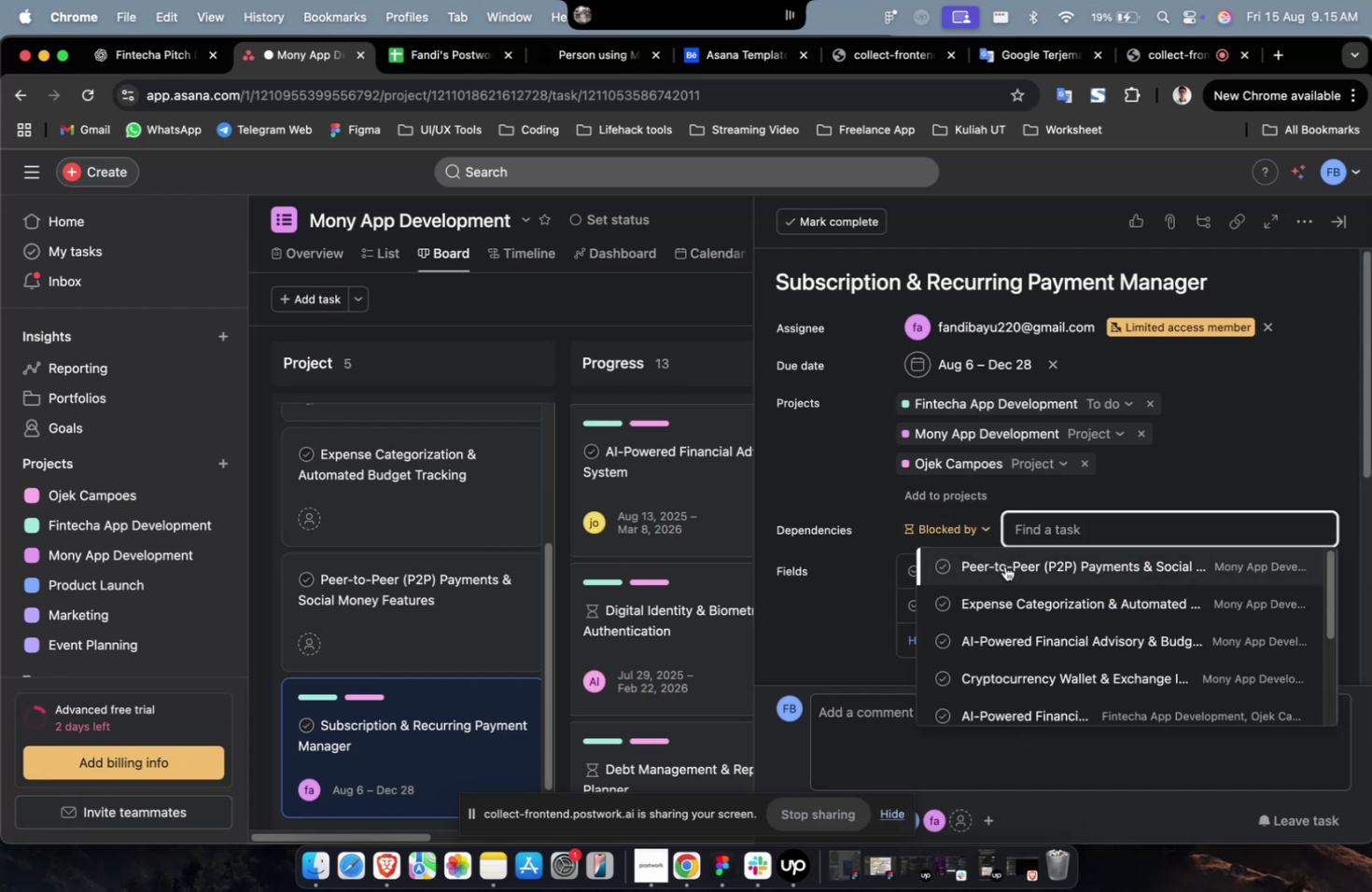 
triple_click([1004, 565])
 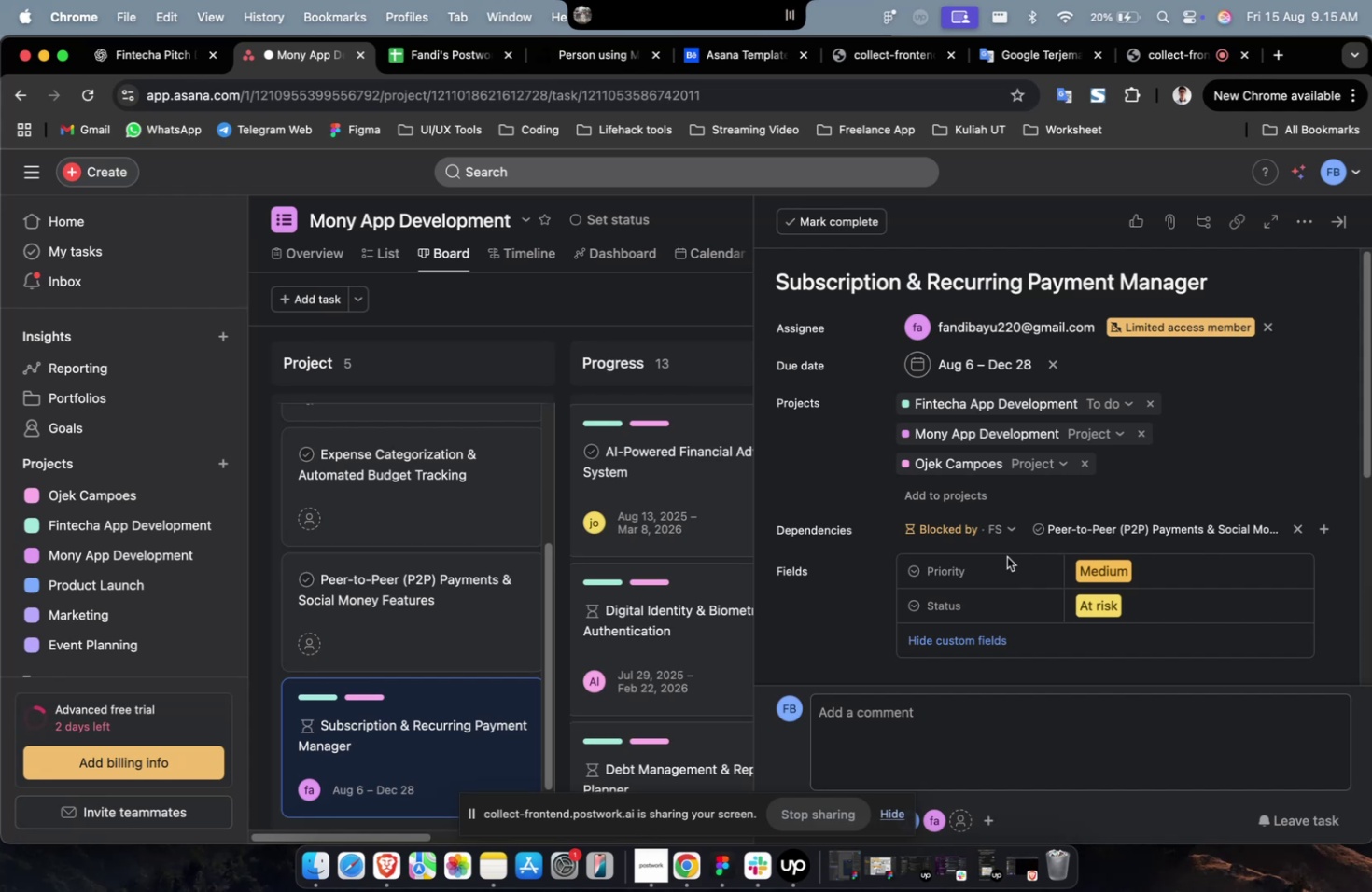 
wait(25.22)
 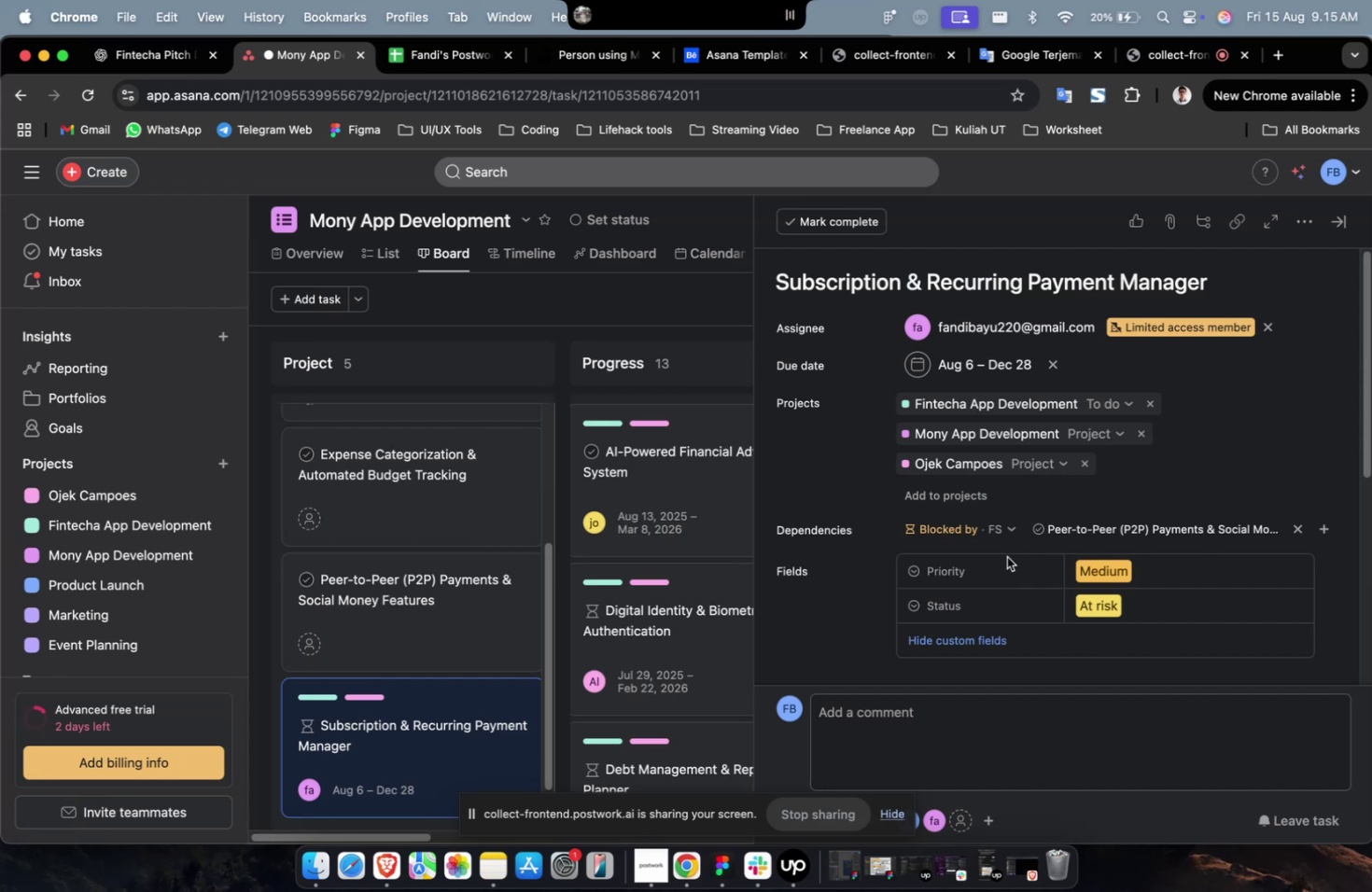 
scroll: coordinate [956, 500], scroll_direction: down, amount: 11.0
 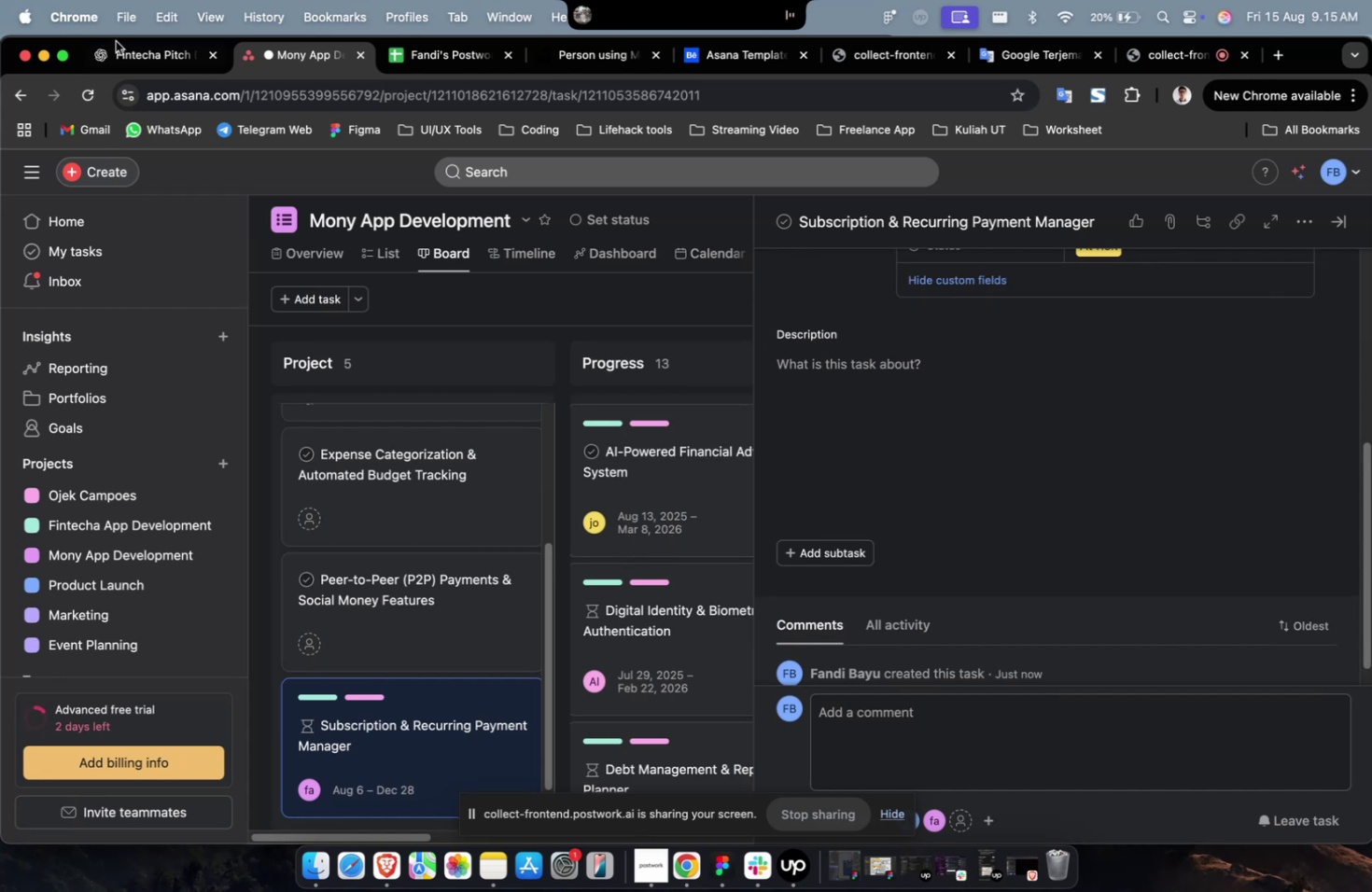 
left_click([158, 52])
 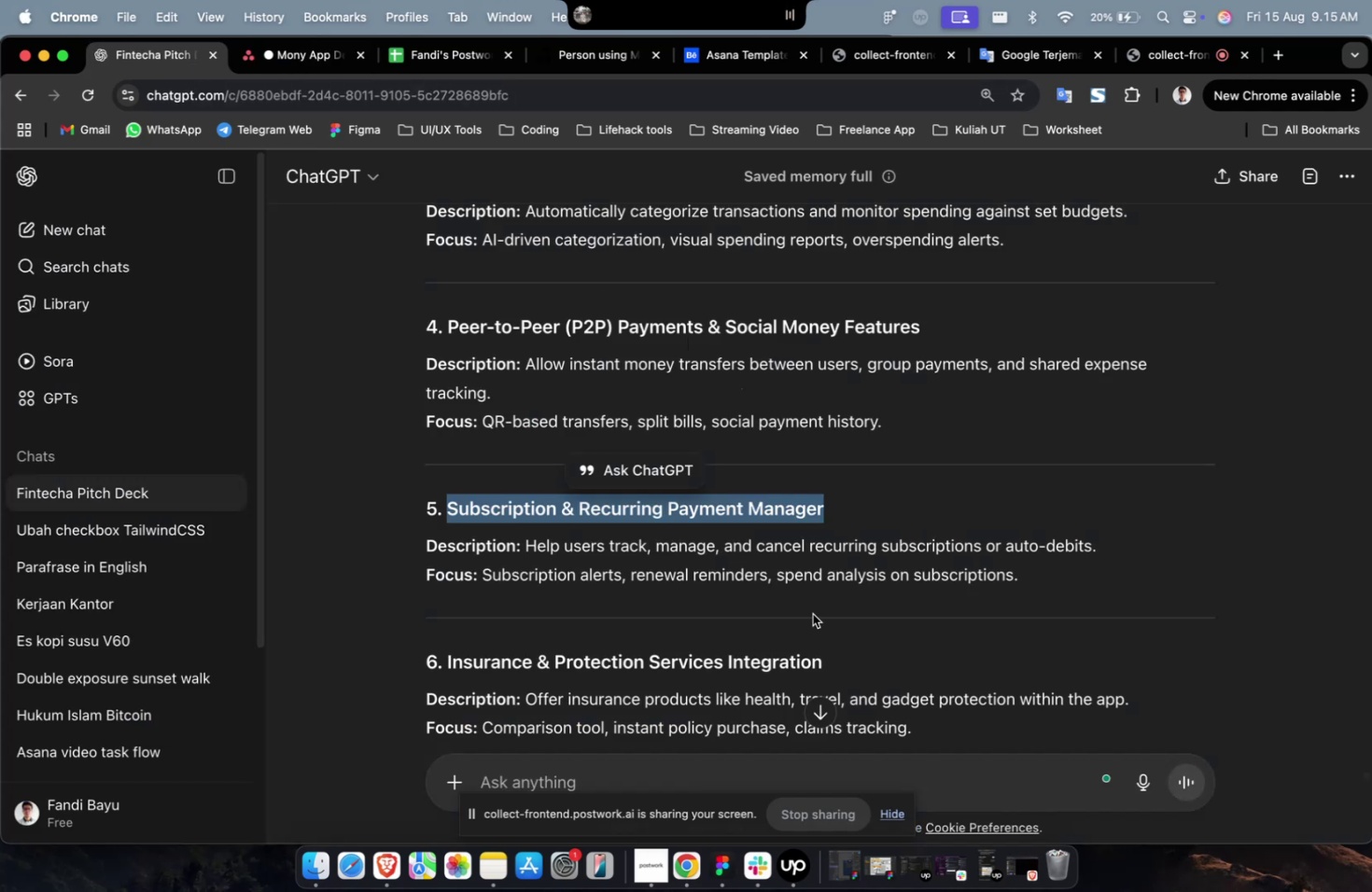 
left_click([823, 661])
 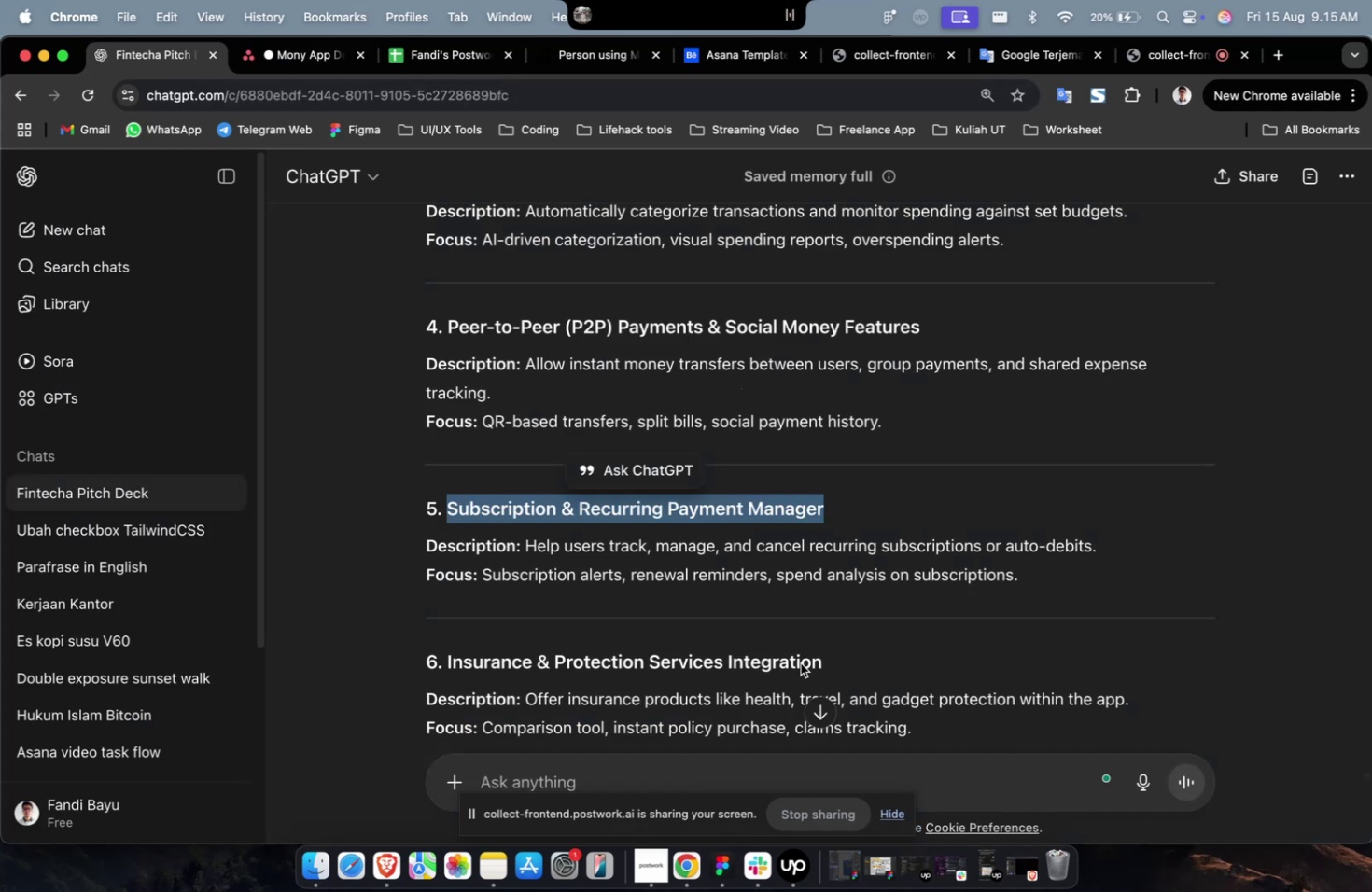 
left_click_drag(start_coordinate=[827, 665], to_coordinate=[445, 668])
 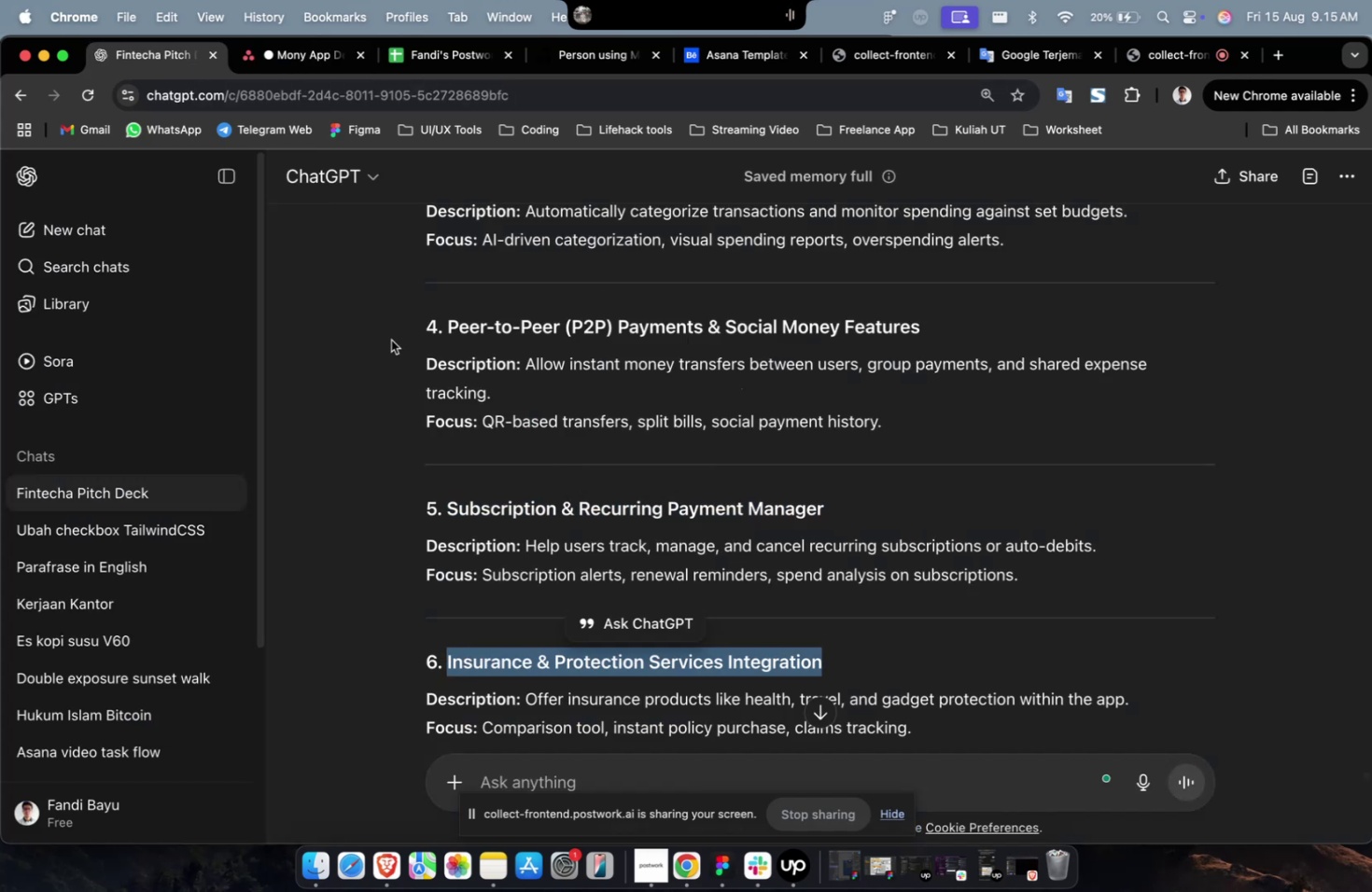 
key(Meta+C)
 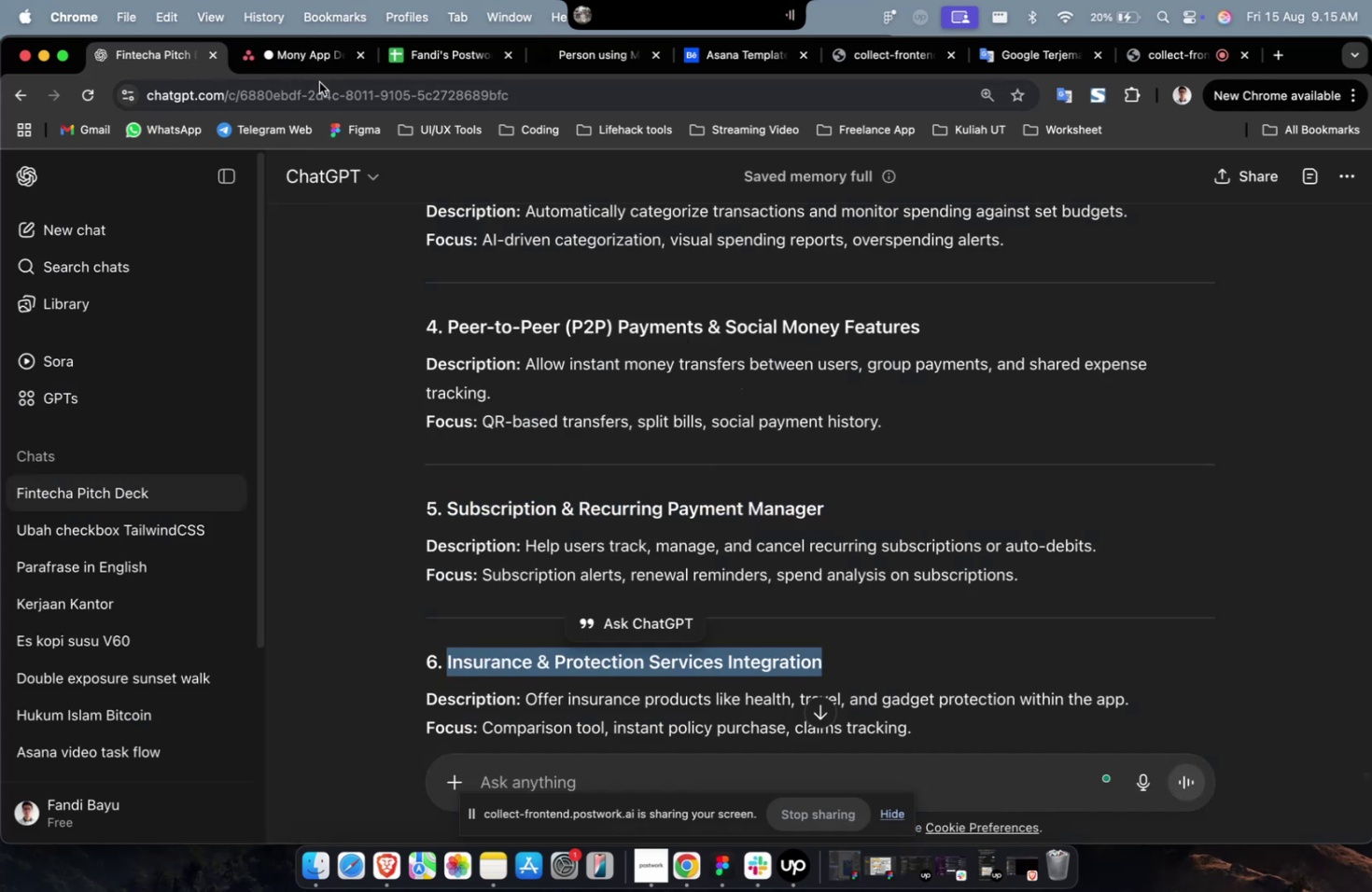 
key(Meta+C)
 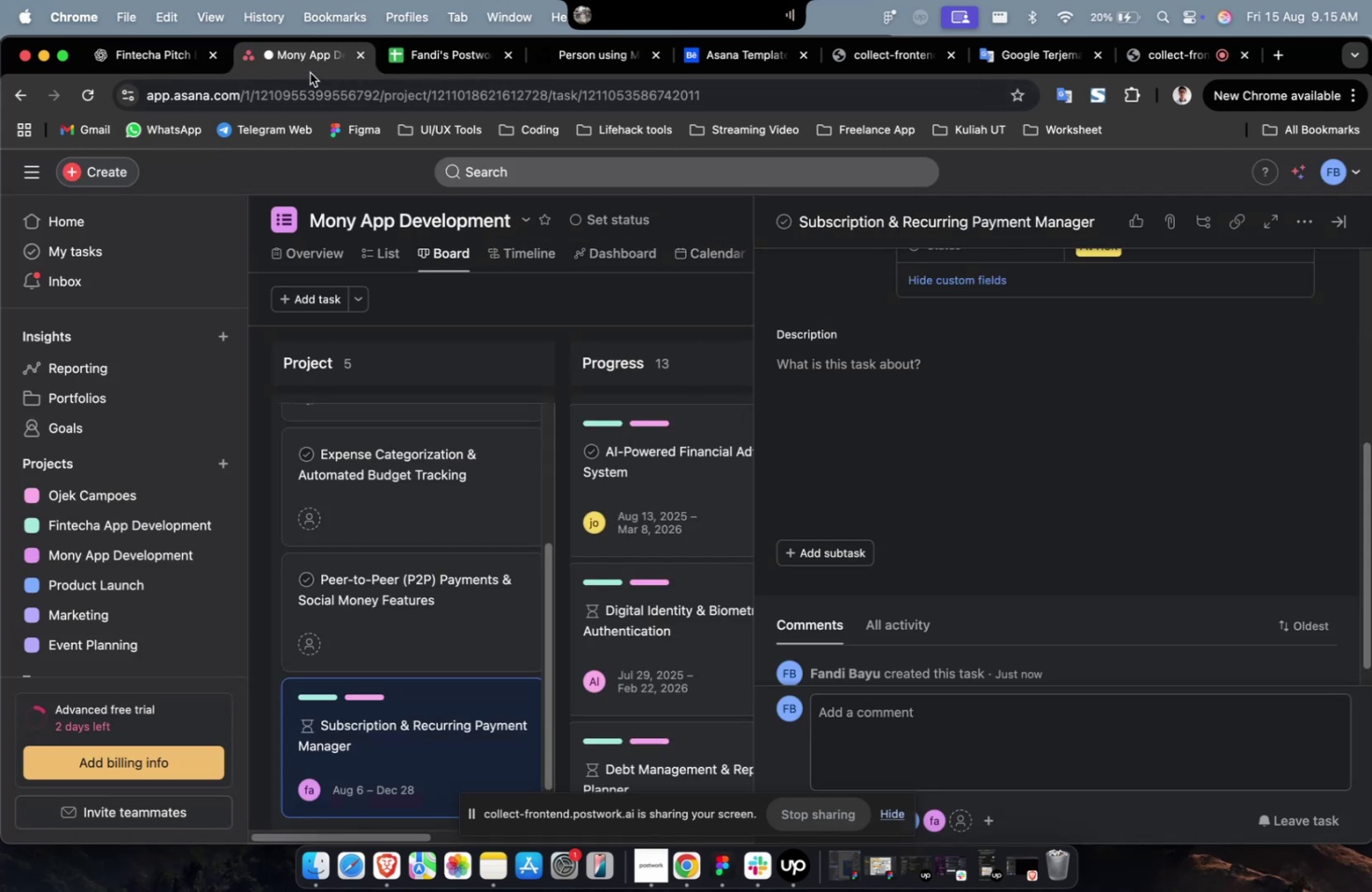 
left_click([310, 73])
 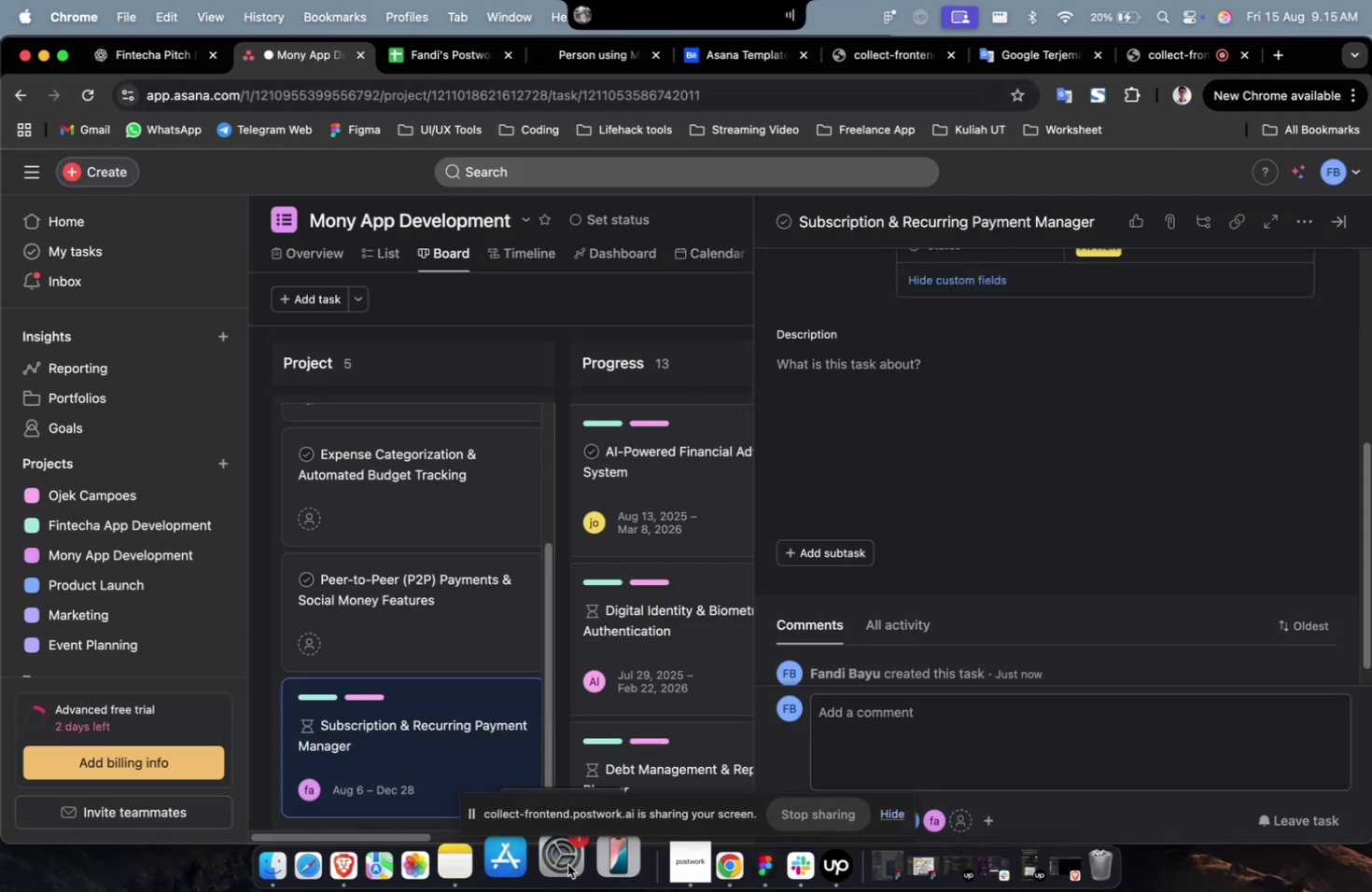 
scroll: coordinate [441, 785], scroll_direction: down, amount: 26.0
 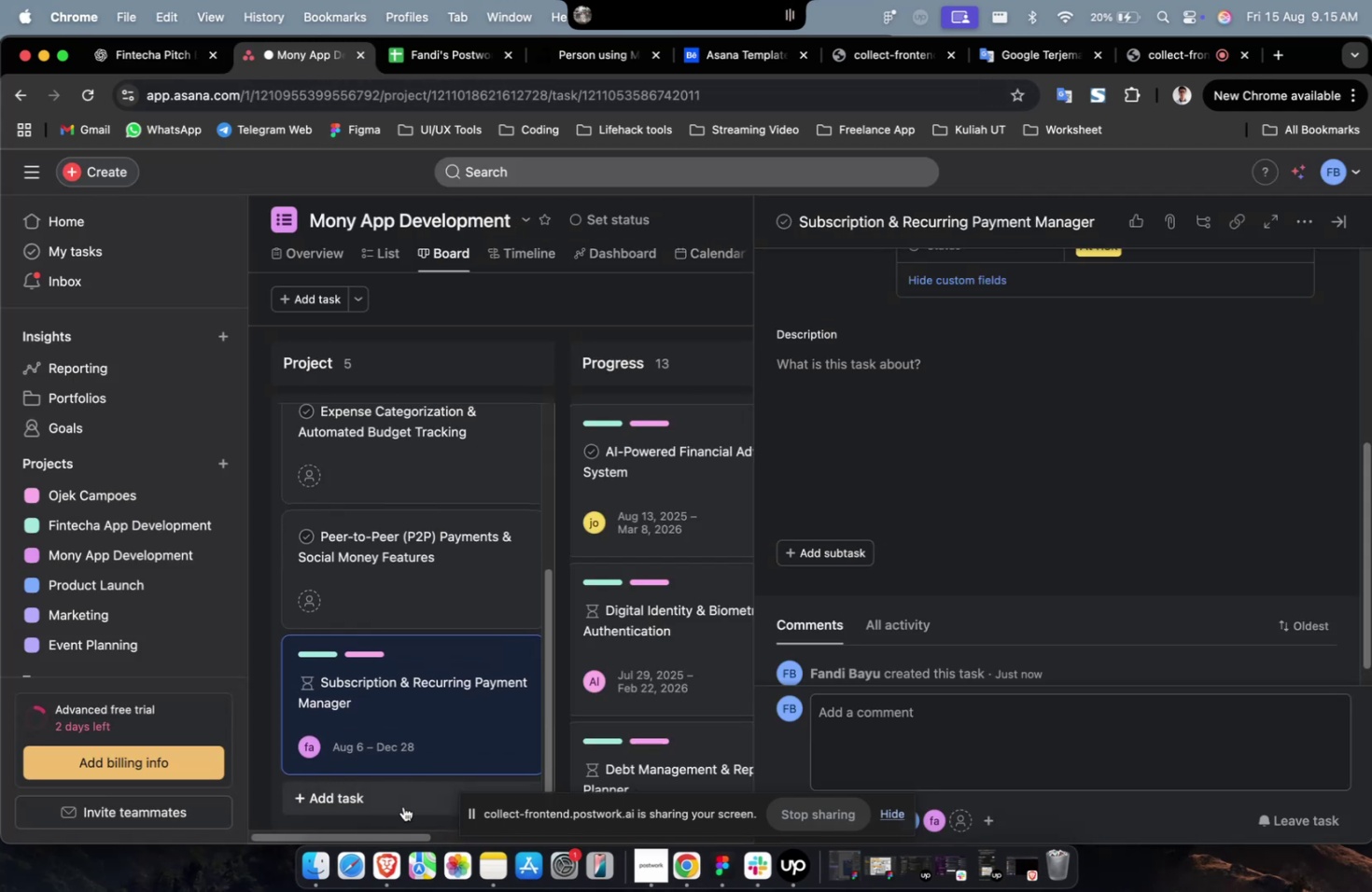 
left_click([403, 805])
 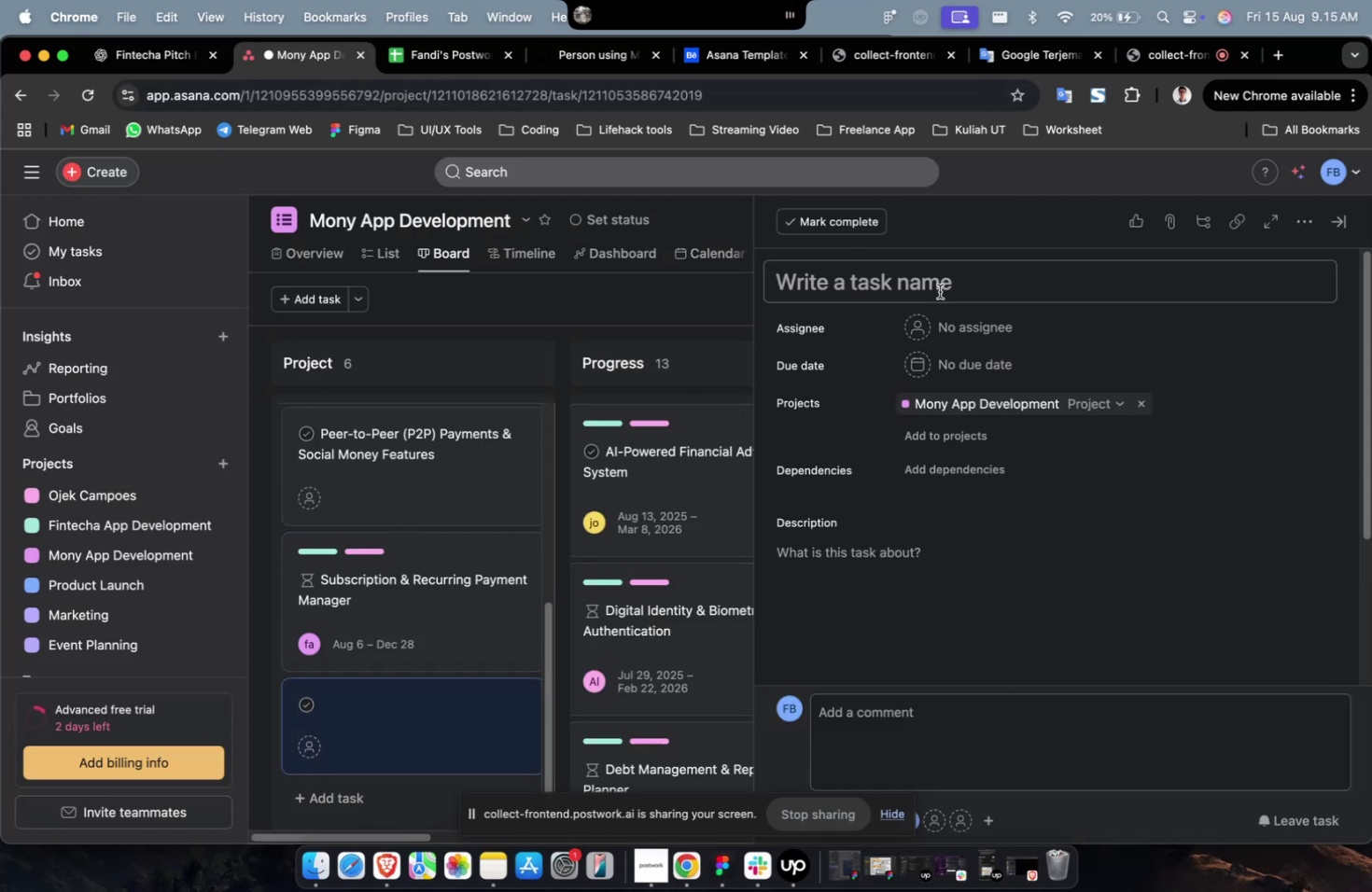 
key(Meta+CommandLeft)
 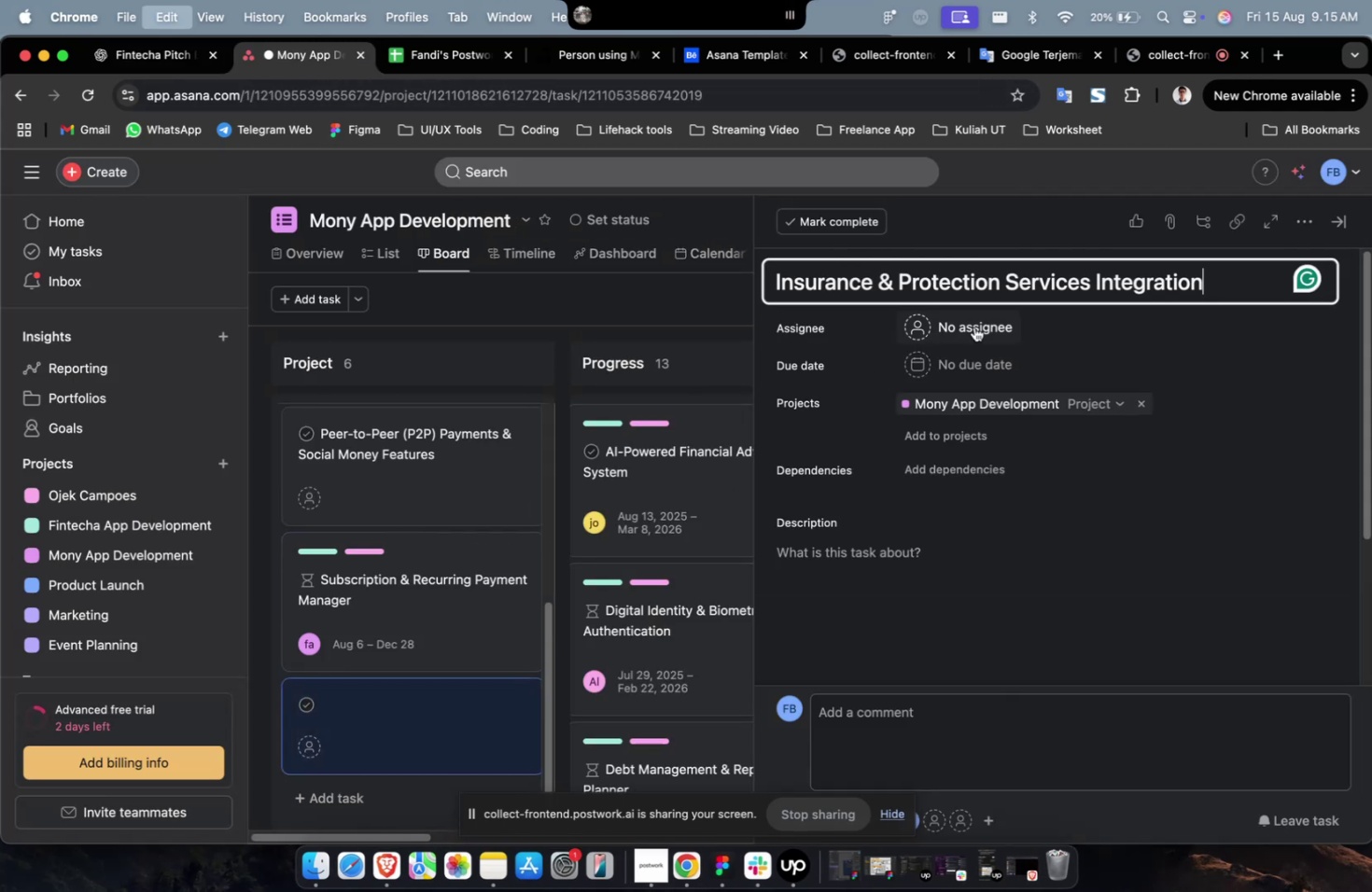 
key(Meta+V)
 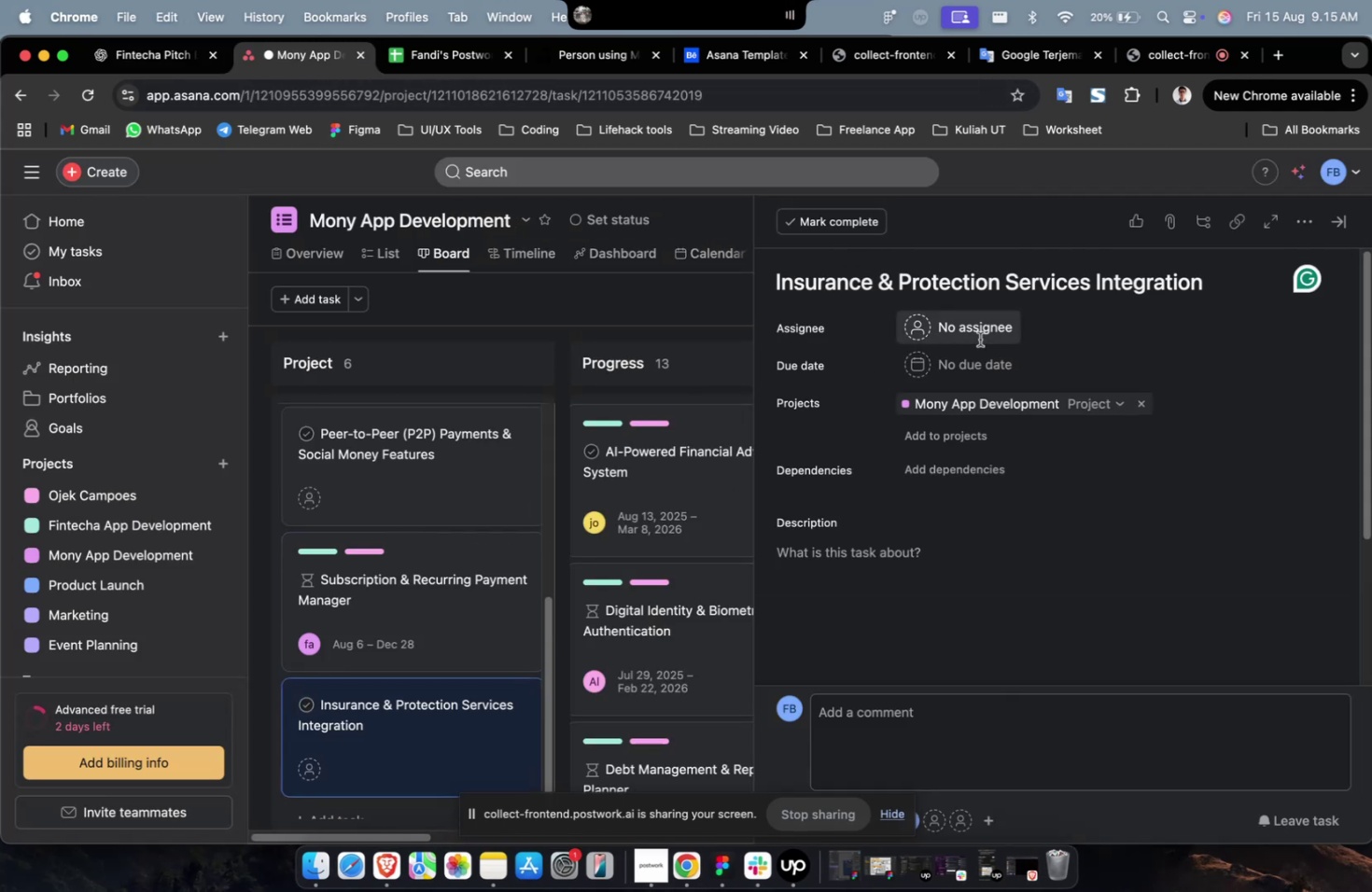 
double_click([979, 339])
 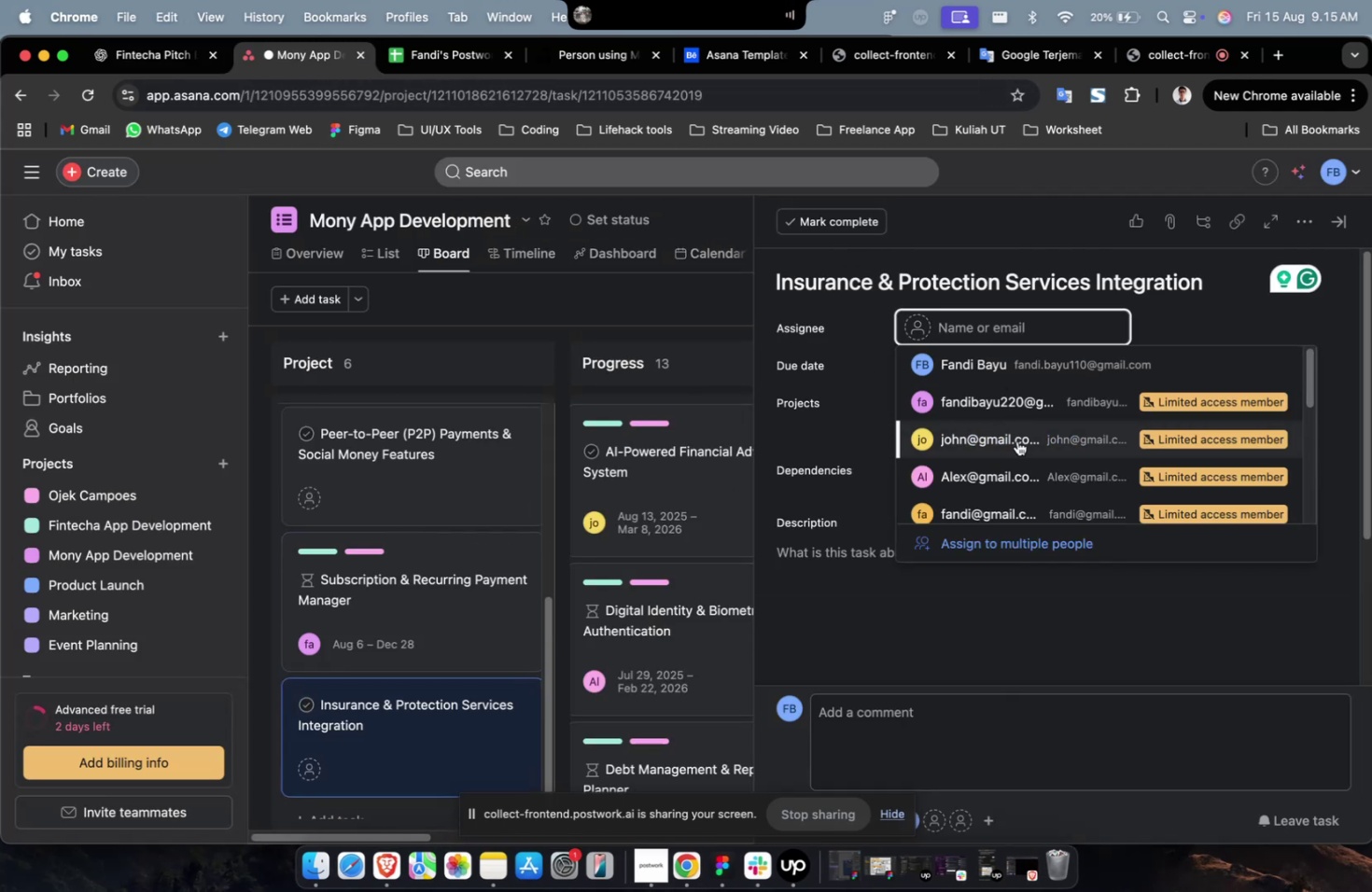 
triple_click([1016, 440])
 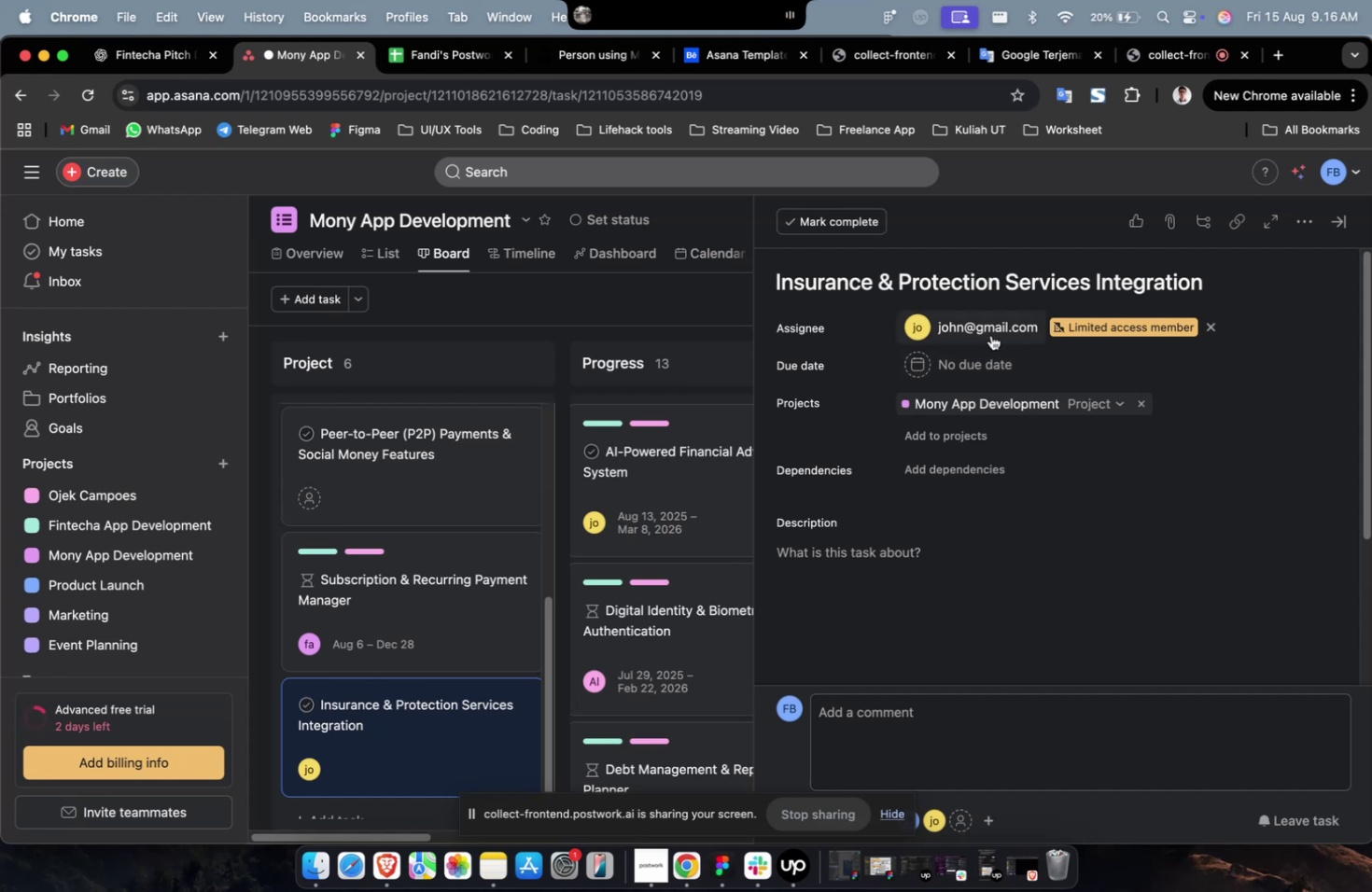 
triple_click([990, 335])
 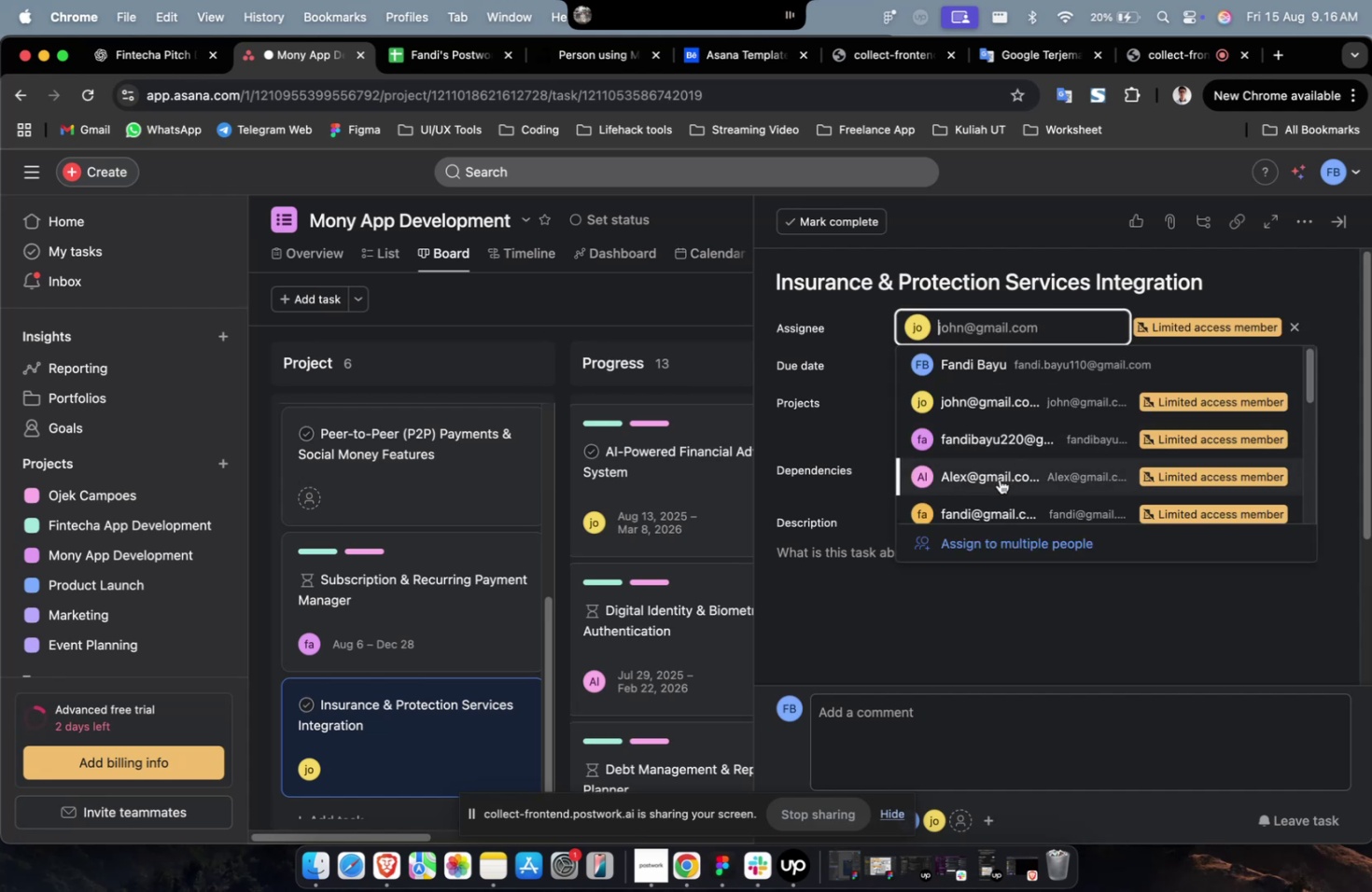 
triple_click([999, 480])
 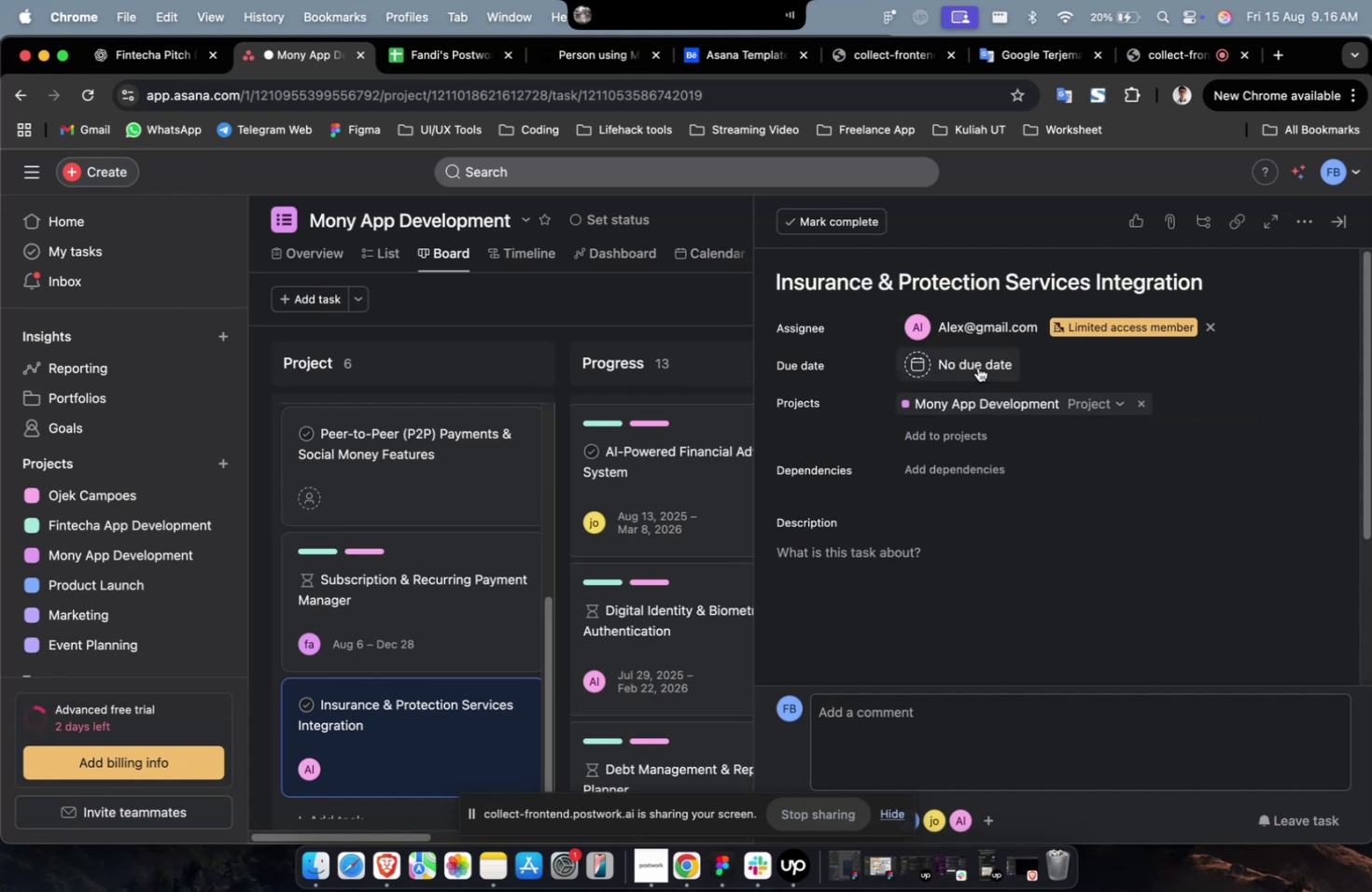 
triple_click([977, 367])
 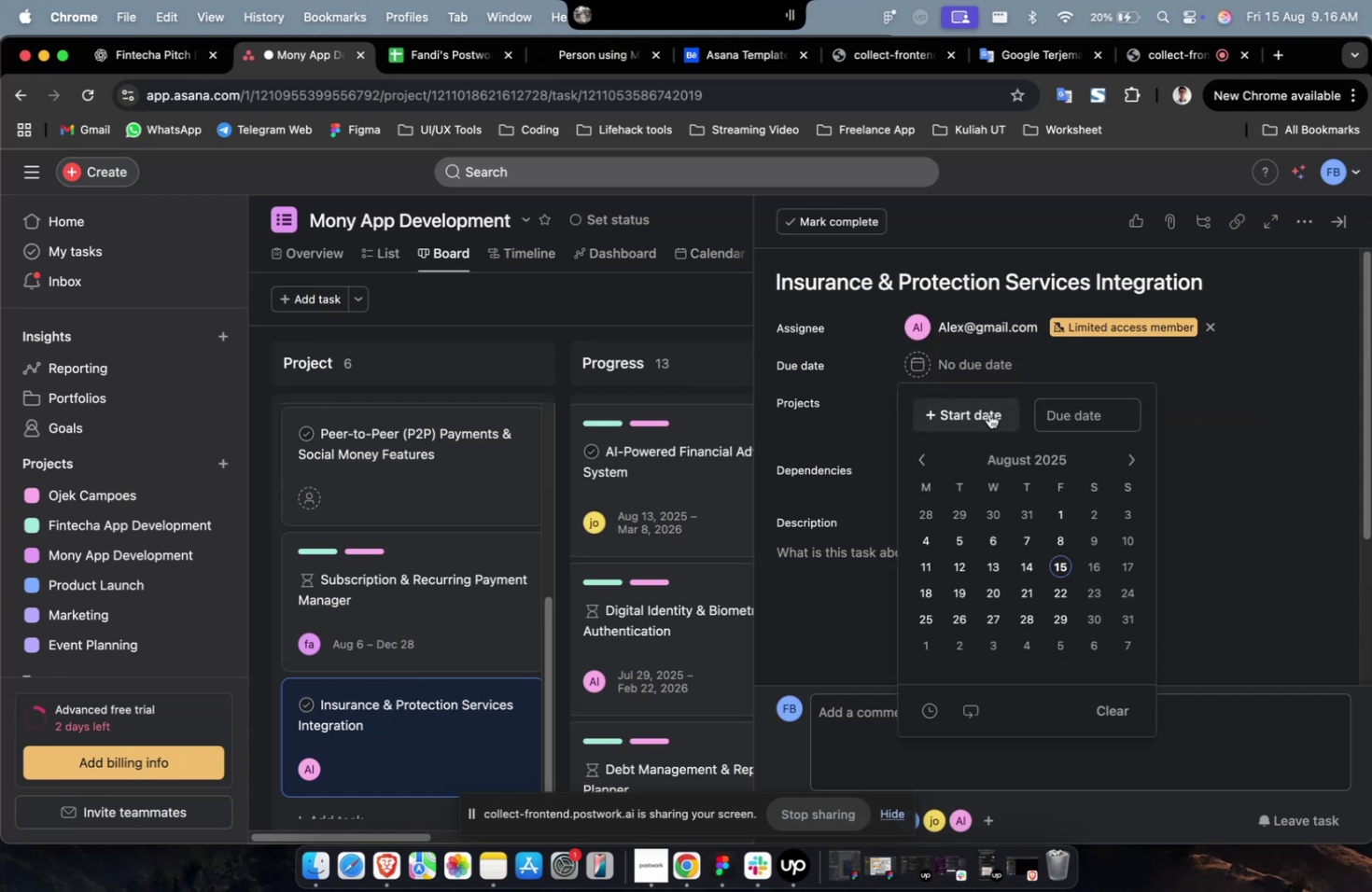 
triple_click([988, 413])
 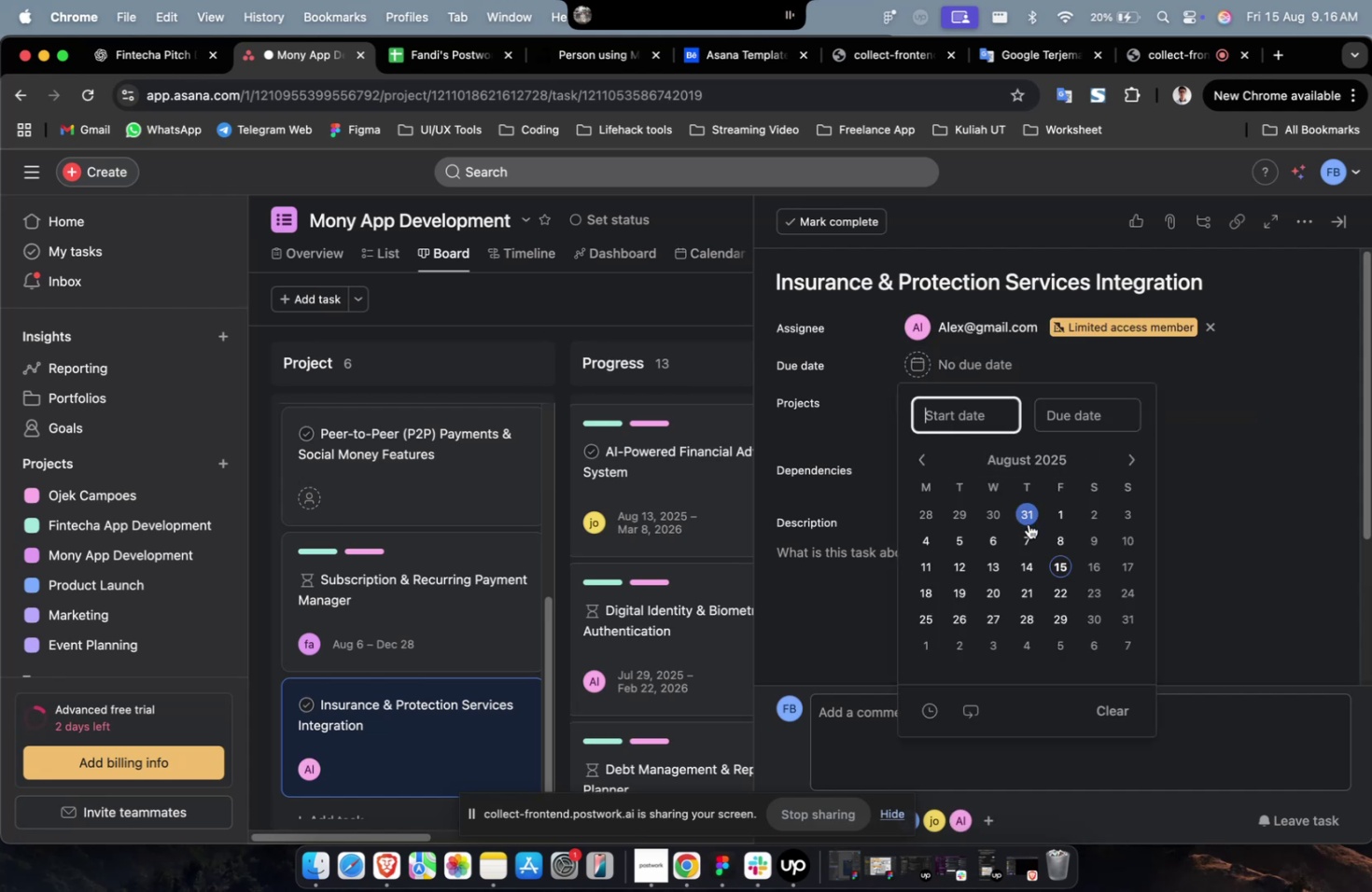 
left_click([1029, 526])
 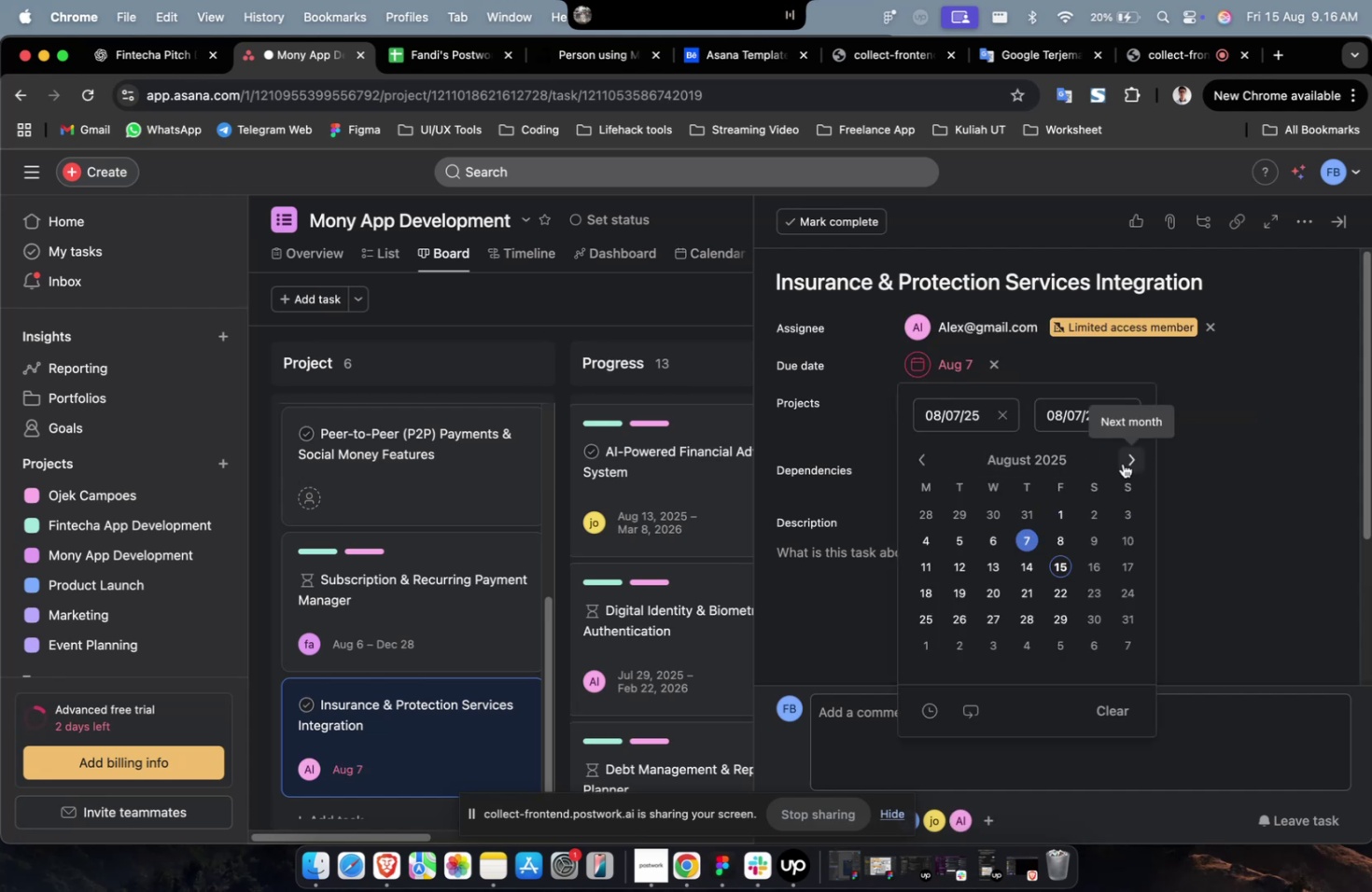 
double_click([1122, 463])
 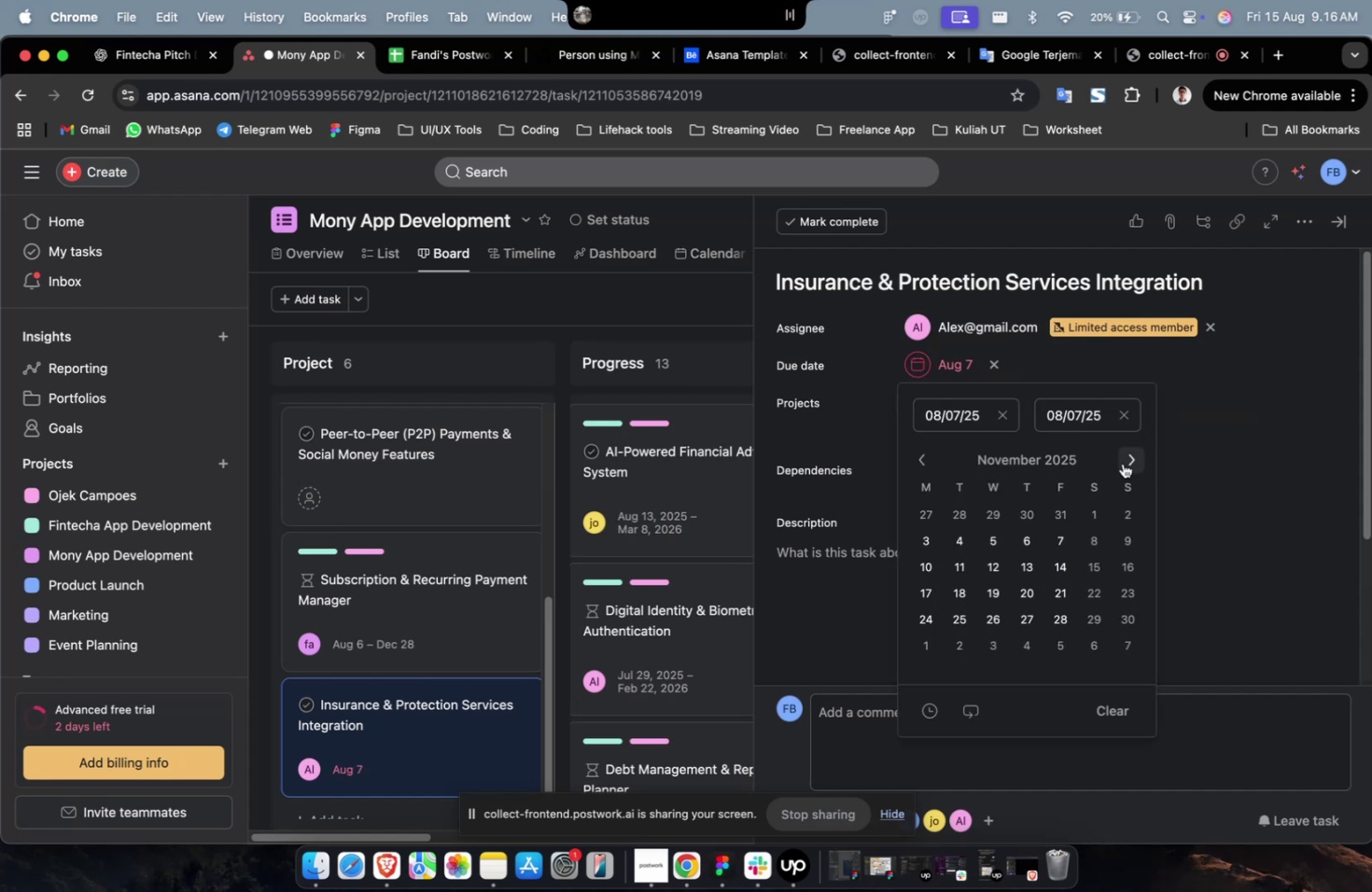 
triple_click([1122, 463])
 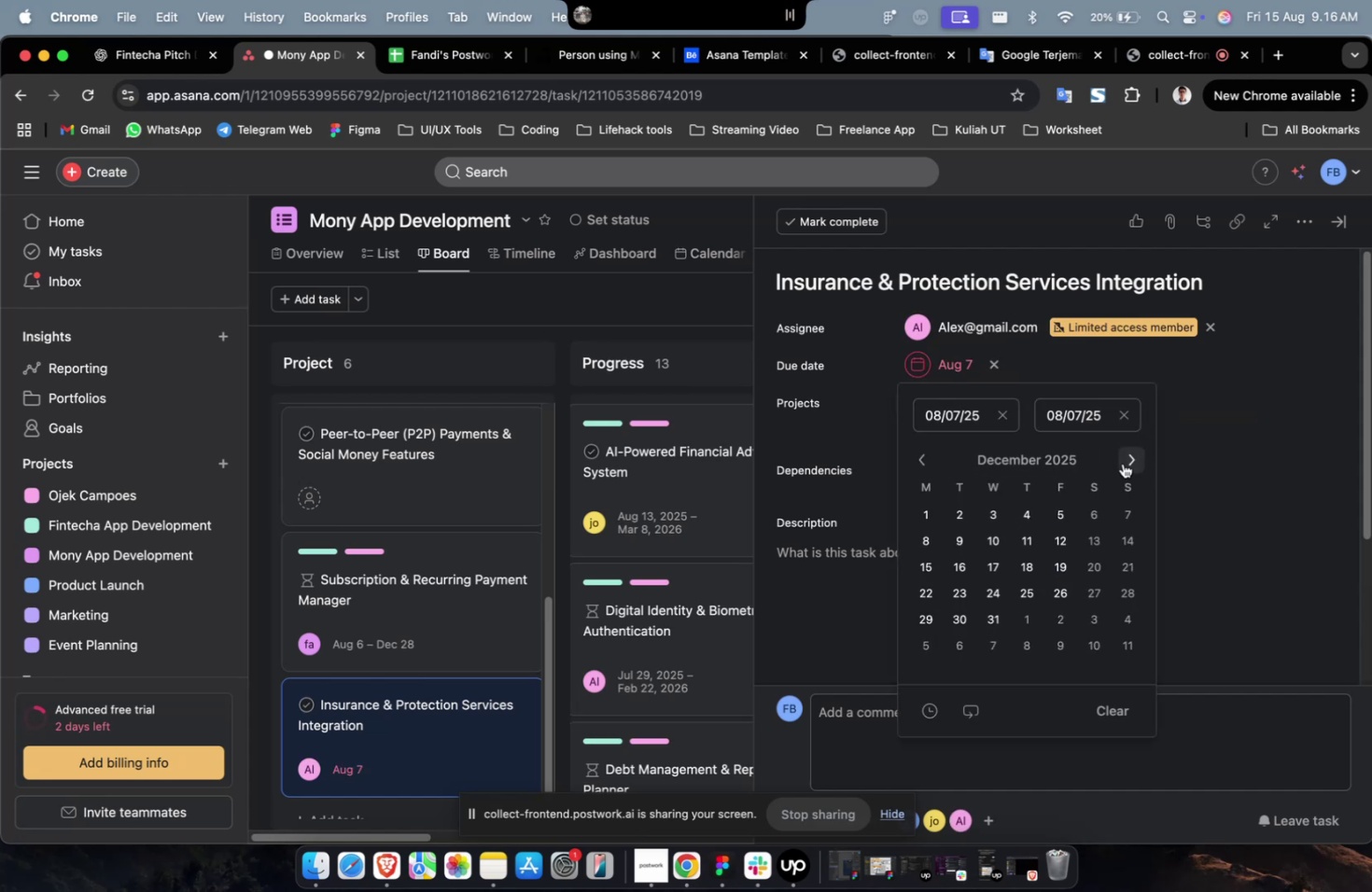 
triple_click([1122, 463])
 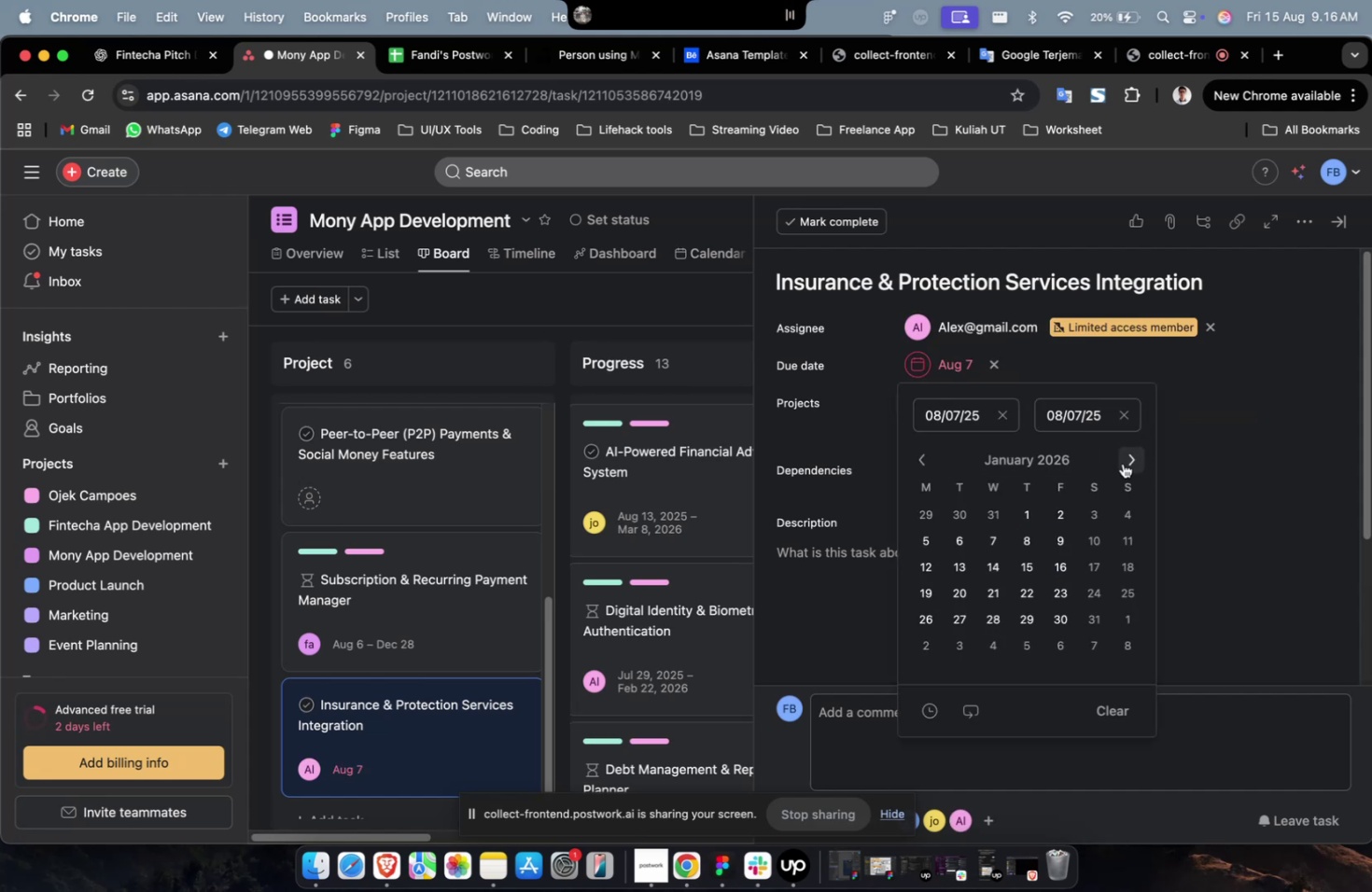 
triple_click([1122, 463])
 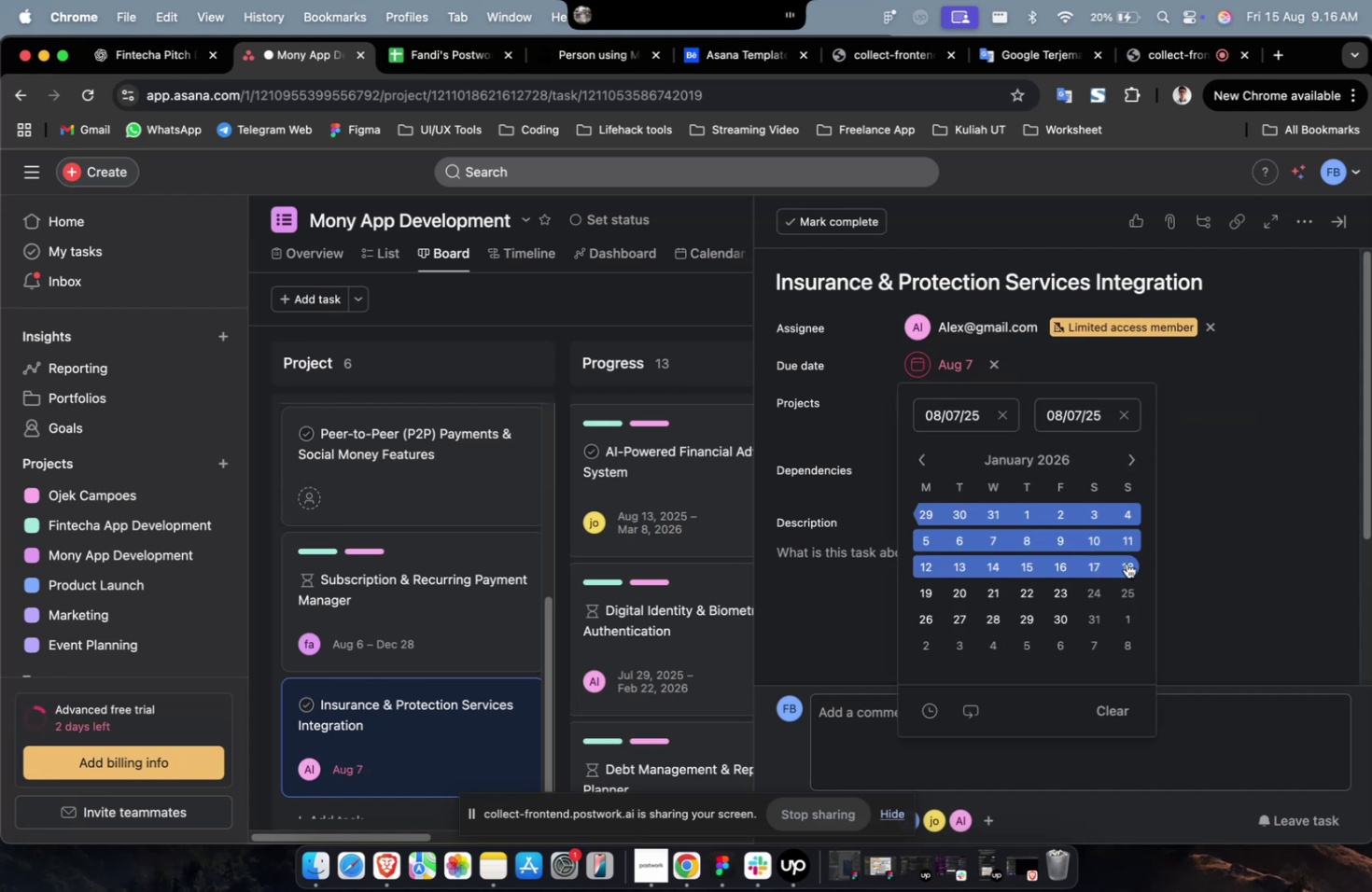 
left_click([1126, 563])
 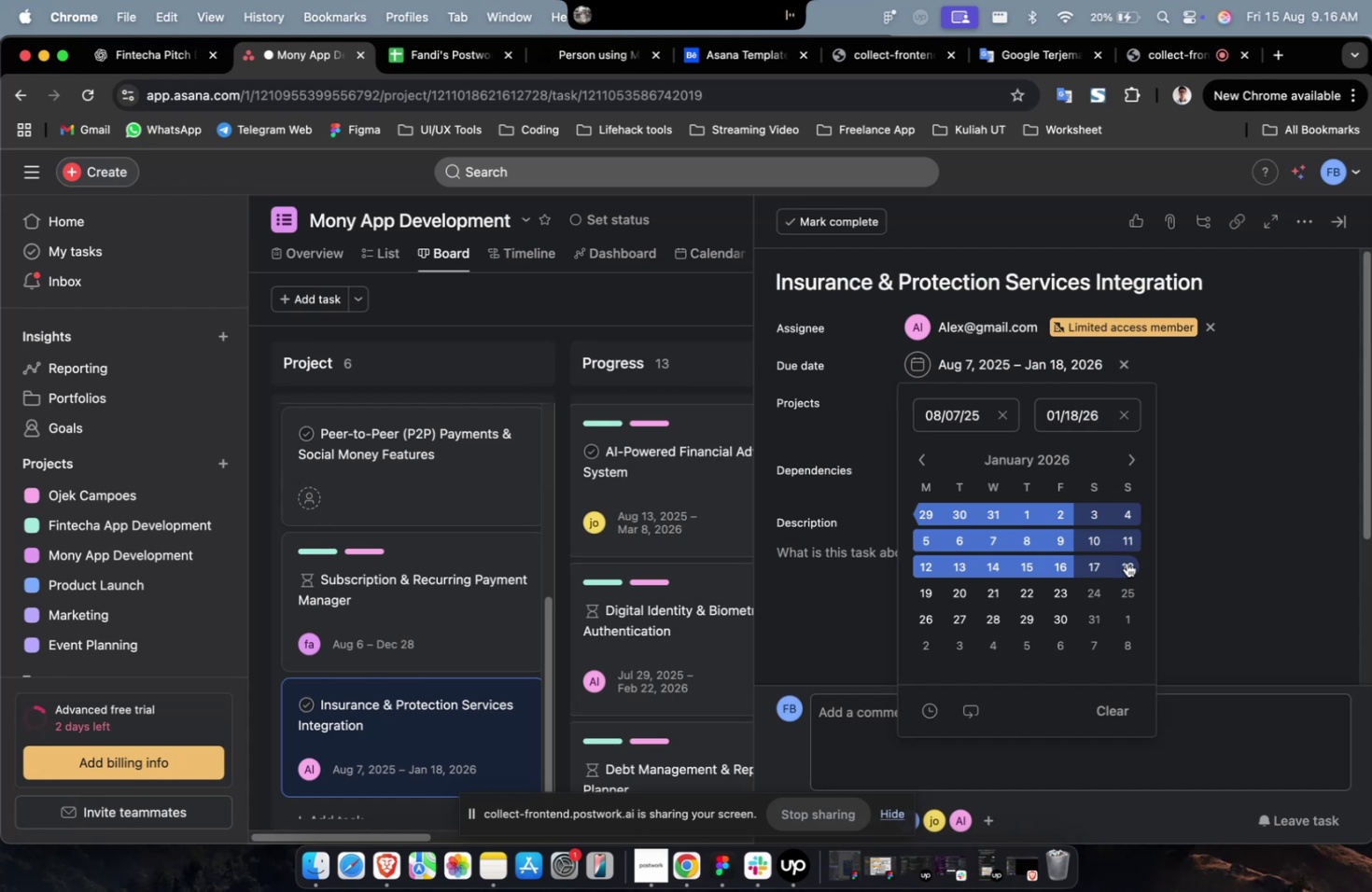 
wait(18.81)
 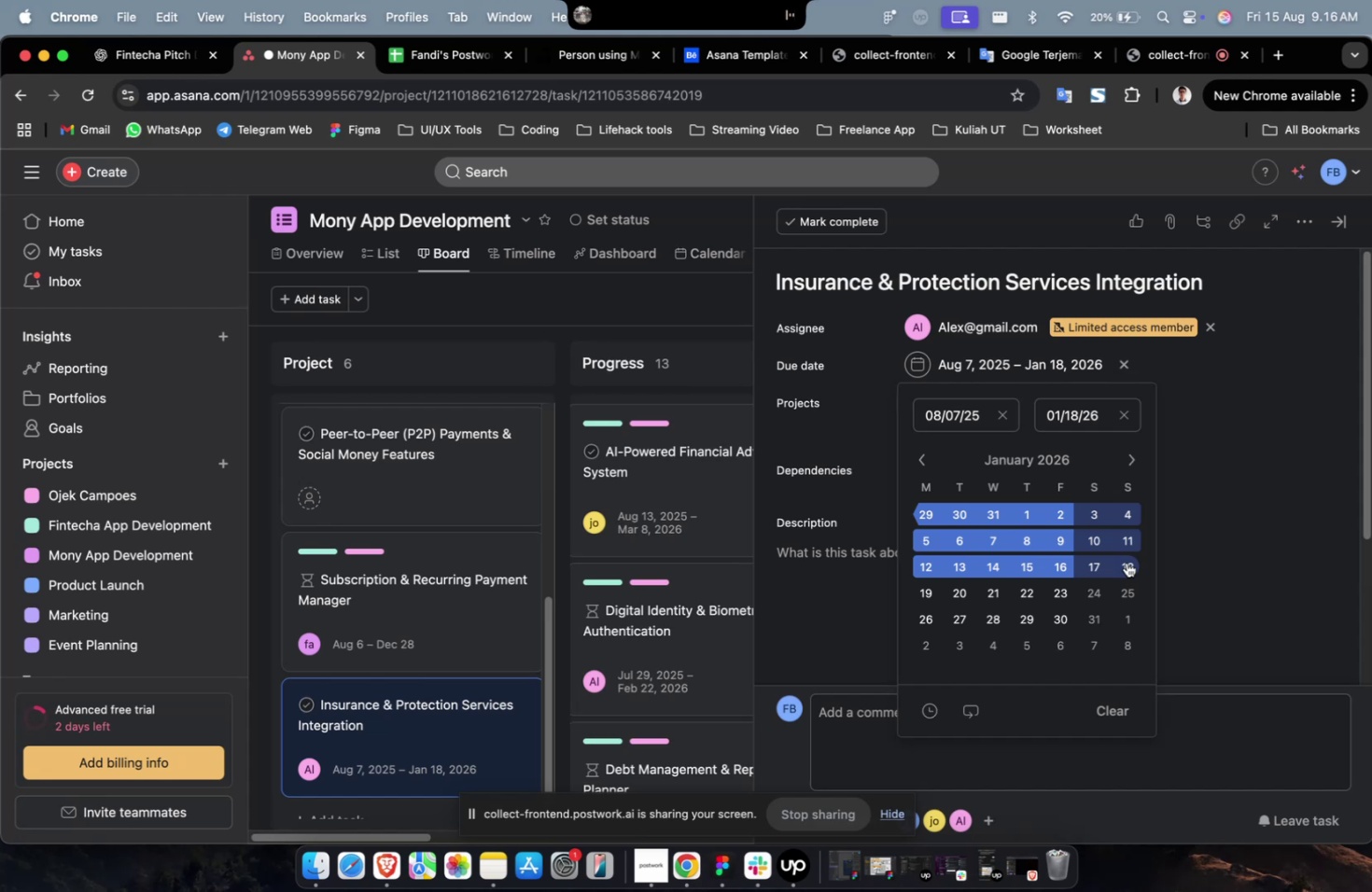 
left_click([1220, 506])
 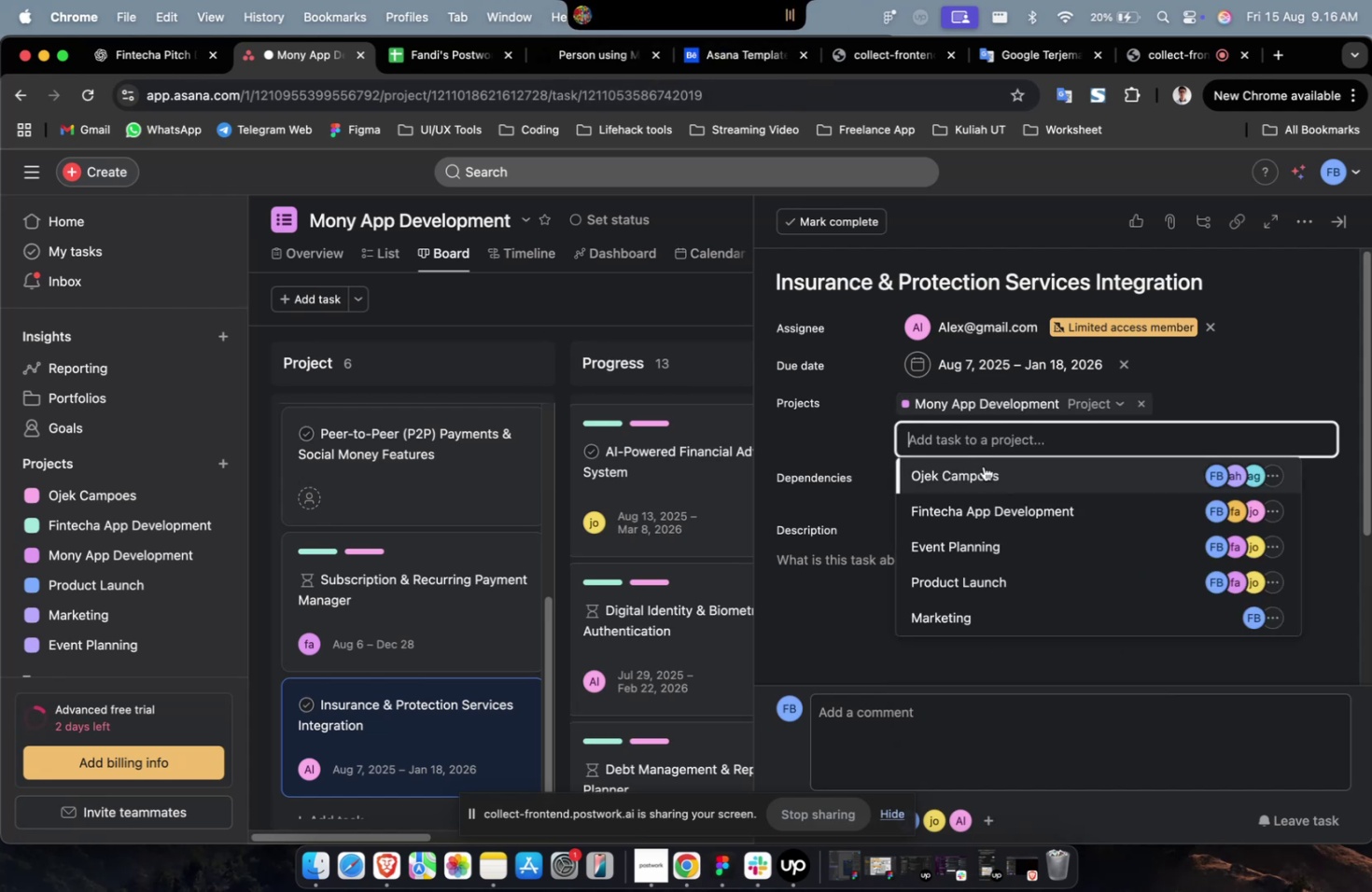 
triple_click([984, 467])
 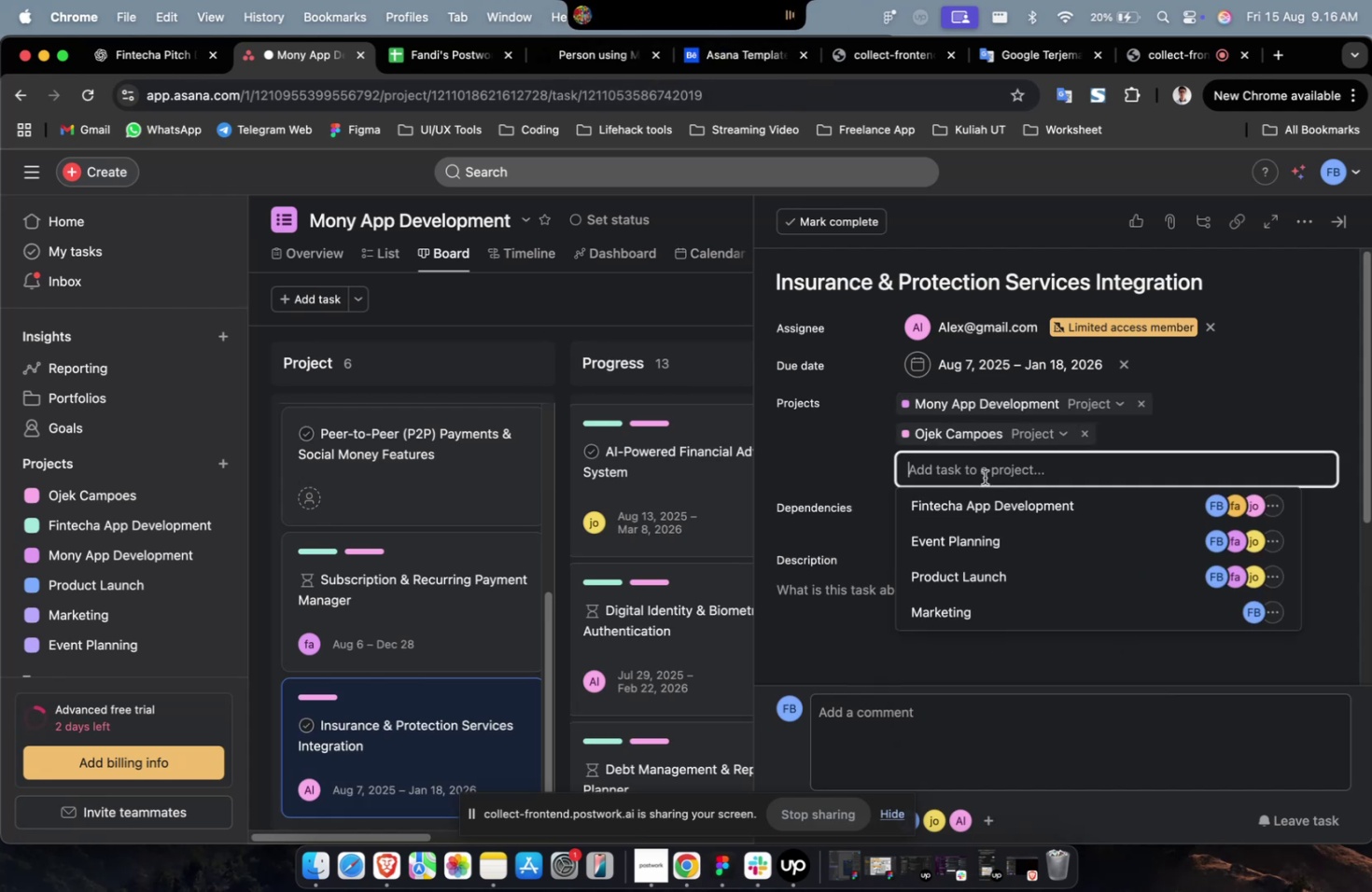 
triple_click([984, 477])
 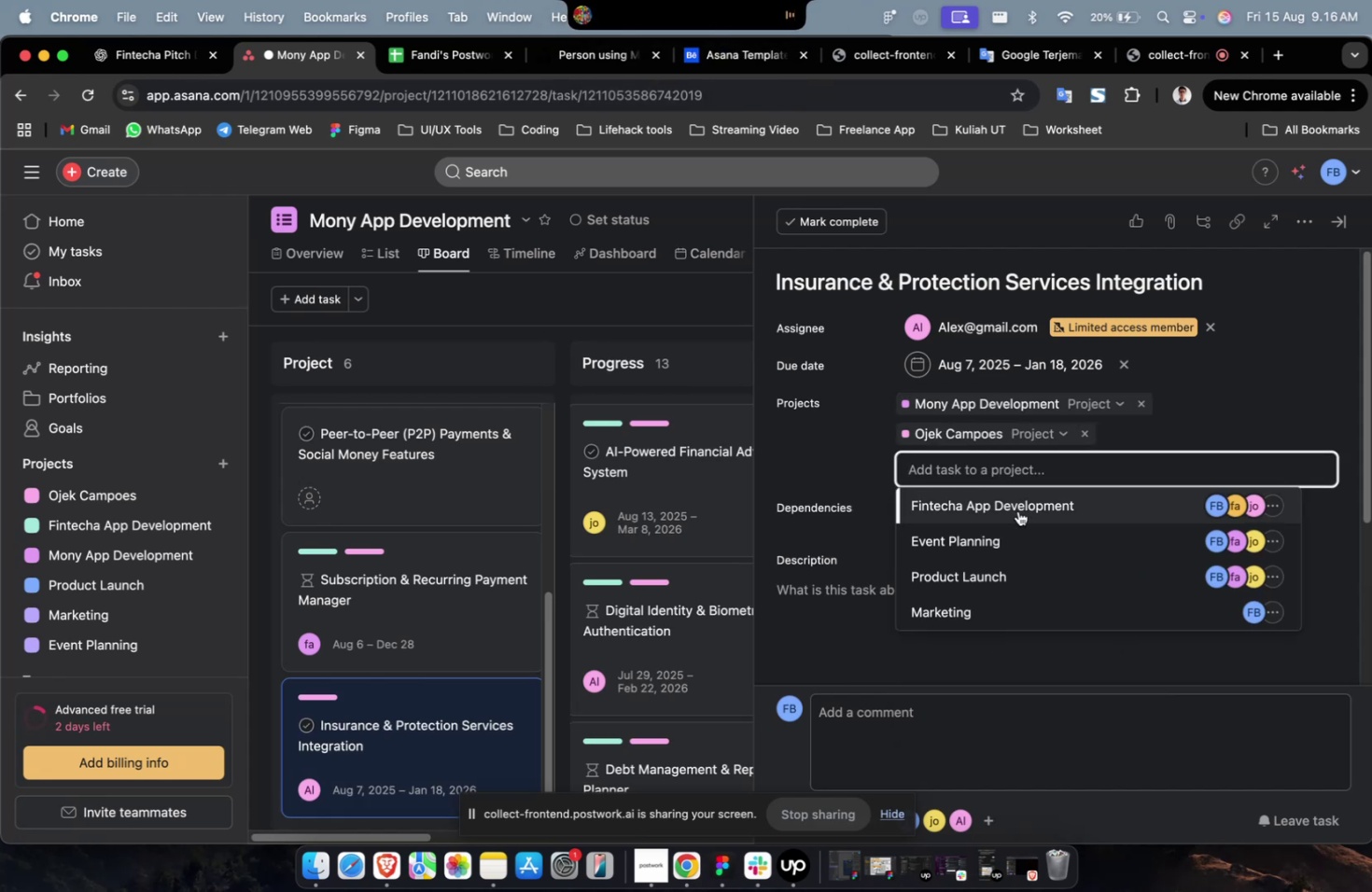 
triple_click([1017, 510])
 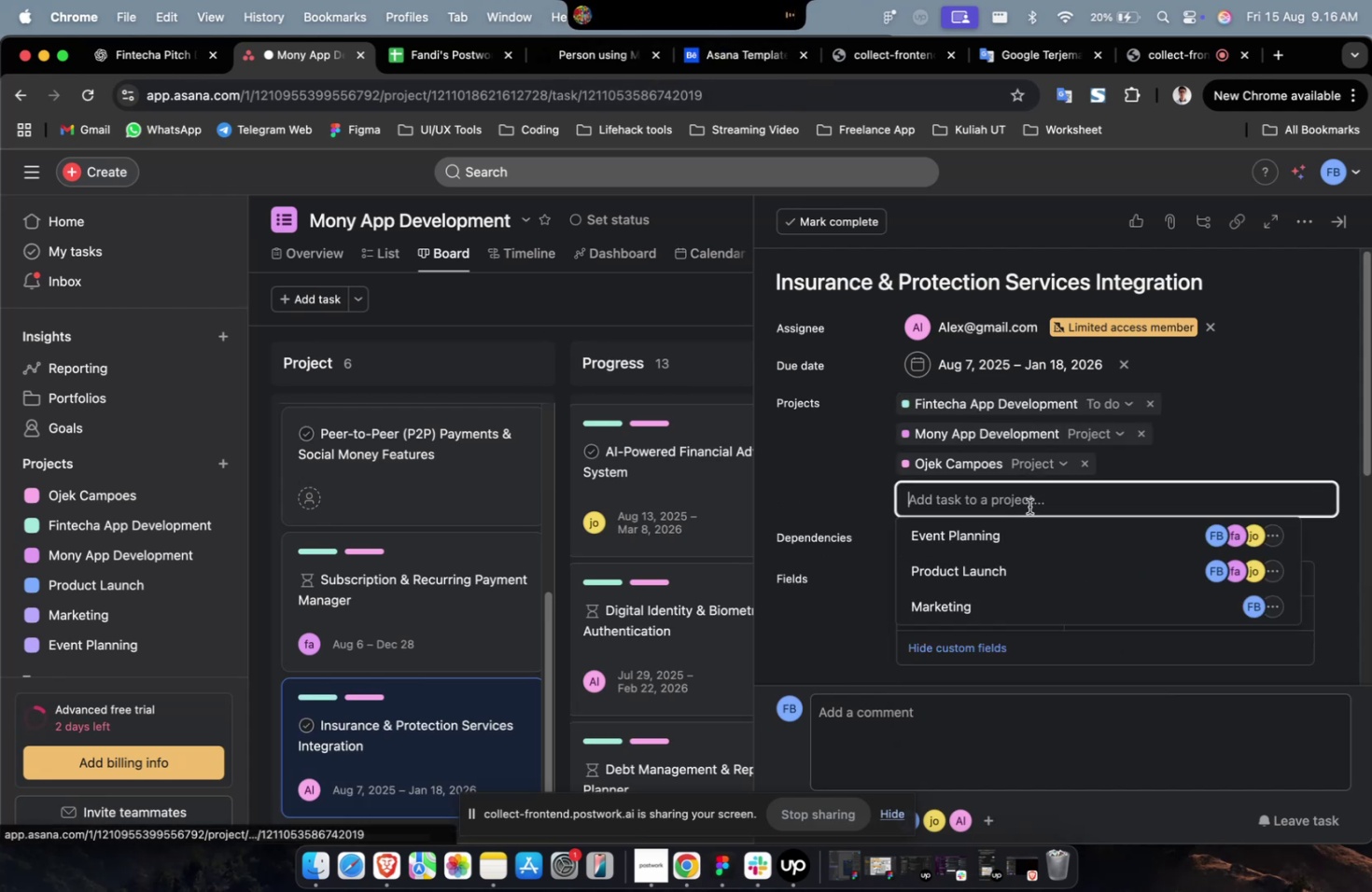 
triple_click([1029, 506])
 